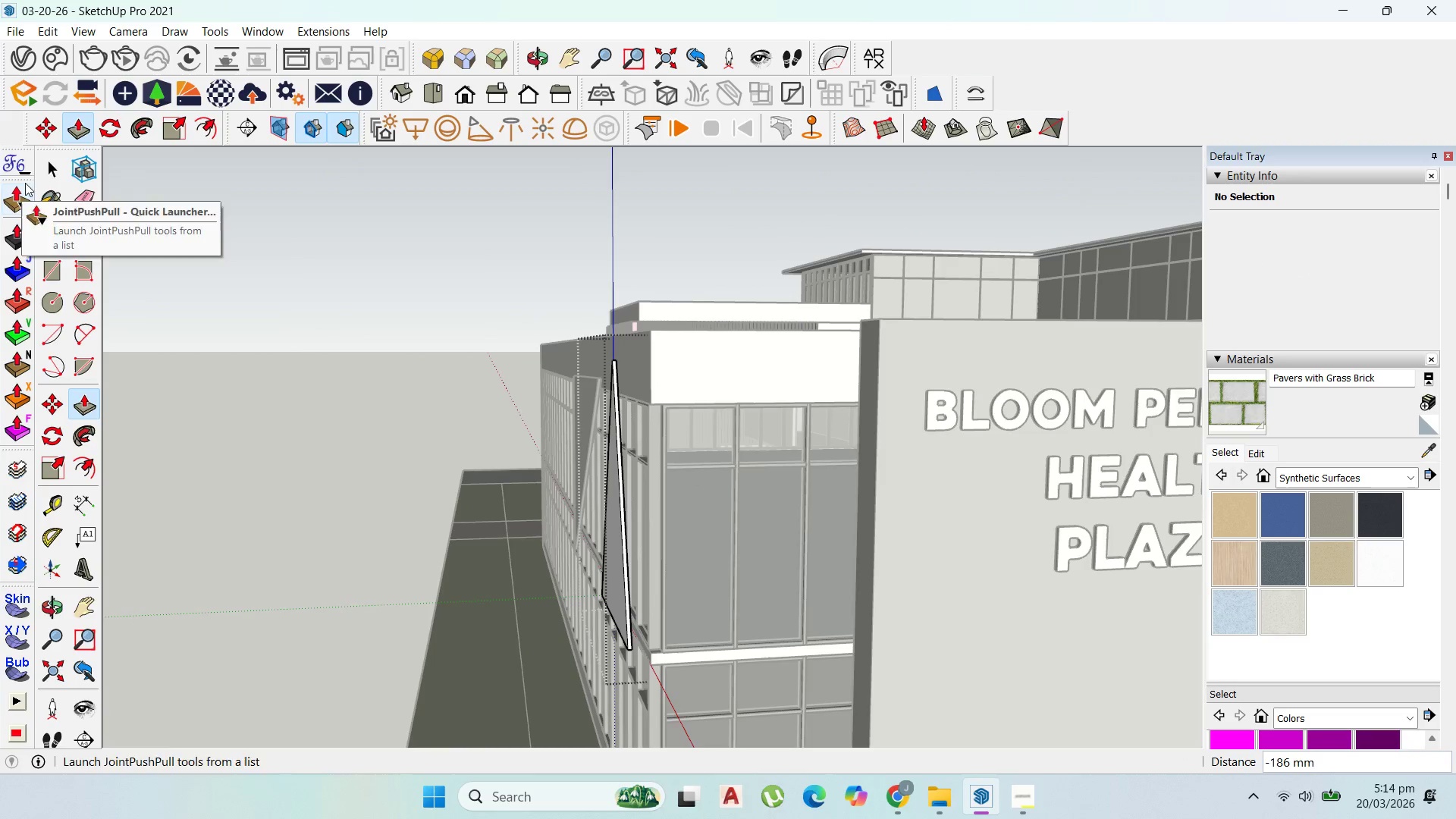 
key(Escape)
 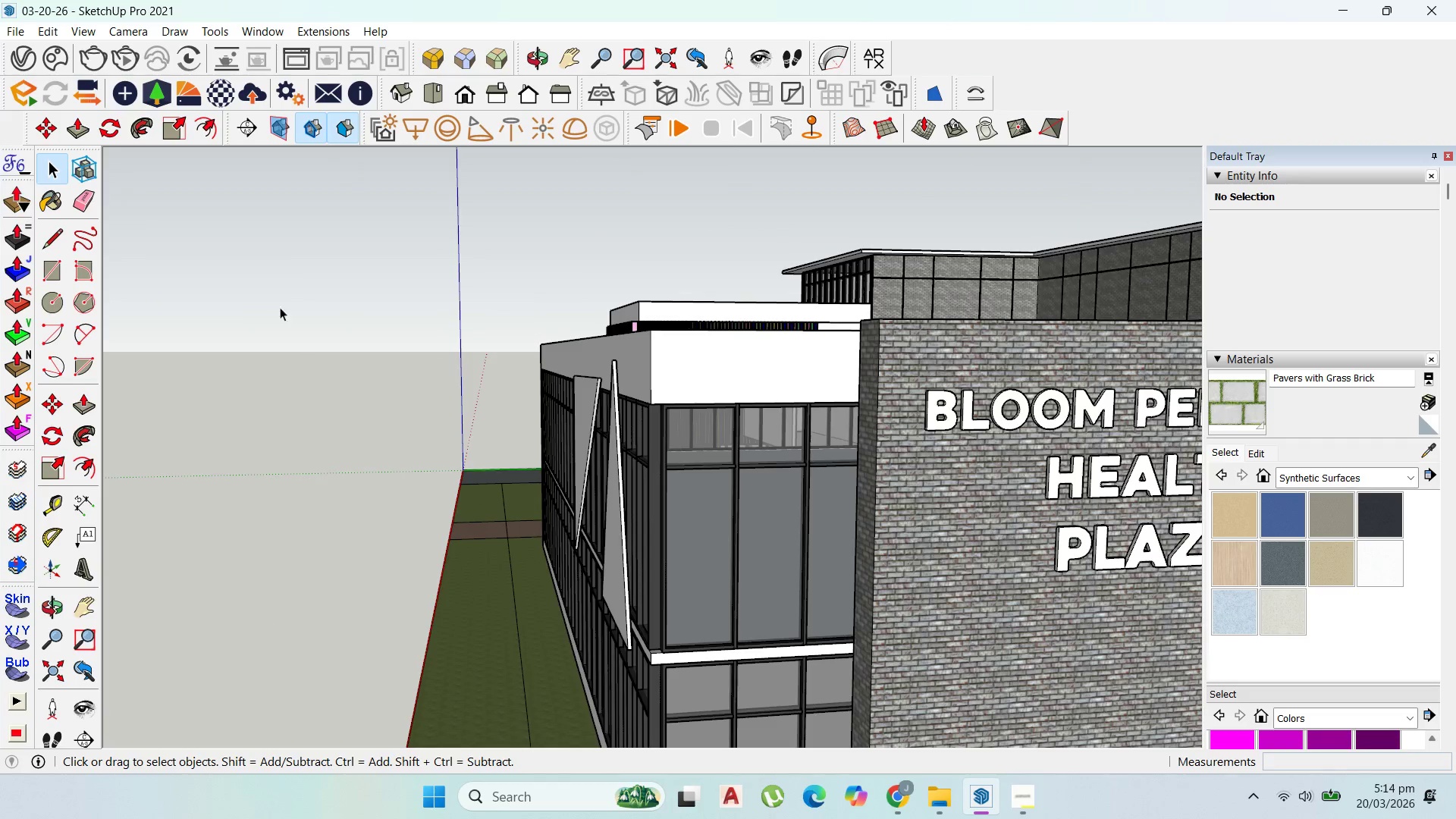 
scroll: coordinate [289, 314], scroll_direction: down, amount: 5.0
 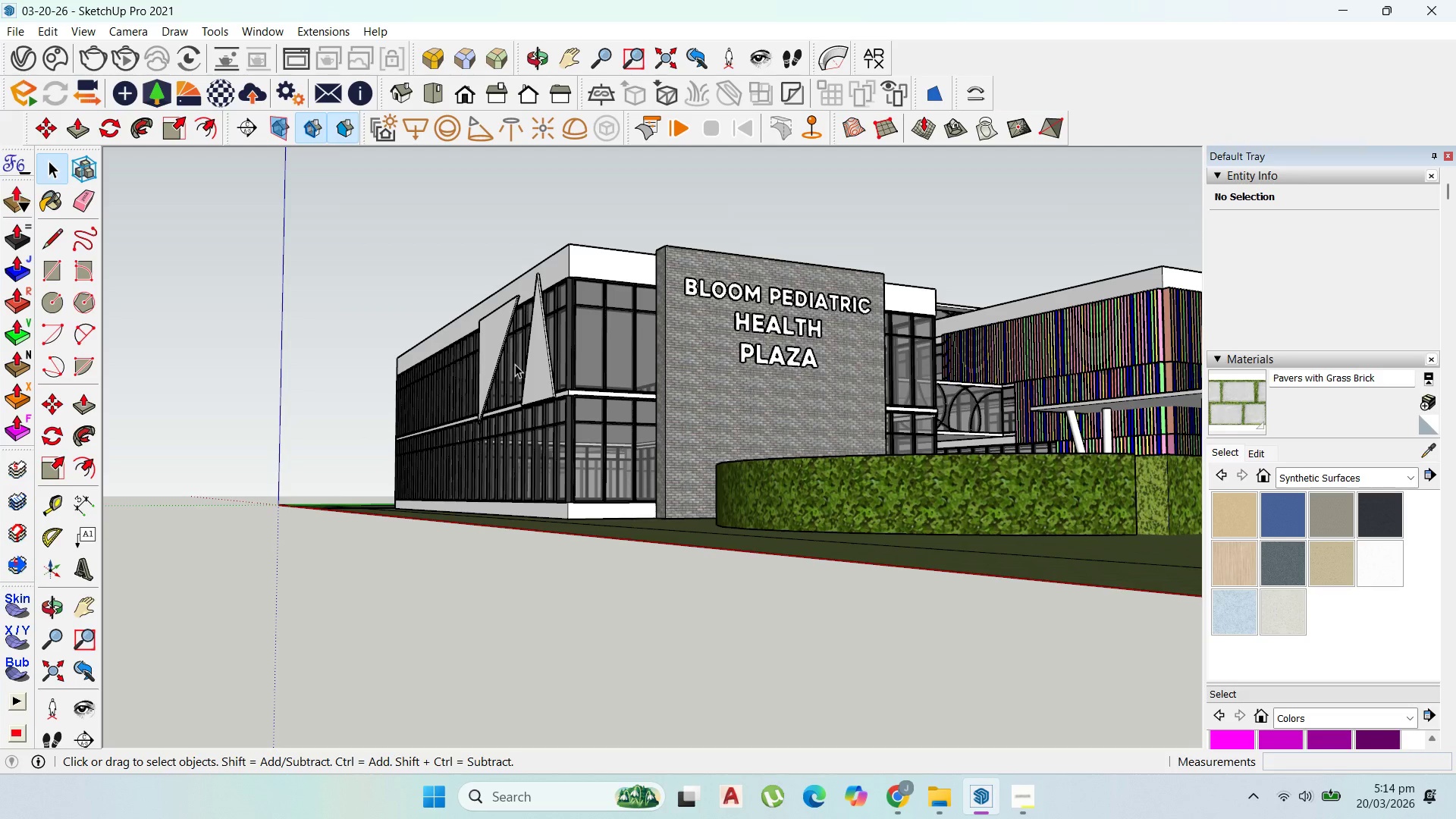 
scroll: coordinate [612, 418], scroll_direction: up, amount: 7.0
 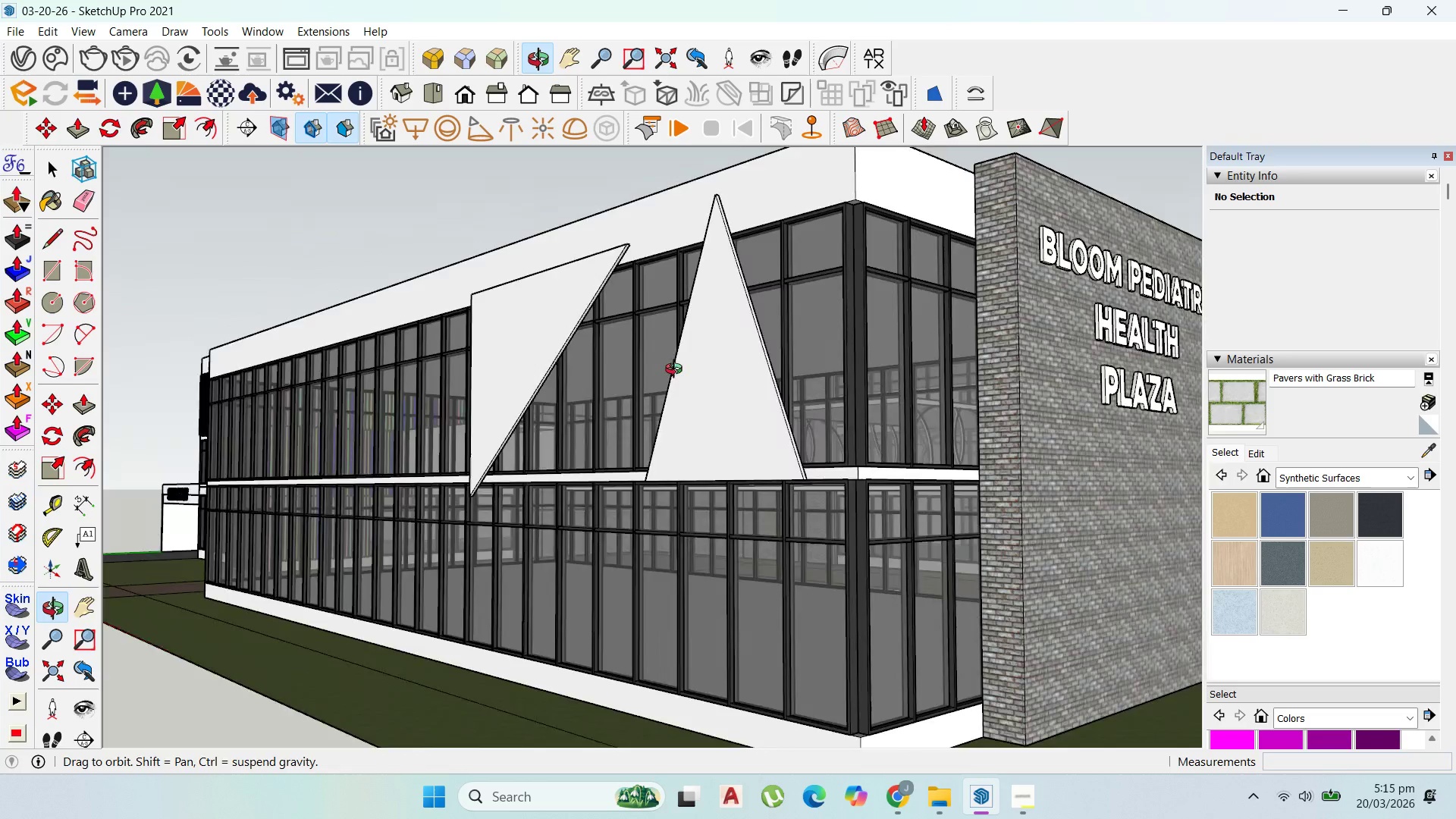 
scroll: coordinate [934, 485], scroll_direction: down, amount: 23.0
 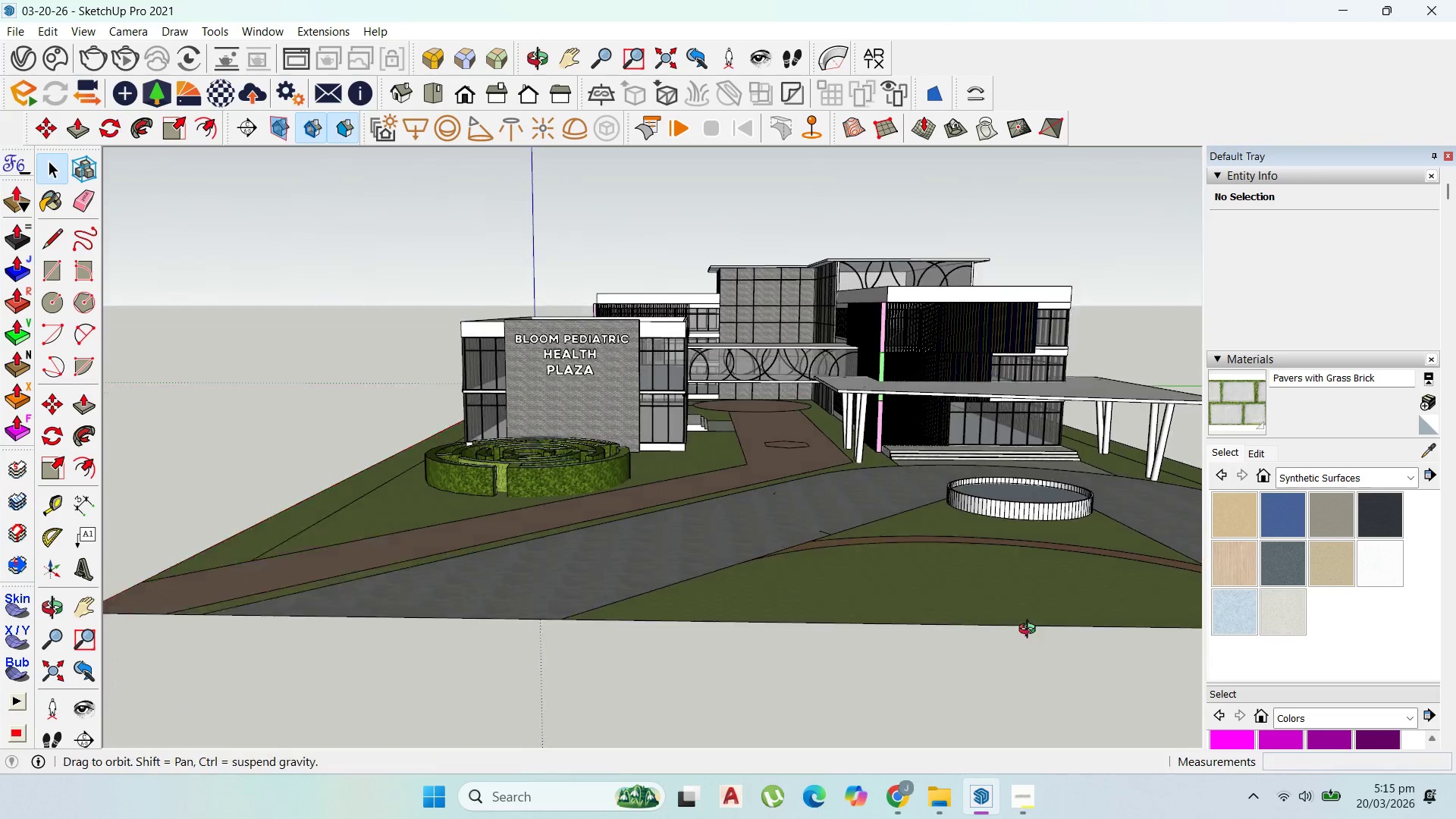 
left_click([759, 533])
 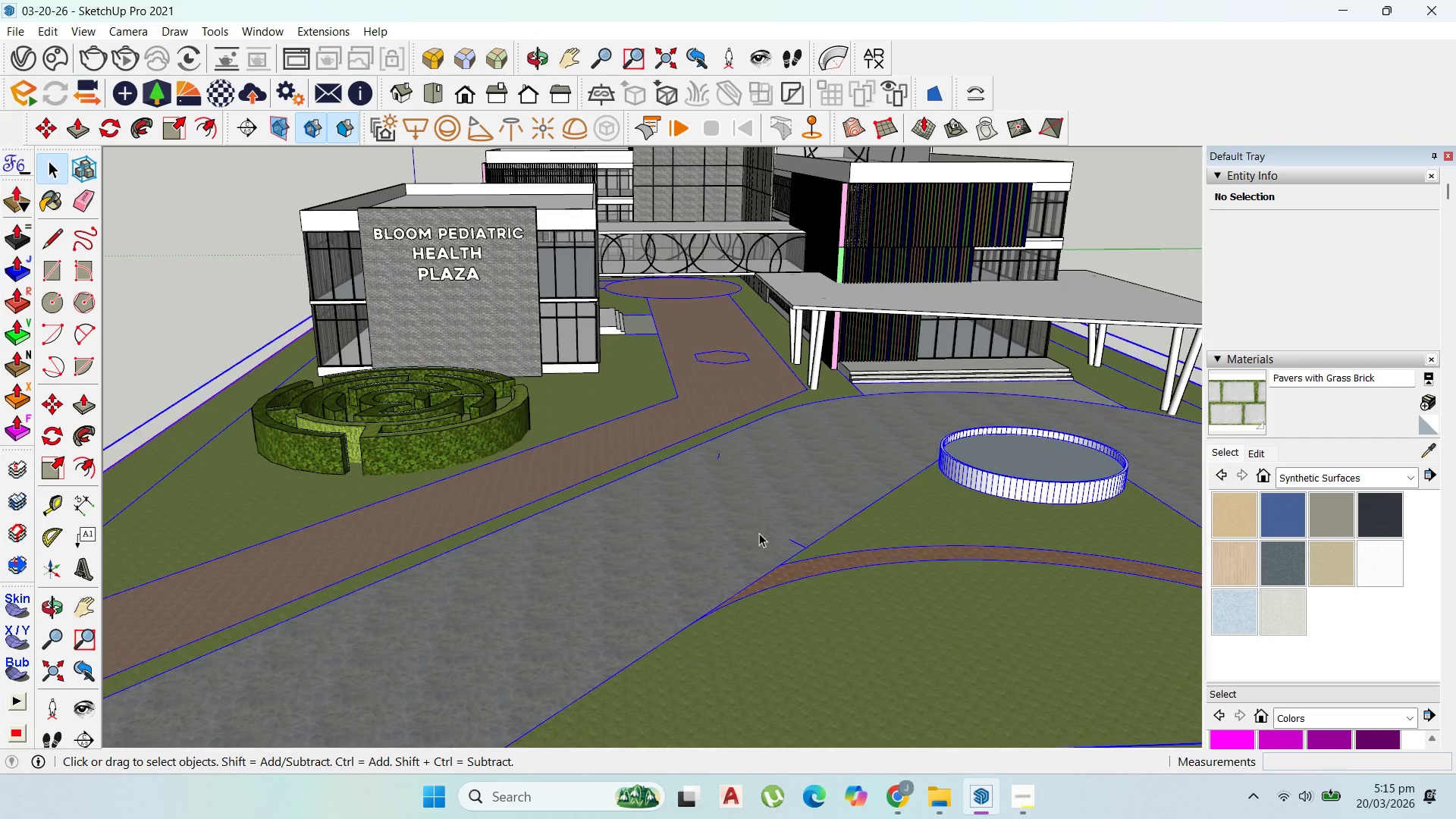 
scroll: coordinate [911, 588], scroll_direction: up, amount: 4.0
 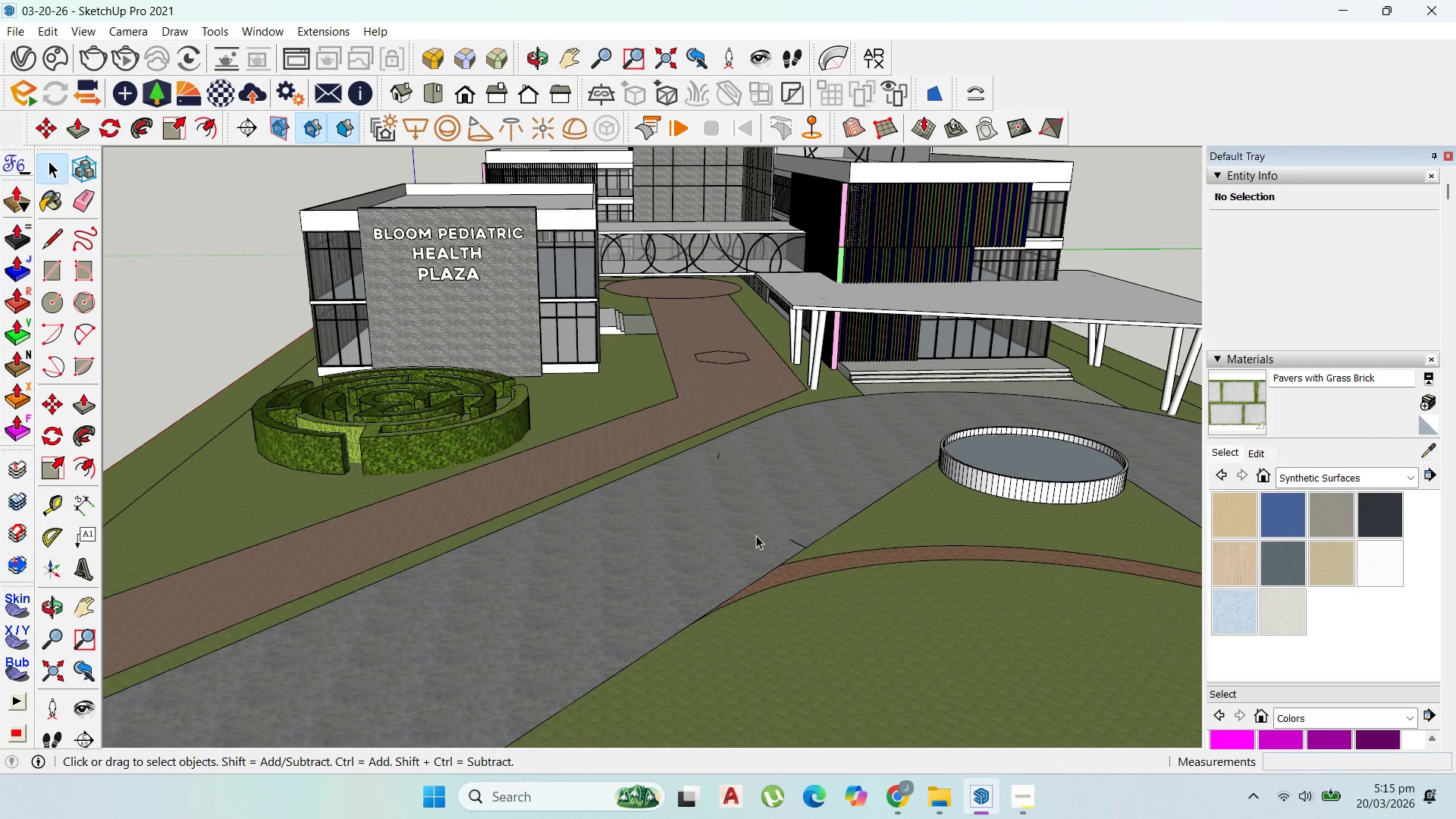 
double_click([759, 533])
 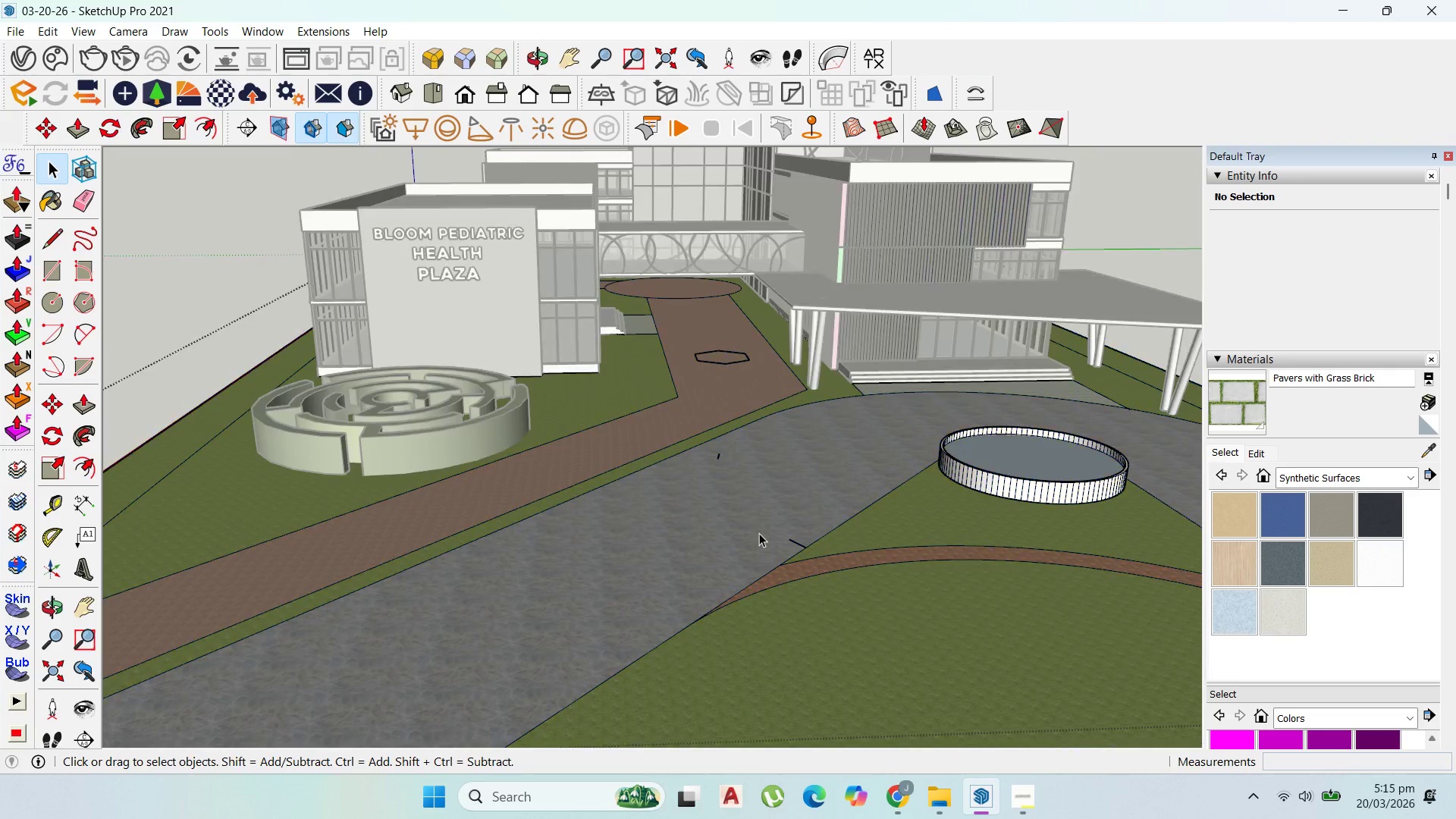 
triple_click([759, 533])
 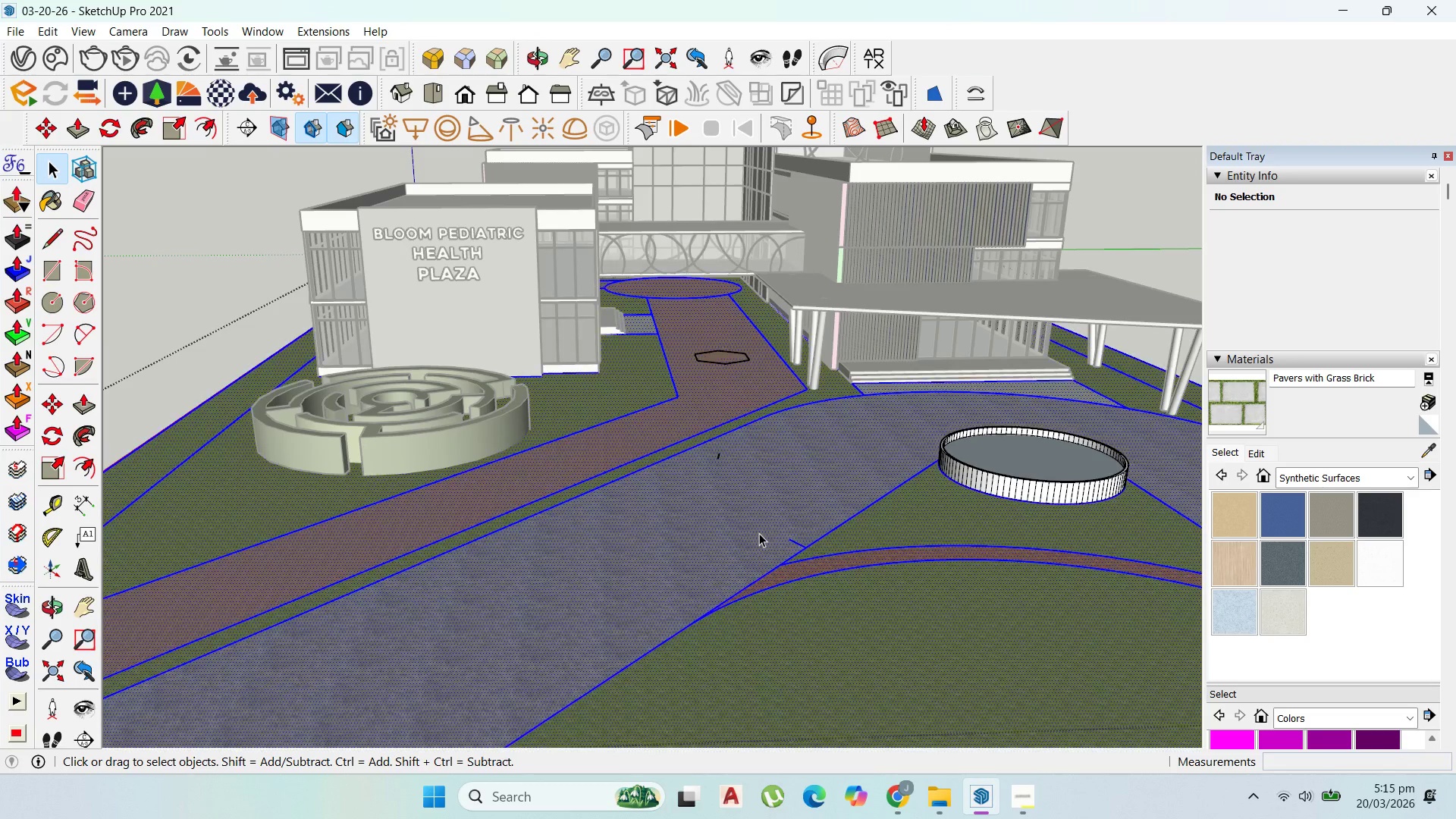 
triple_click([759, 533])
 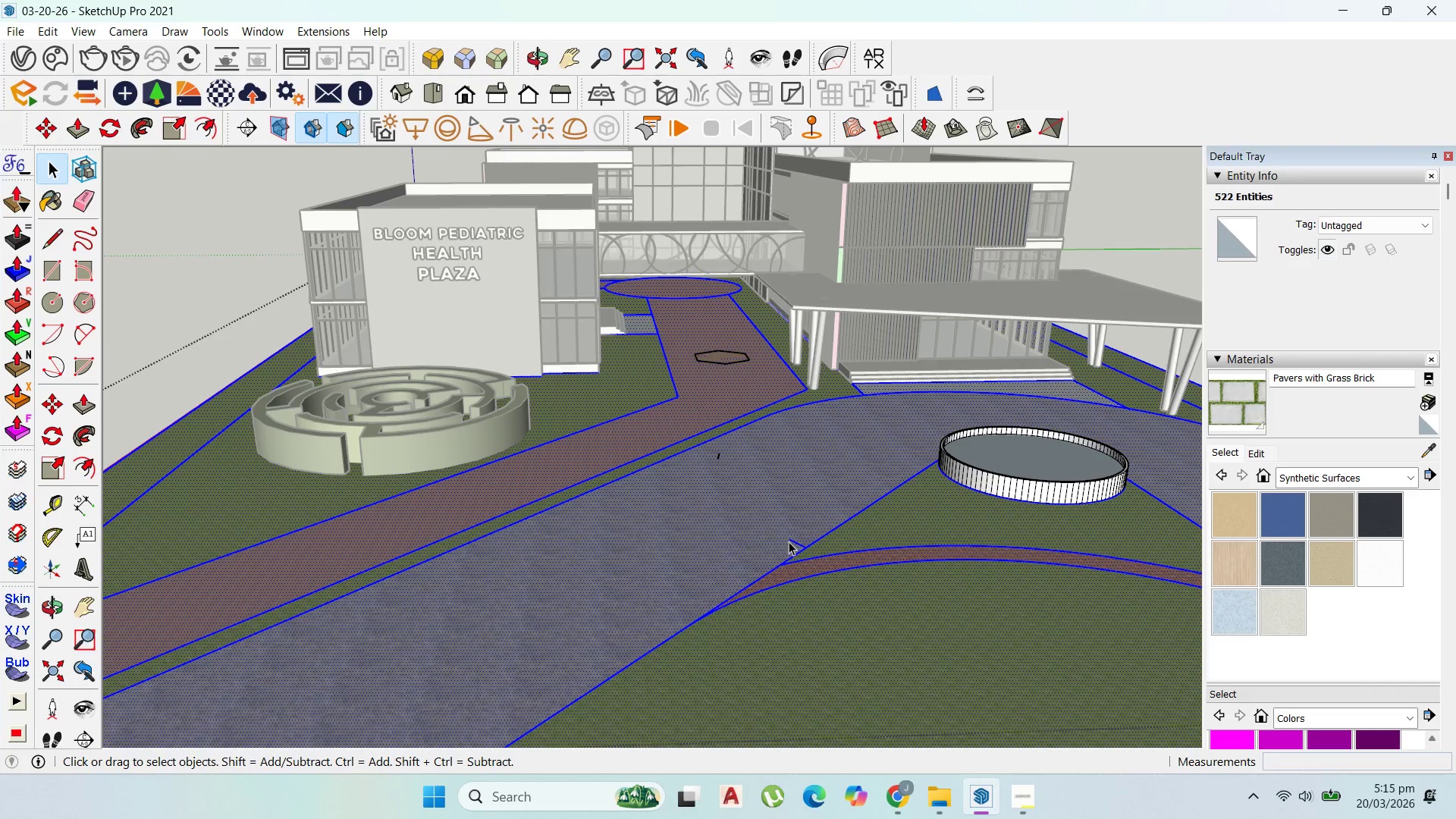 
left_click([790, 541])
 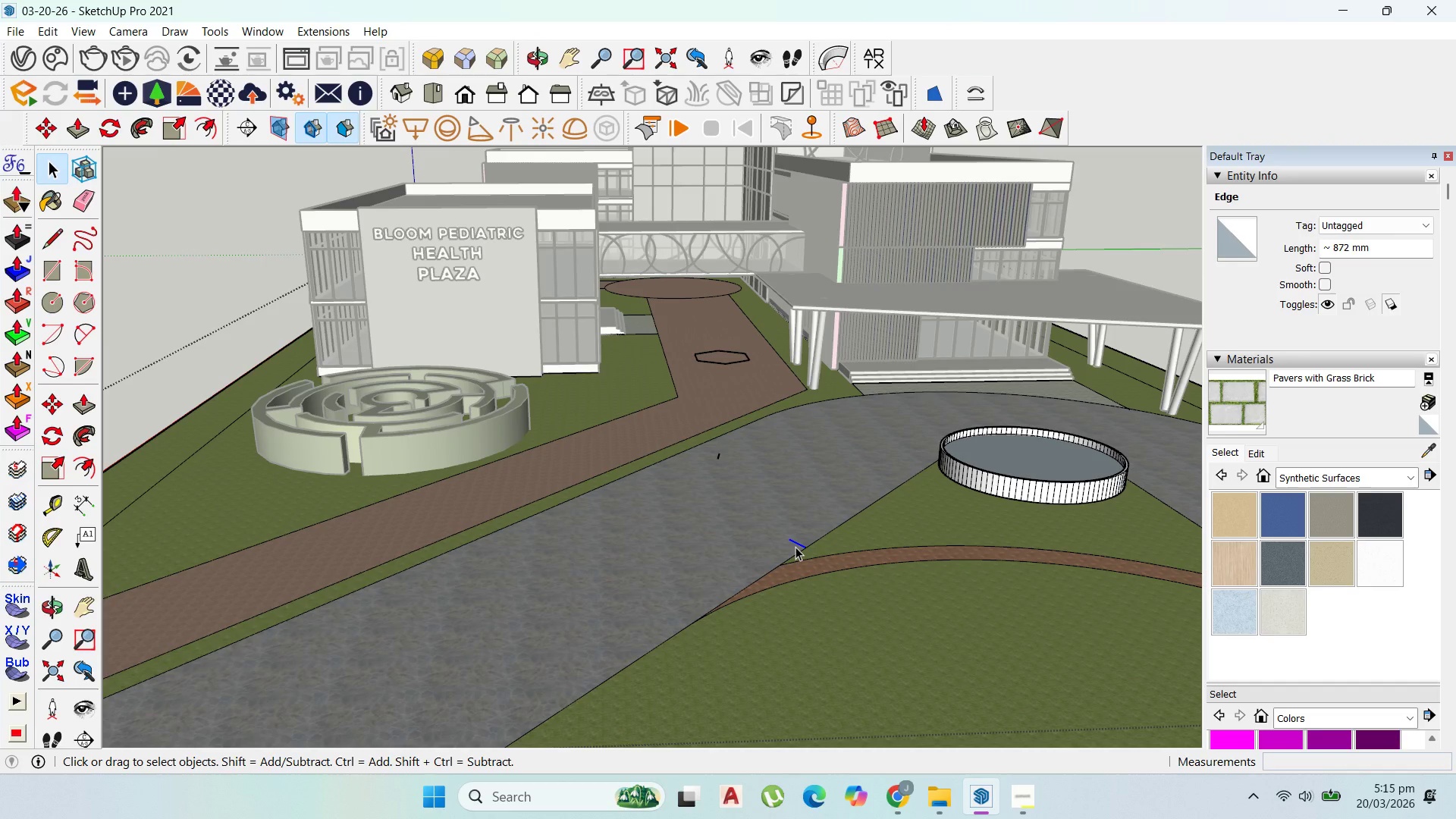 
key(Delete)
 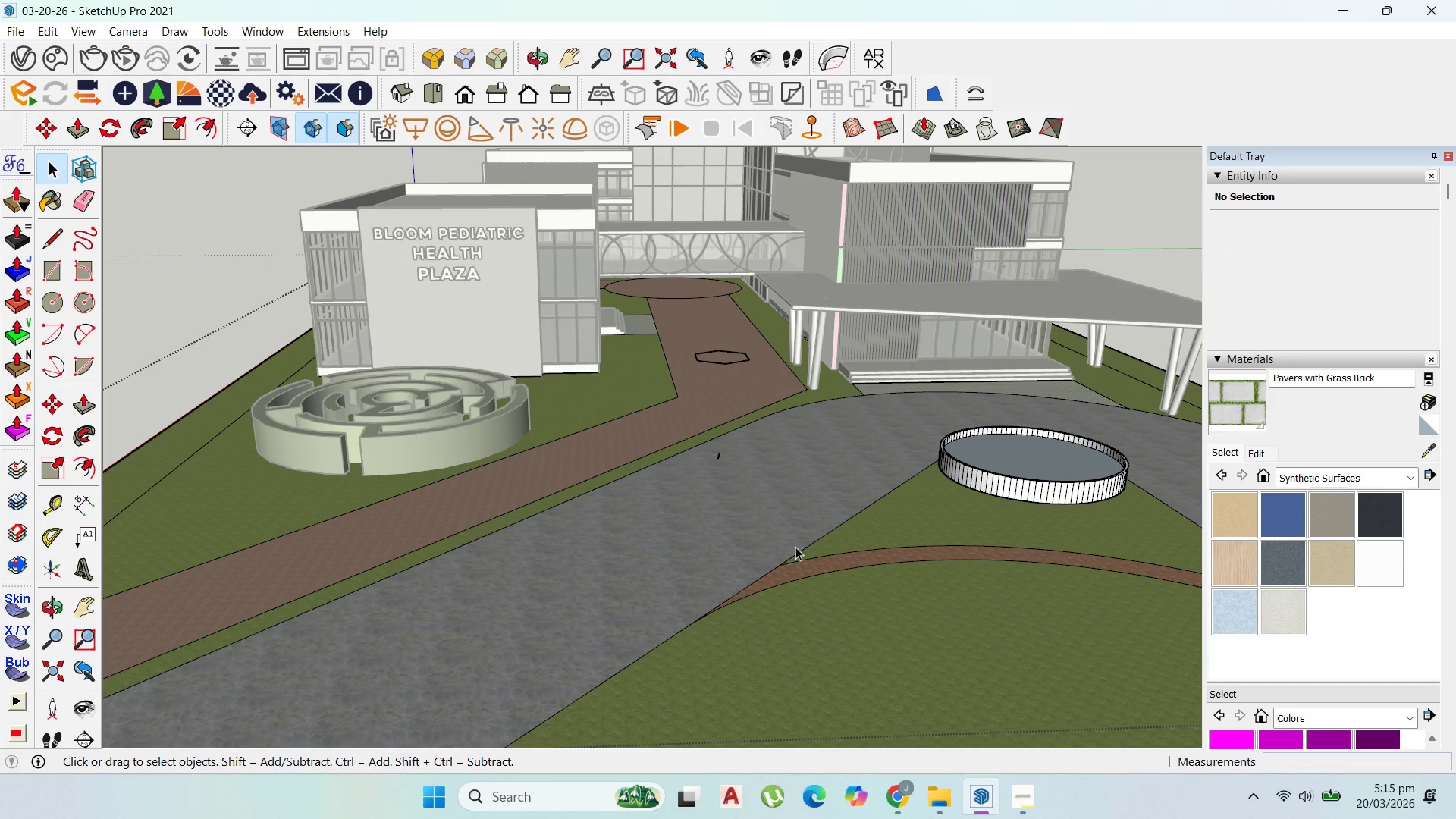 
scroll: coordinate [616, 462], scroll_direction: down, amount: 8.0
 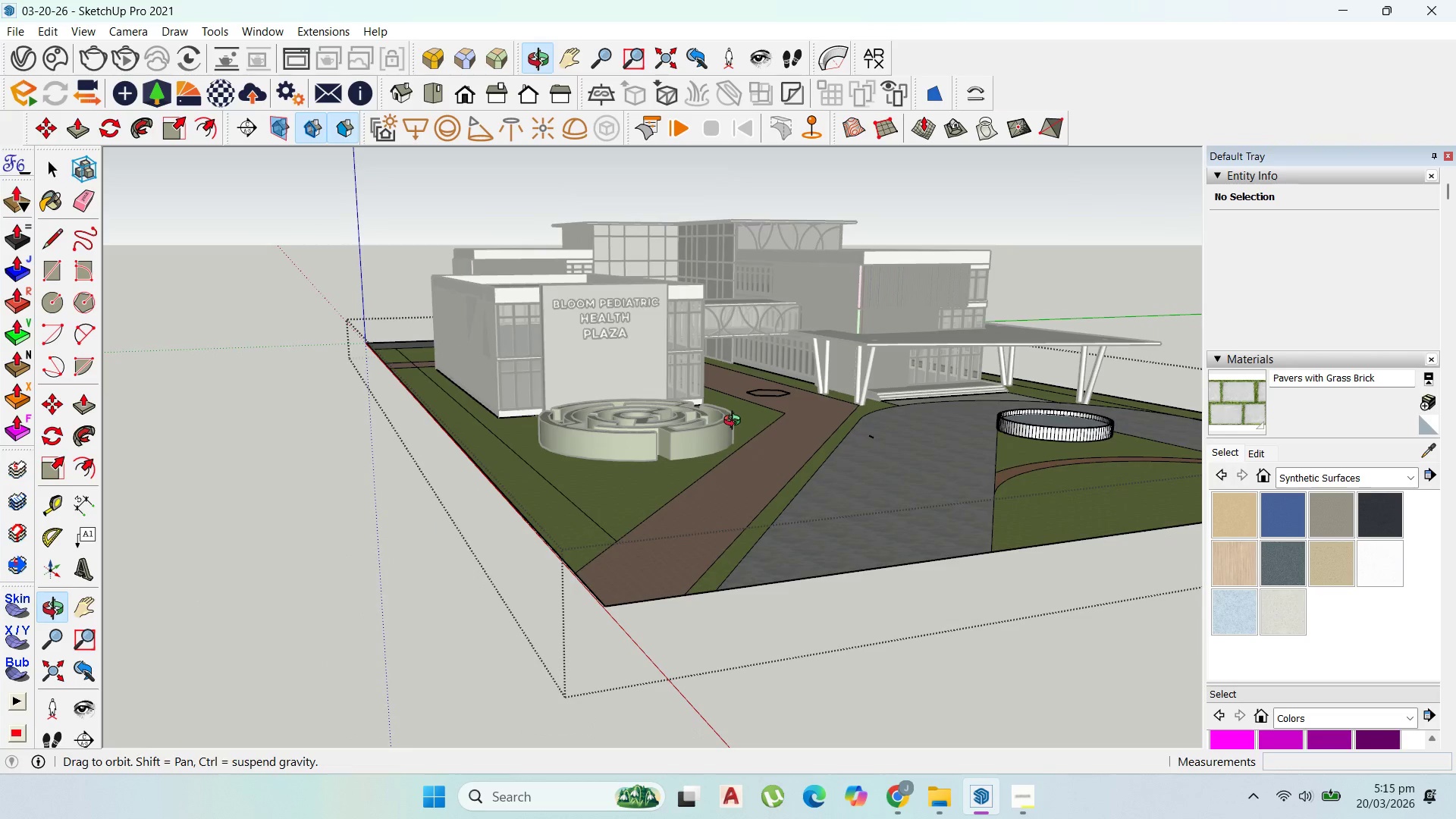 
scroll: coordinate [469, 366], scroll_direction: up, amount: 6.0
 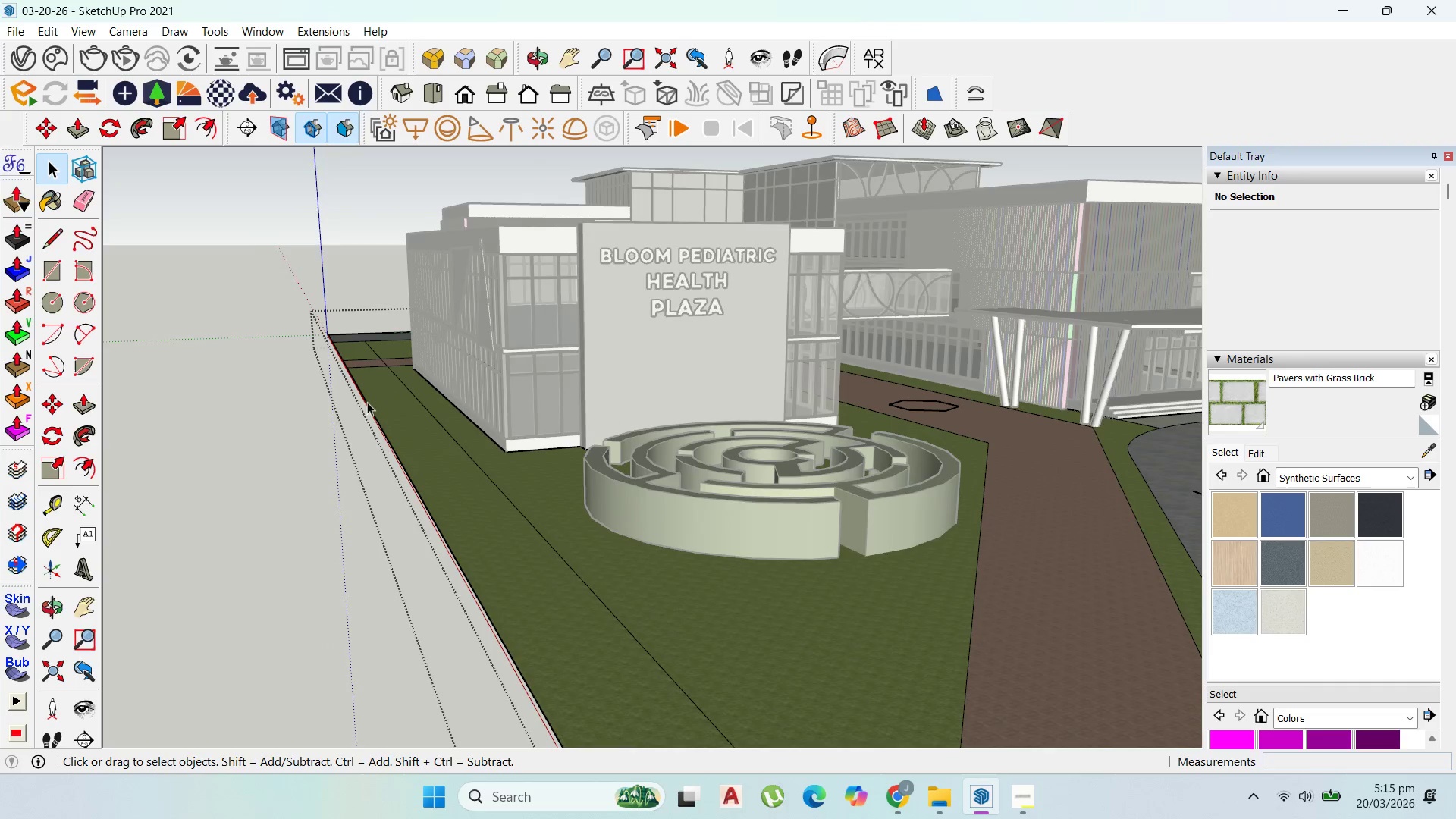 
key(Escape)
 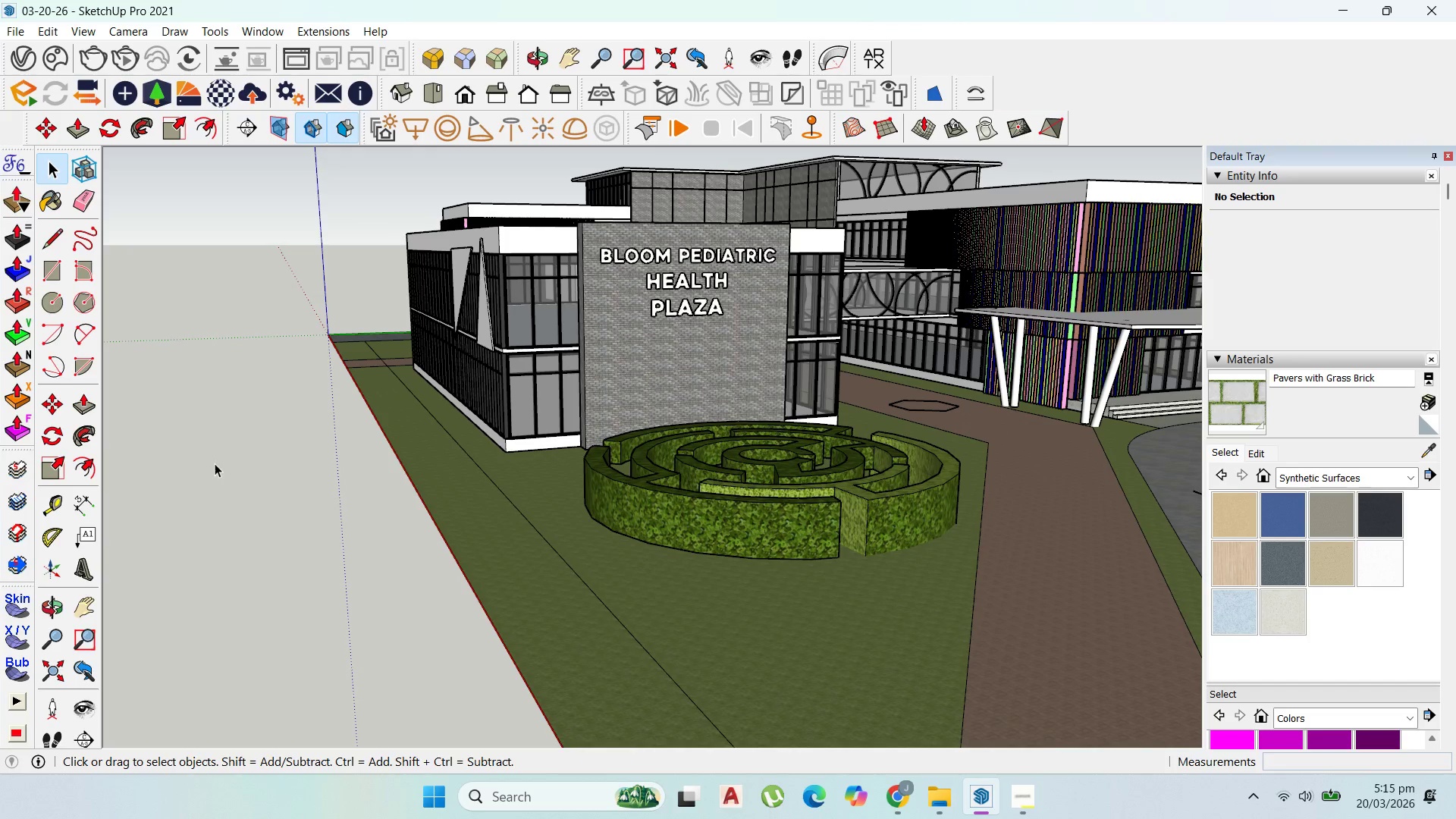 
double_click([215, 463])
 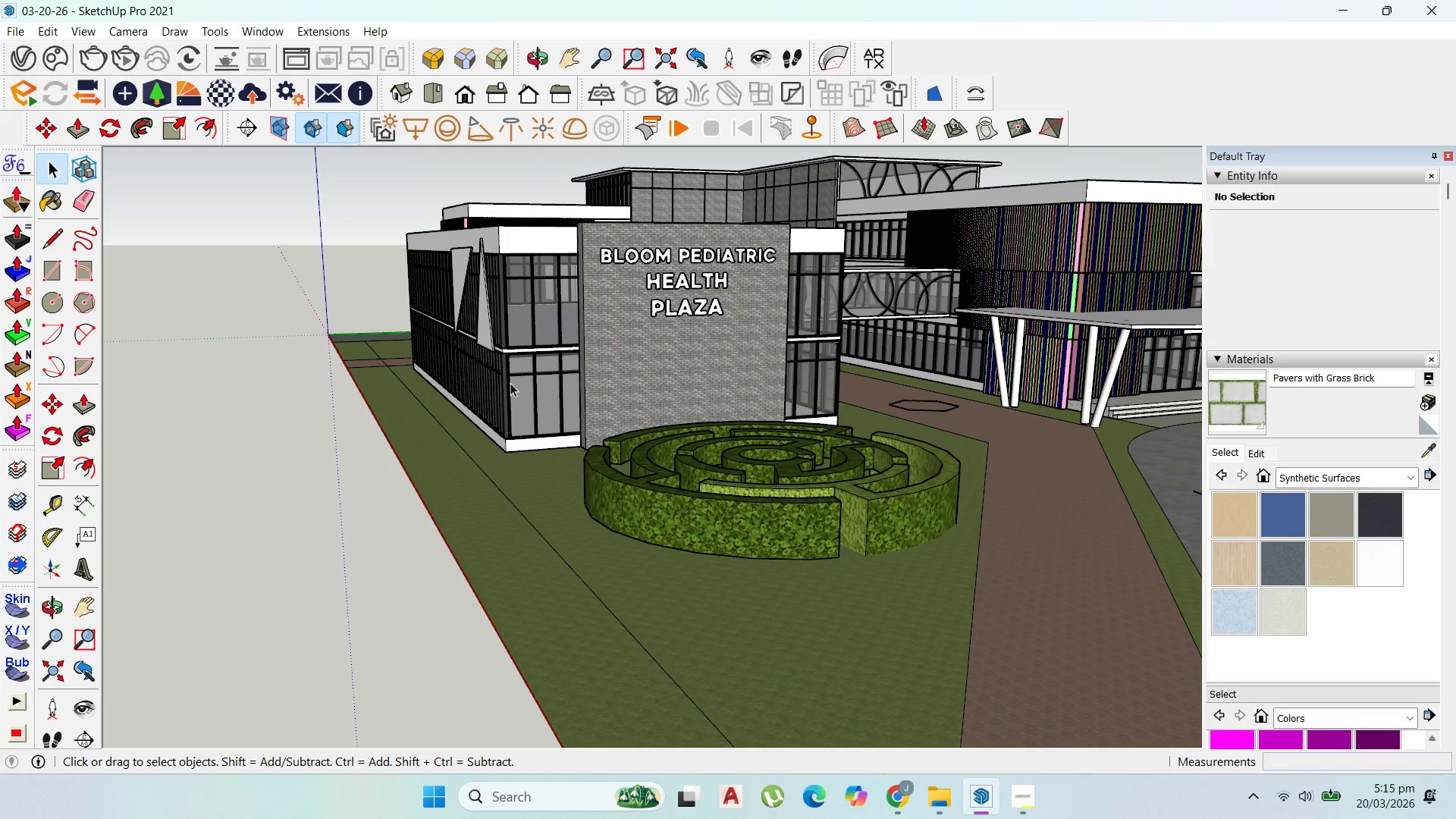 
scroll: coordinate [621, 352], scroll_direction: up, amount: 2.0
 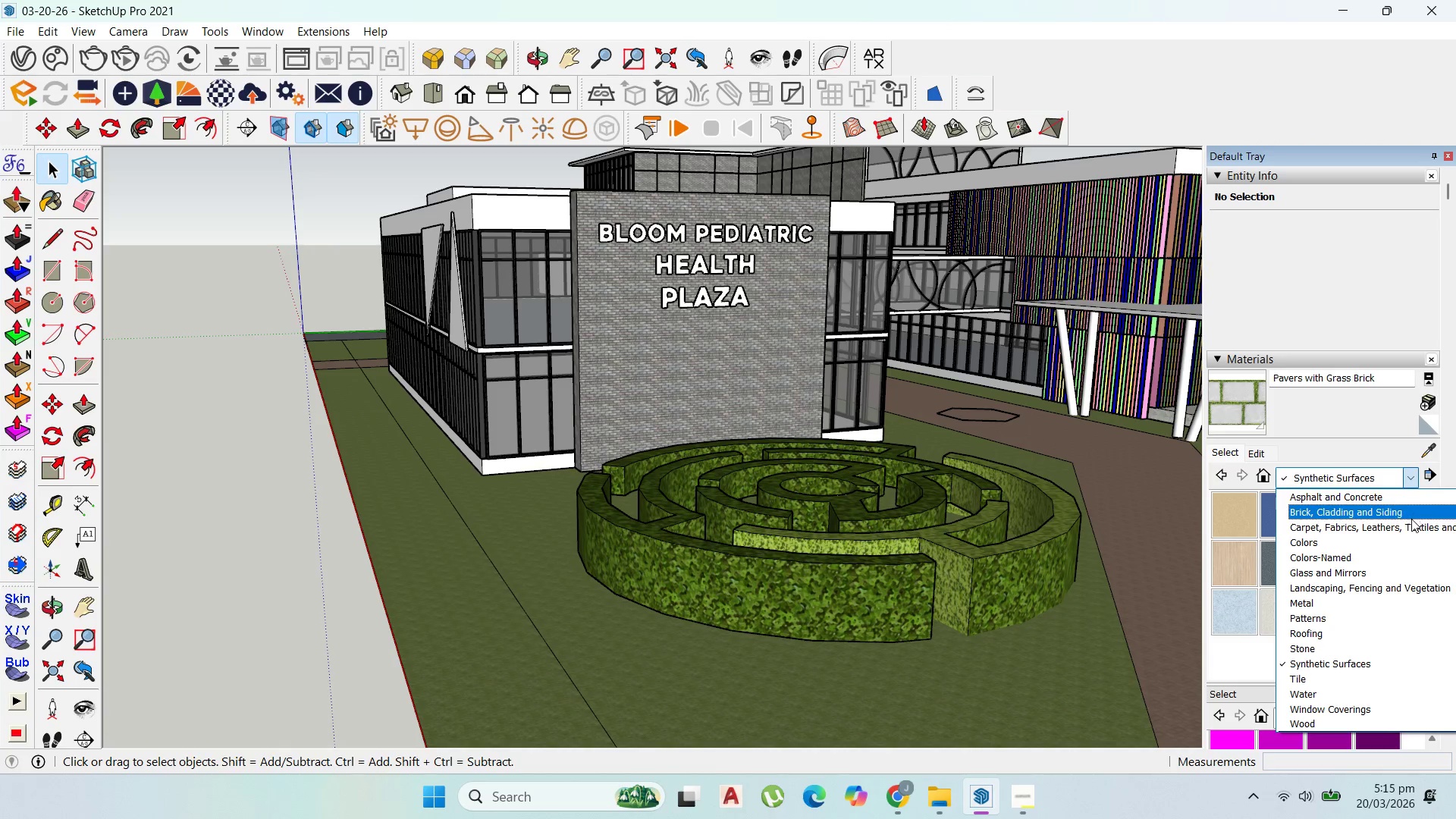 
mouse_move([1379, 582])
 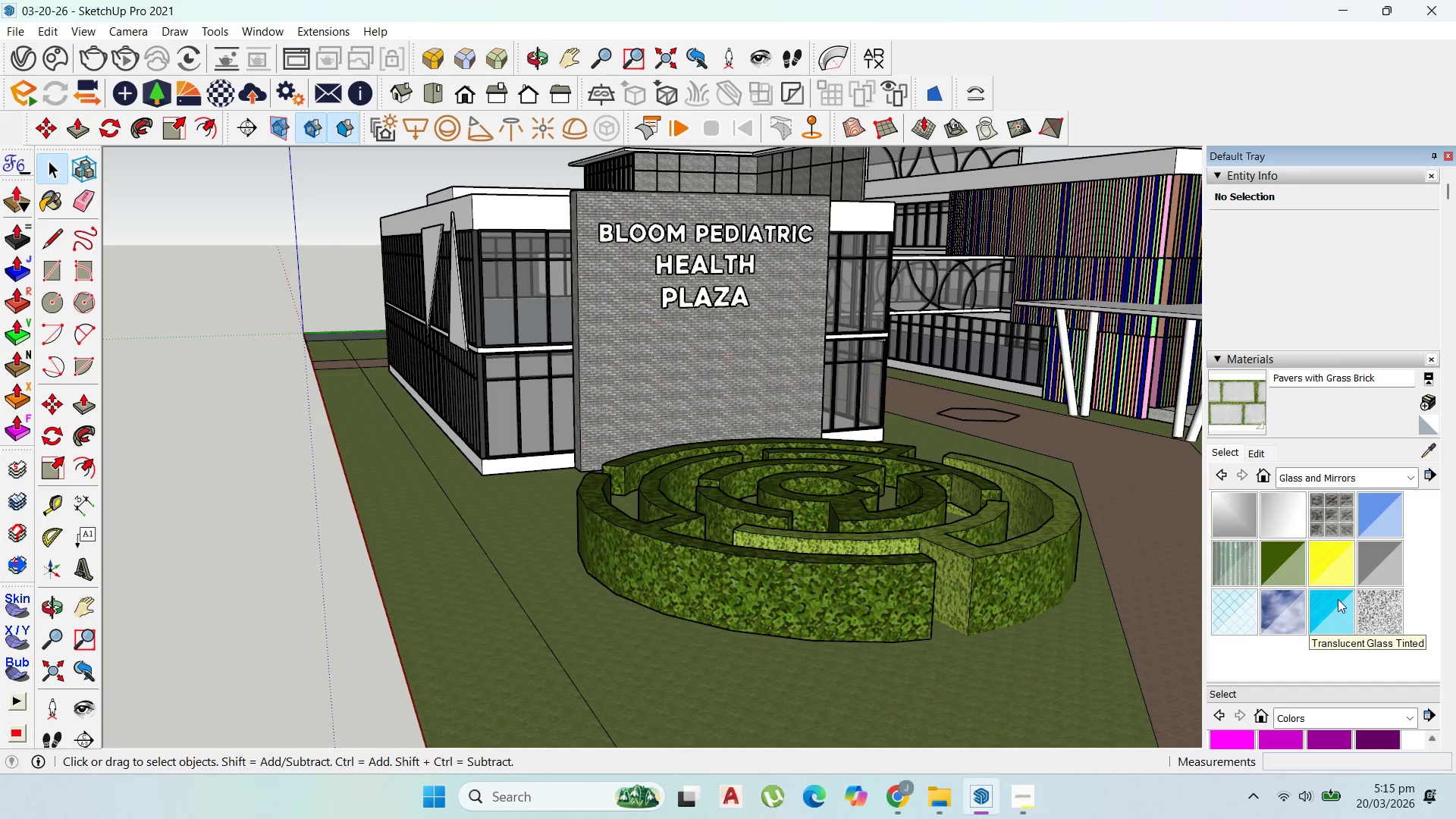 
left_click([1338, 599])
 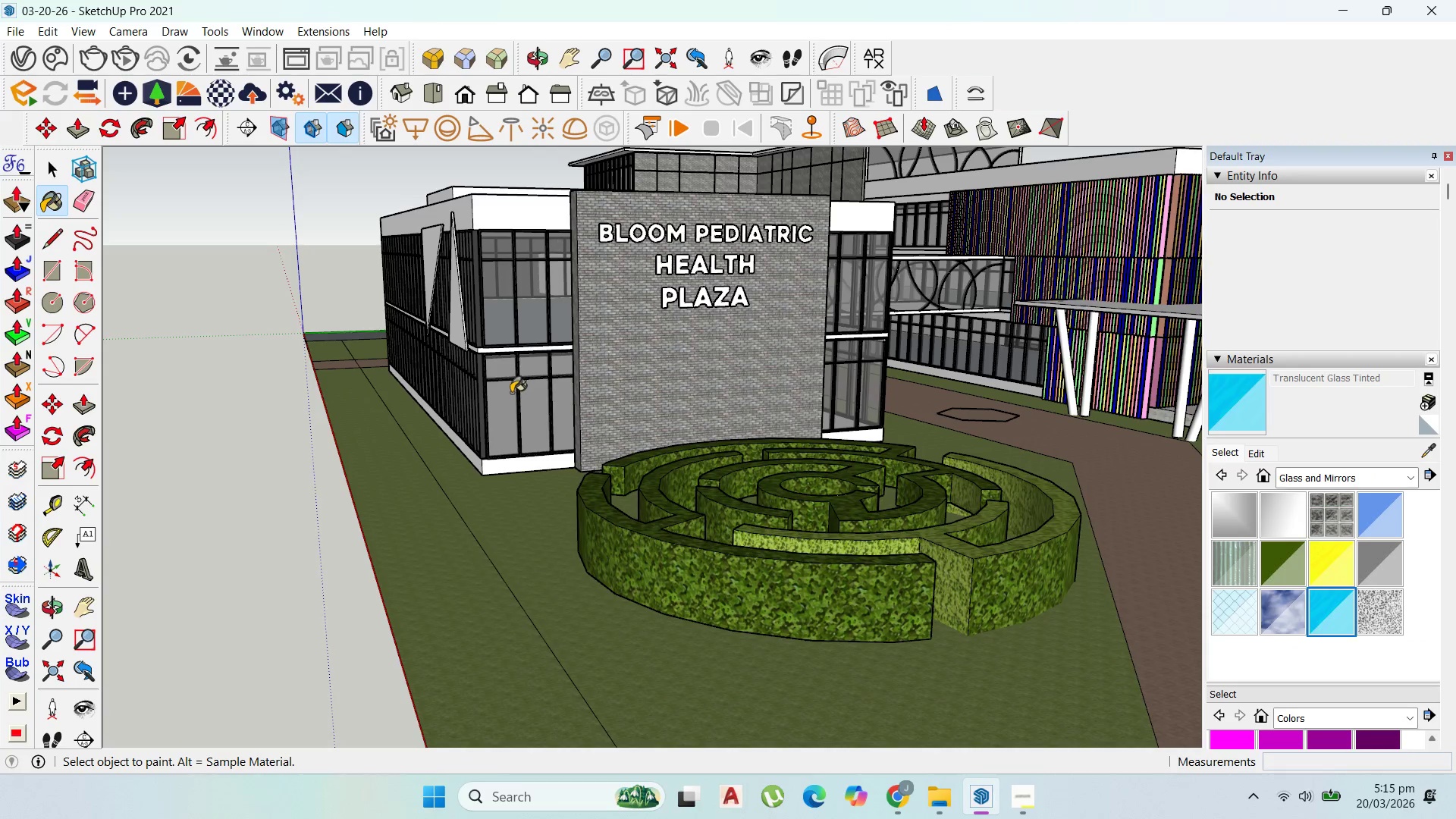 
scroll: coordinate [417, 306], scroll_direction: up, amount: 4.0
 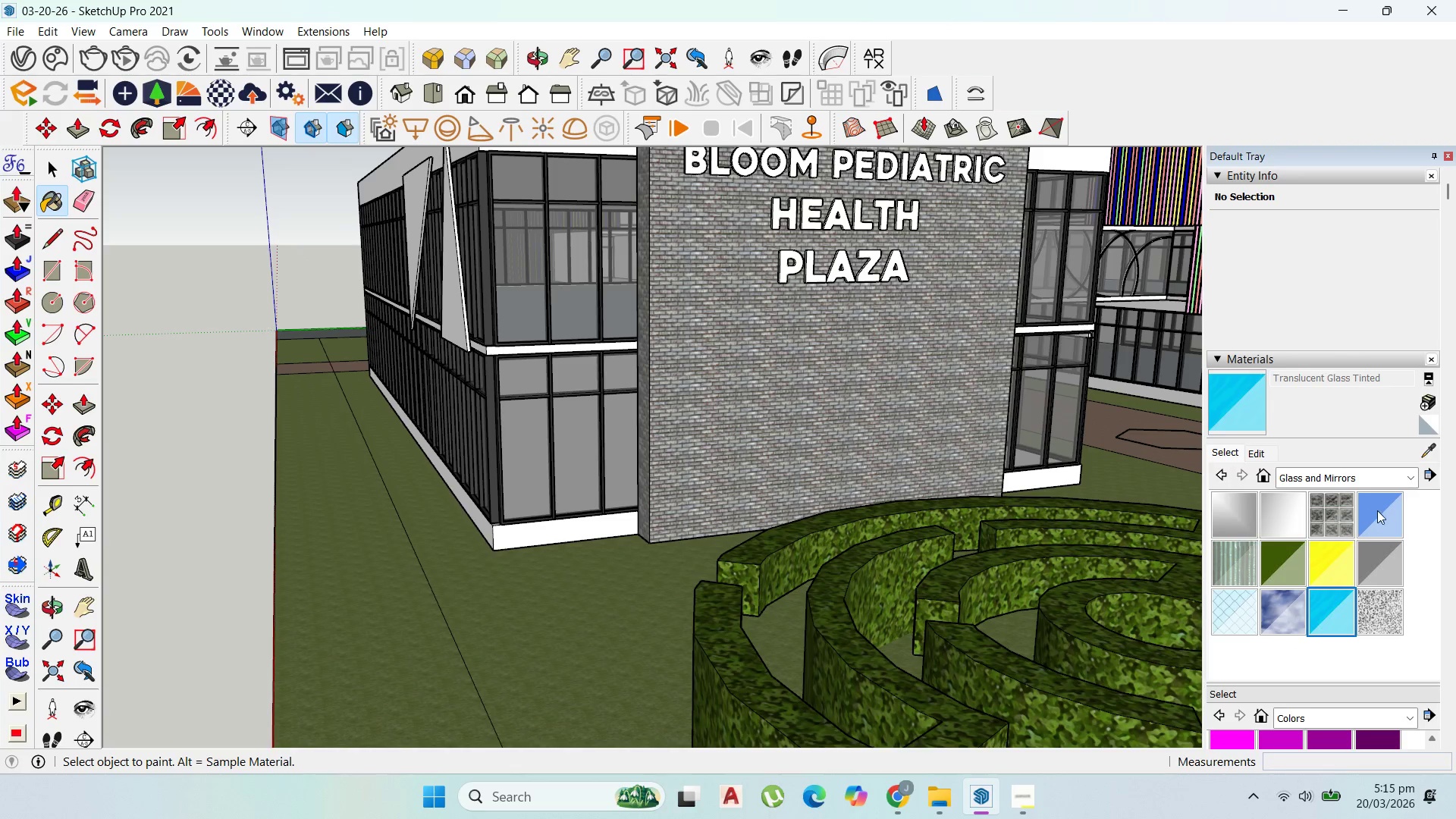 
left_click([1383, 511])
 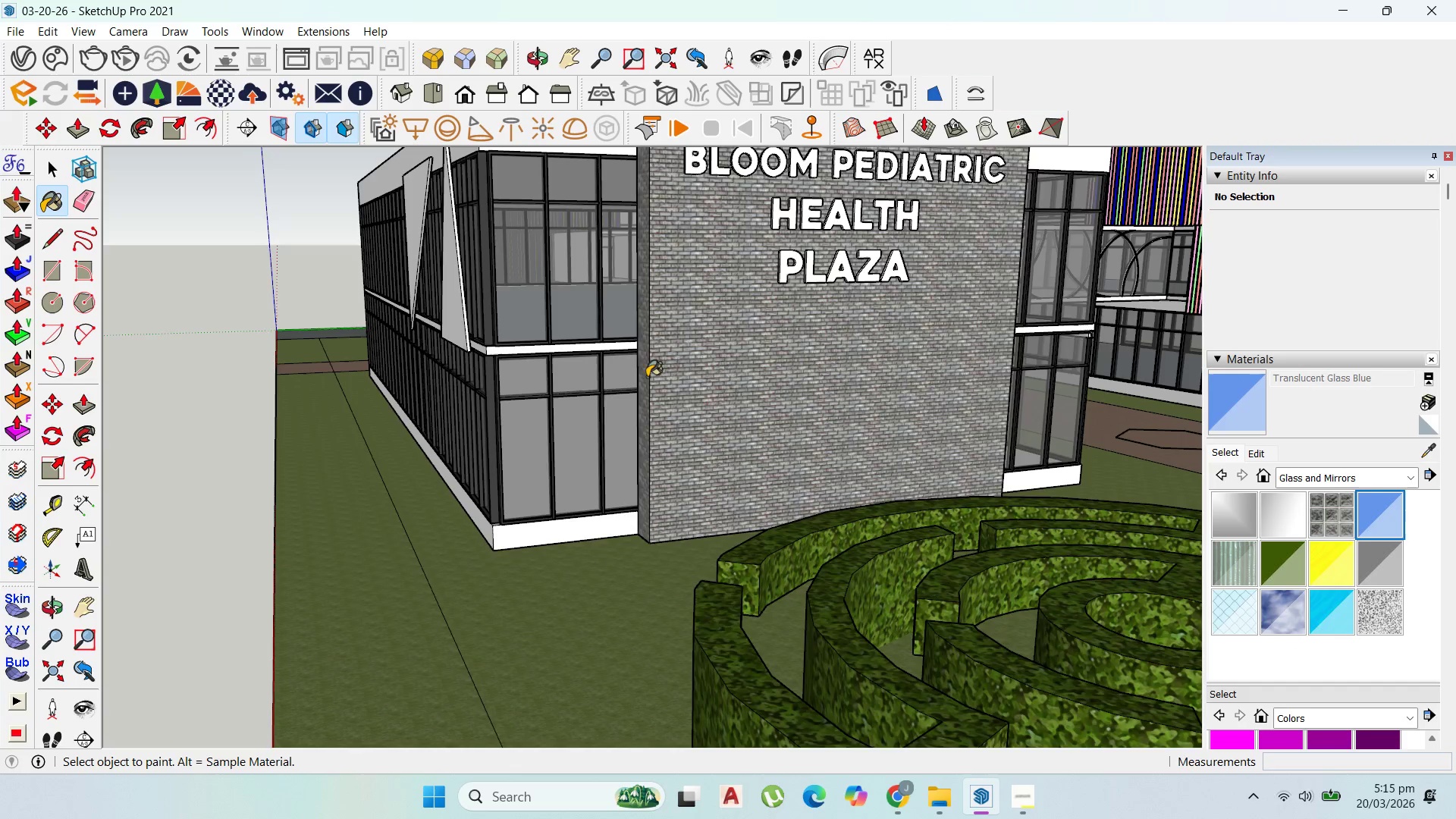 
scroll: coordinate [425, 296], scroll_direction: up, amount: 5.0
 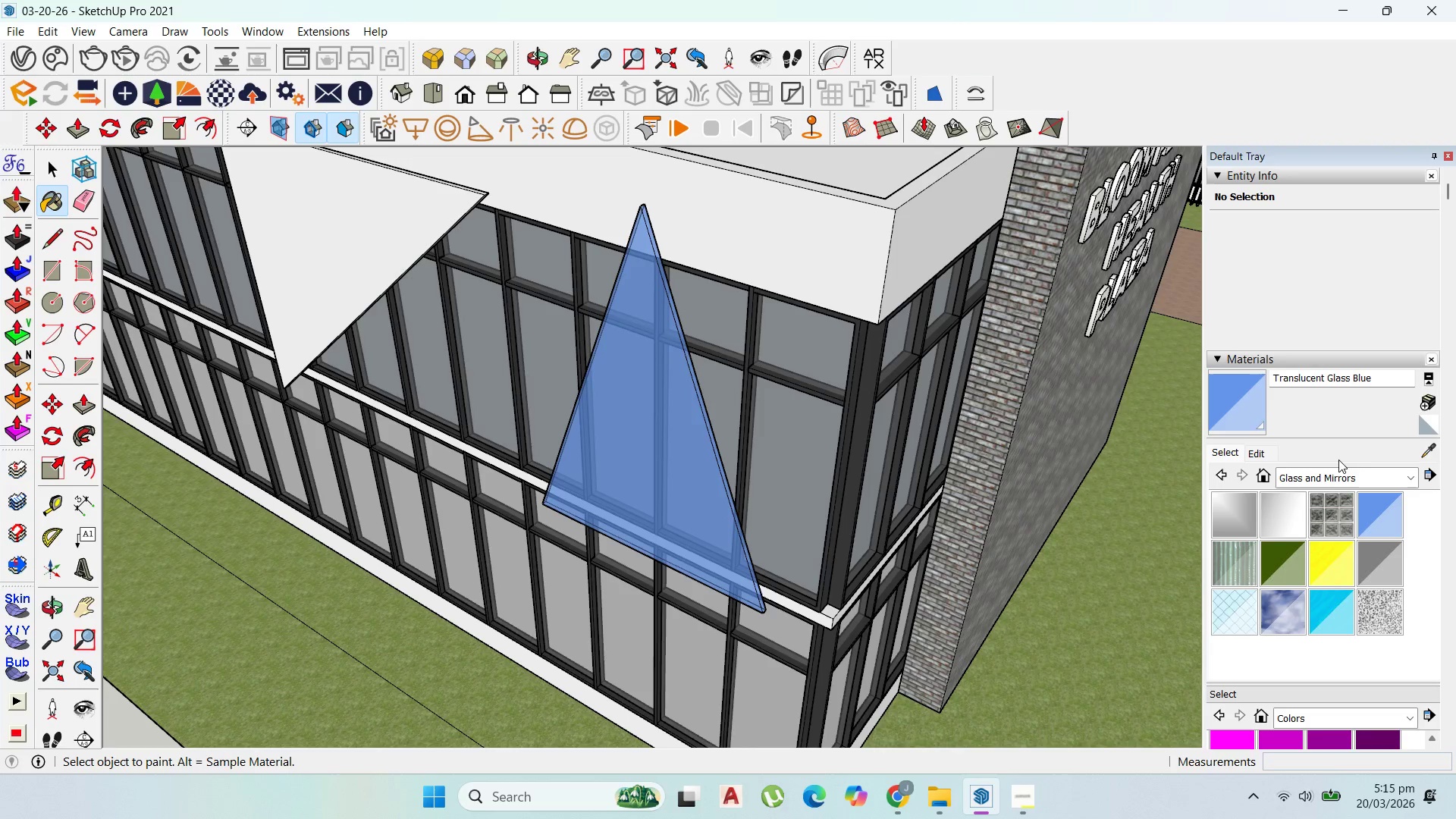 
left_click([1422, 447])
 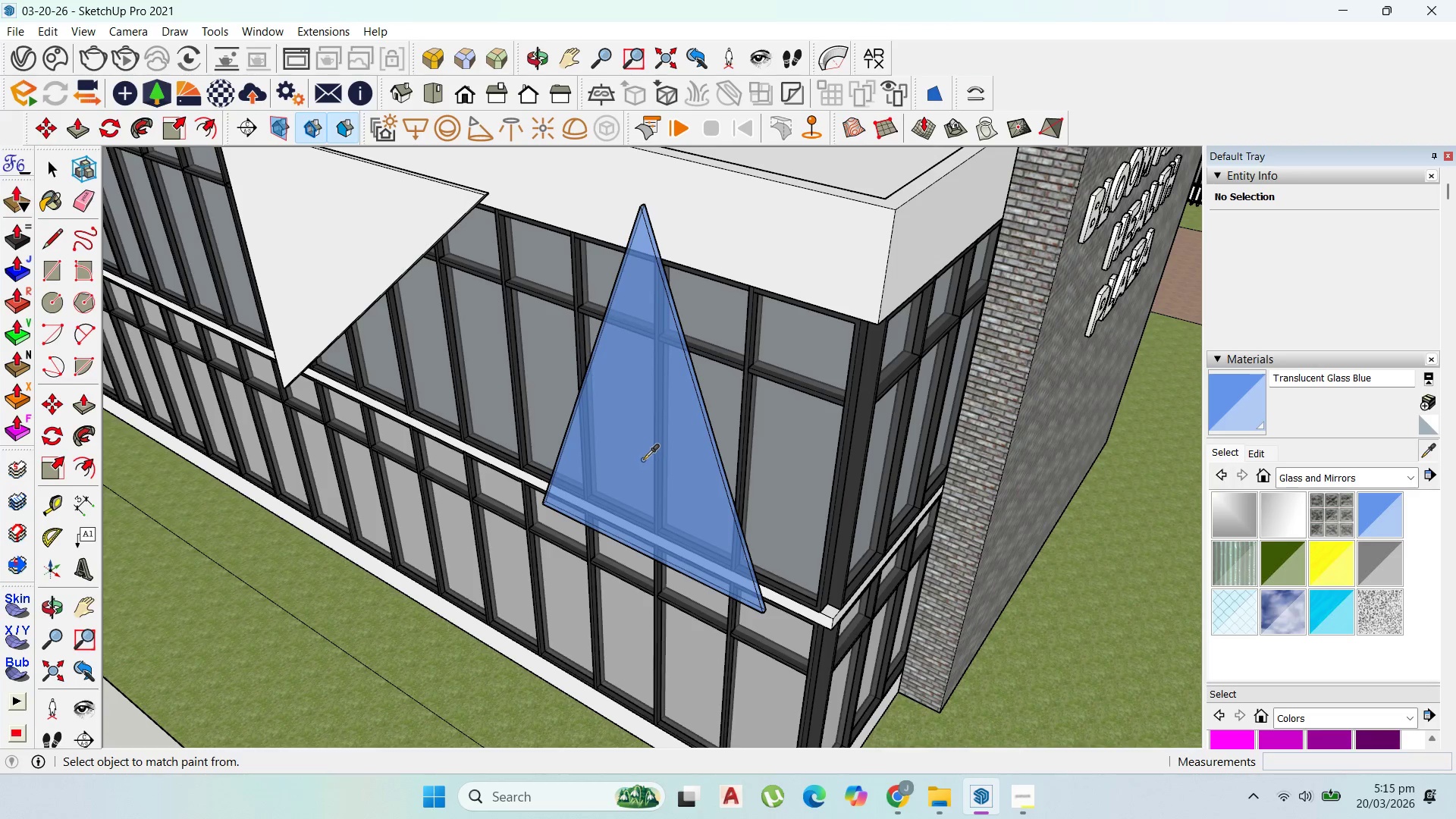 
left_click([646, 457])
 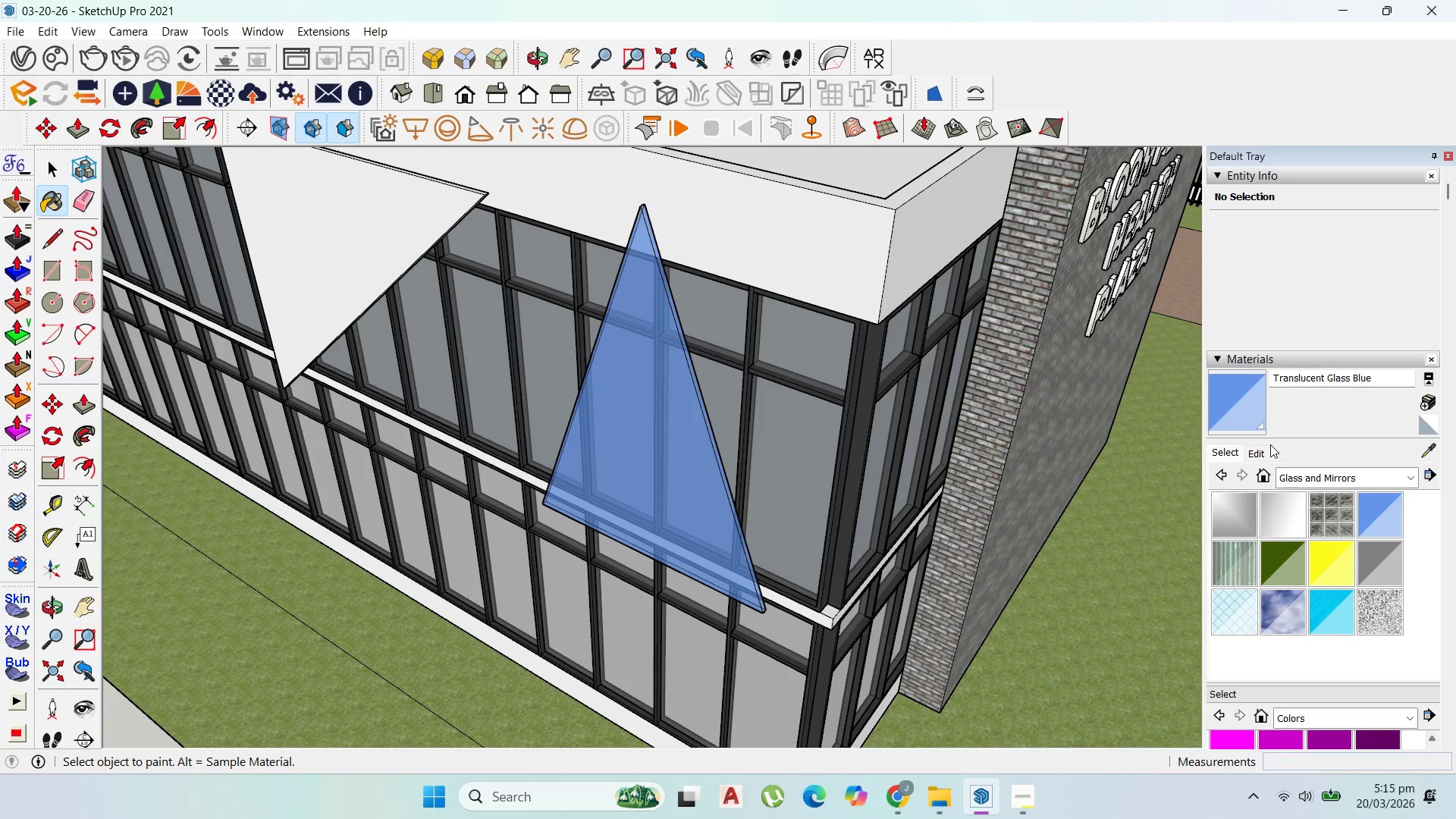 
left_click([1269, 451])
 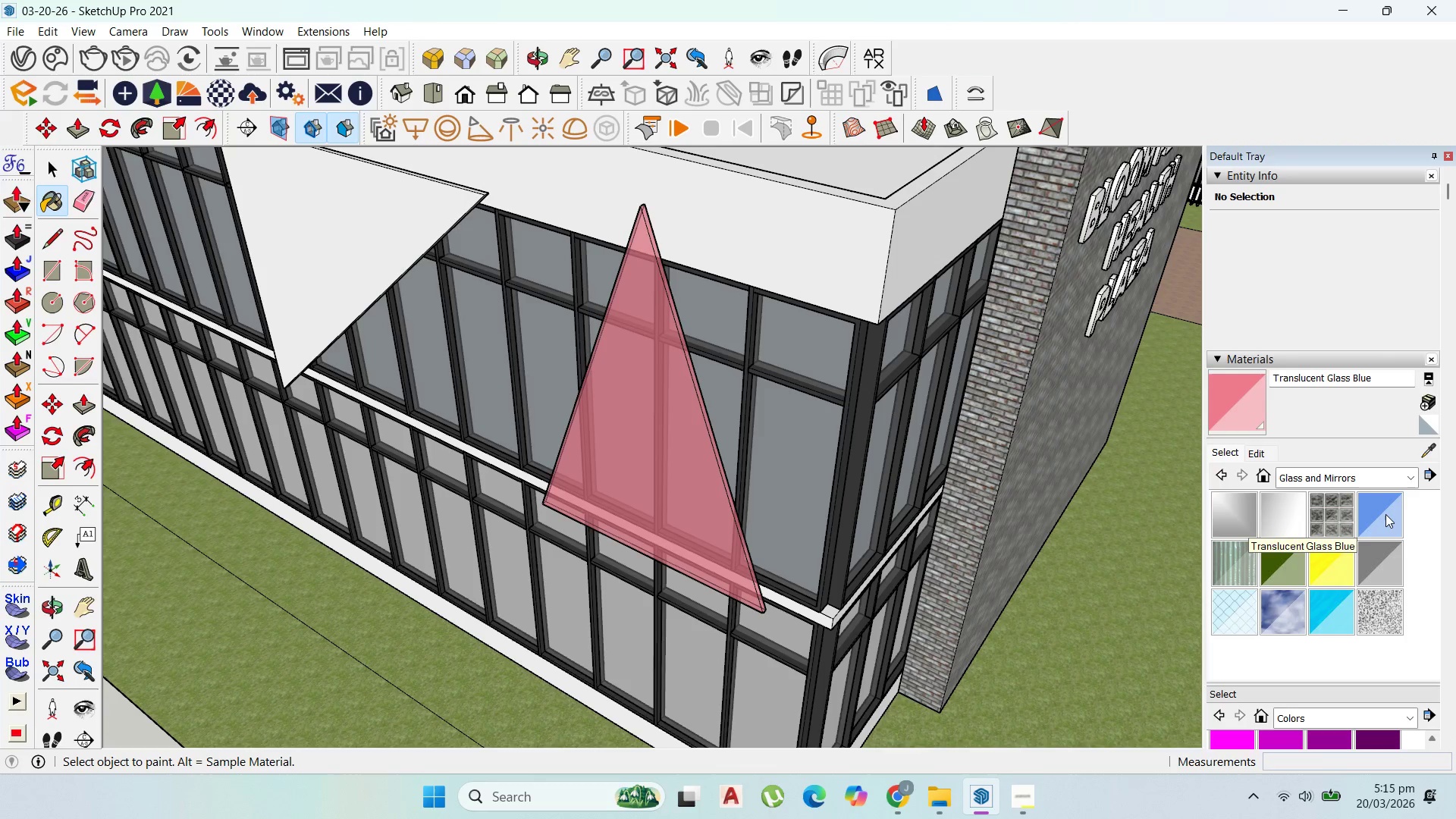 
wait(5.62)
 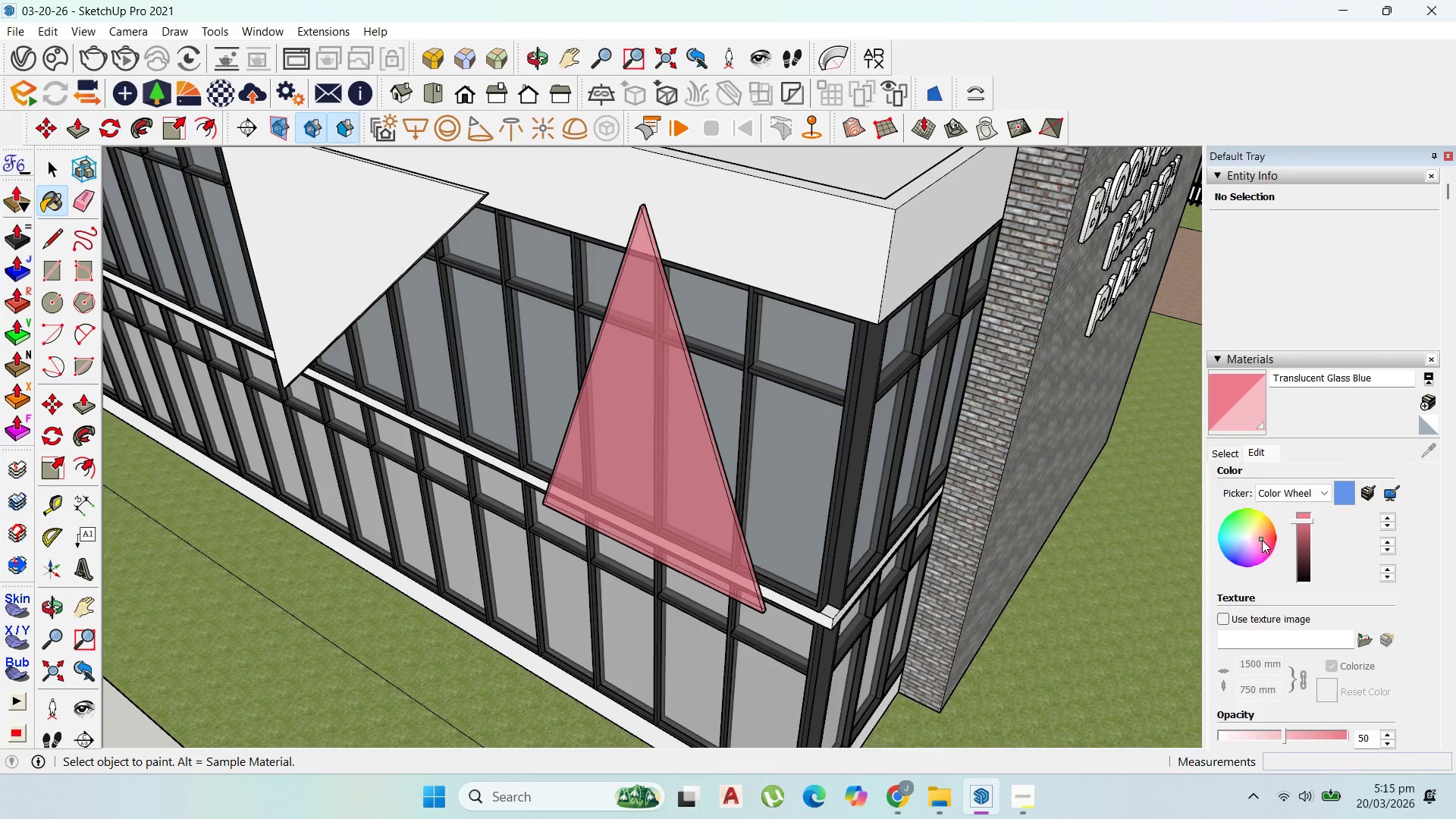 
left_click([286, 205])
 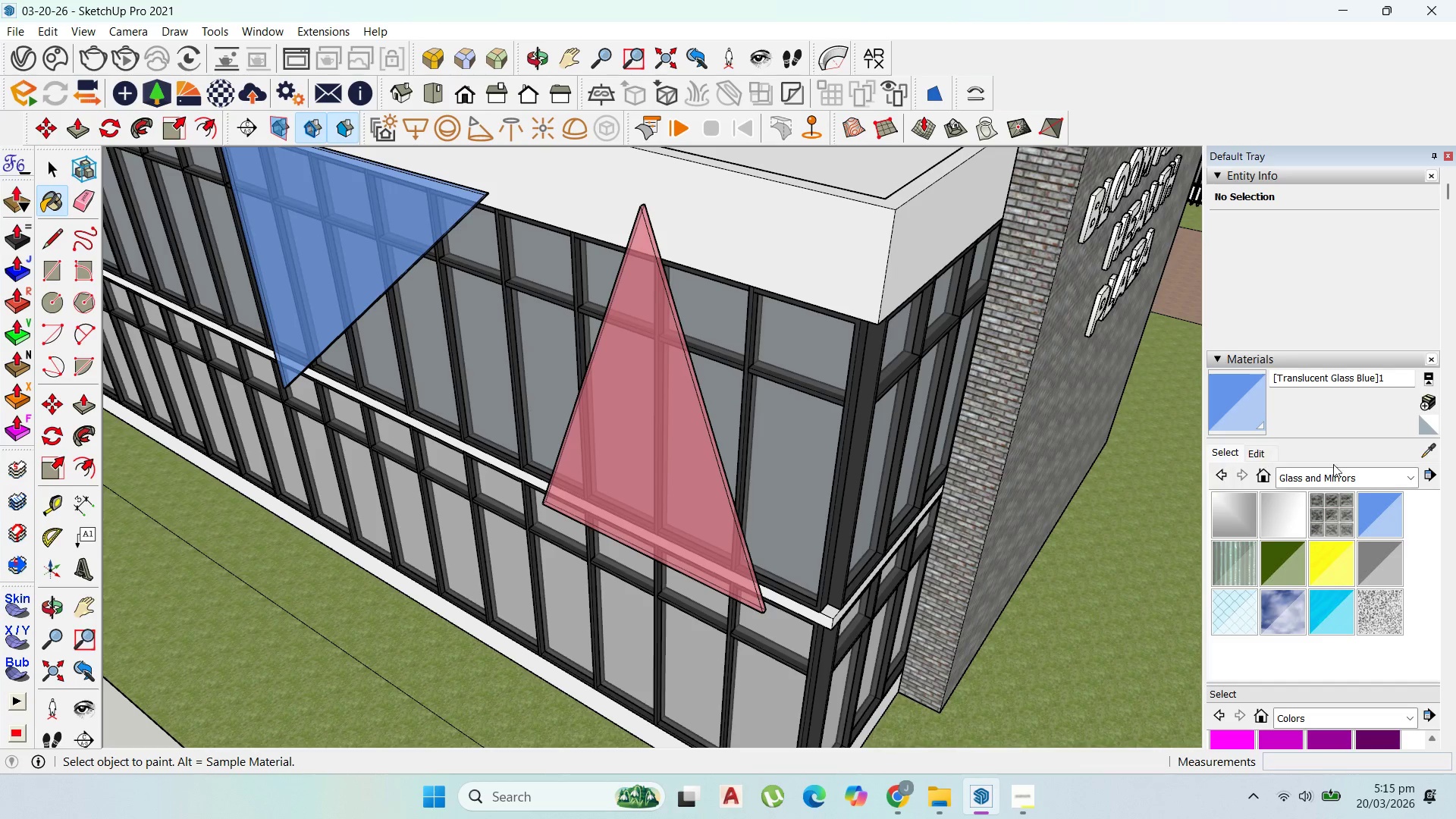 
left_click([1426, 453])
 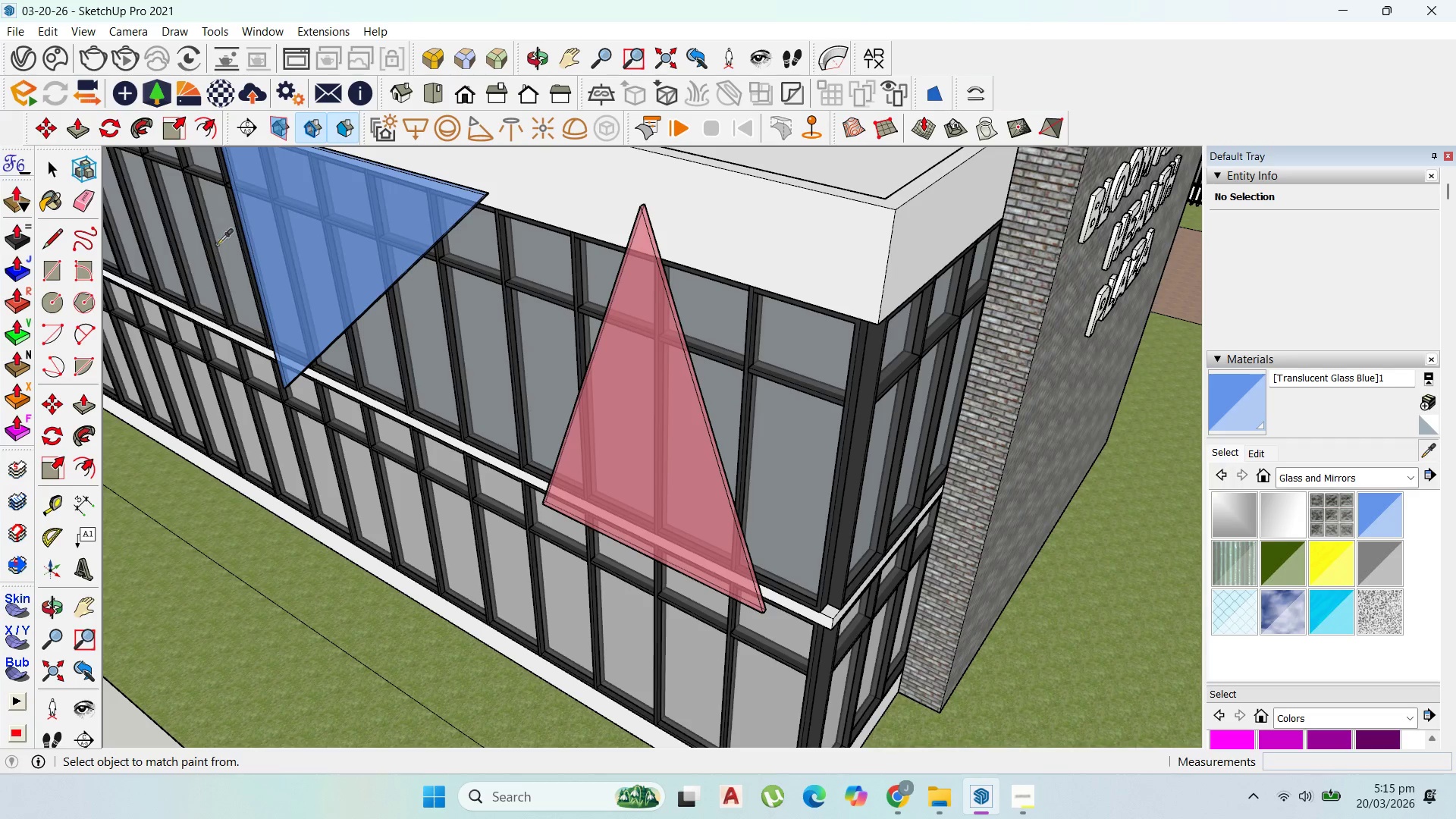 
left_click([348, 241])
 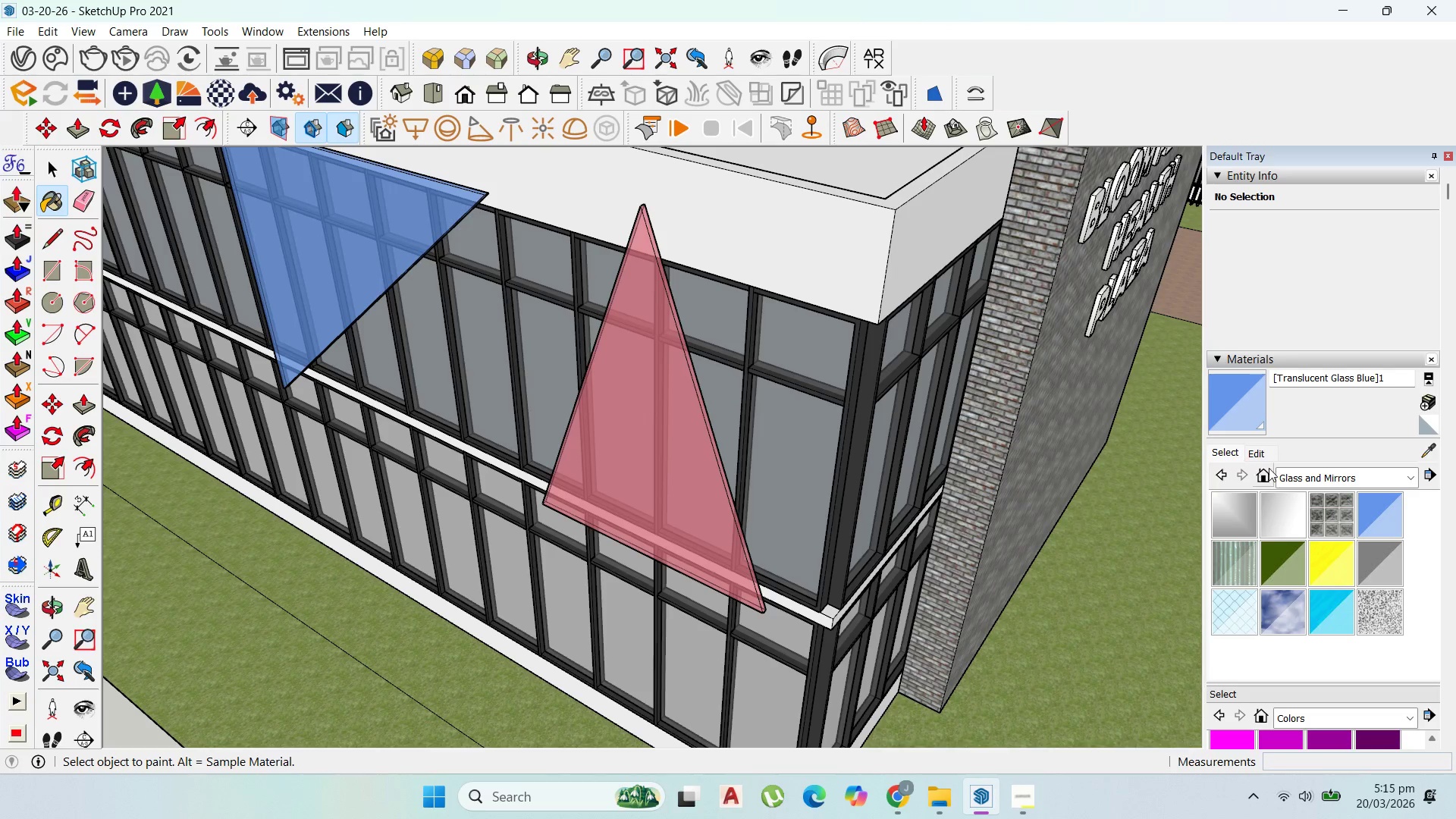 
left_click([1263, 456])
 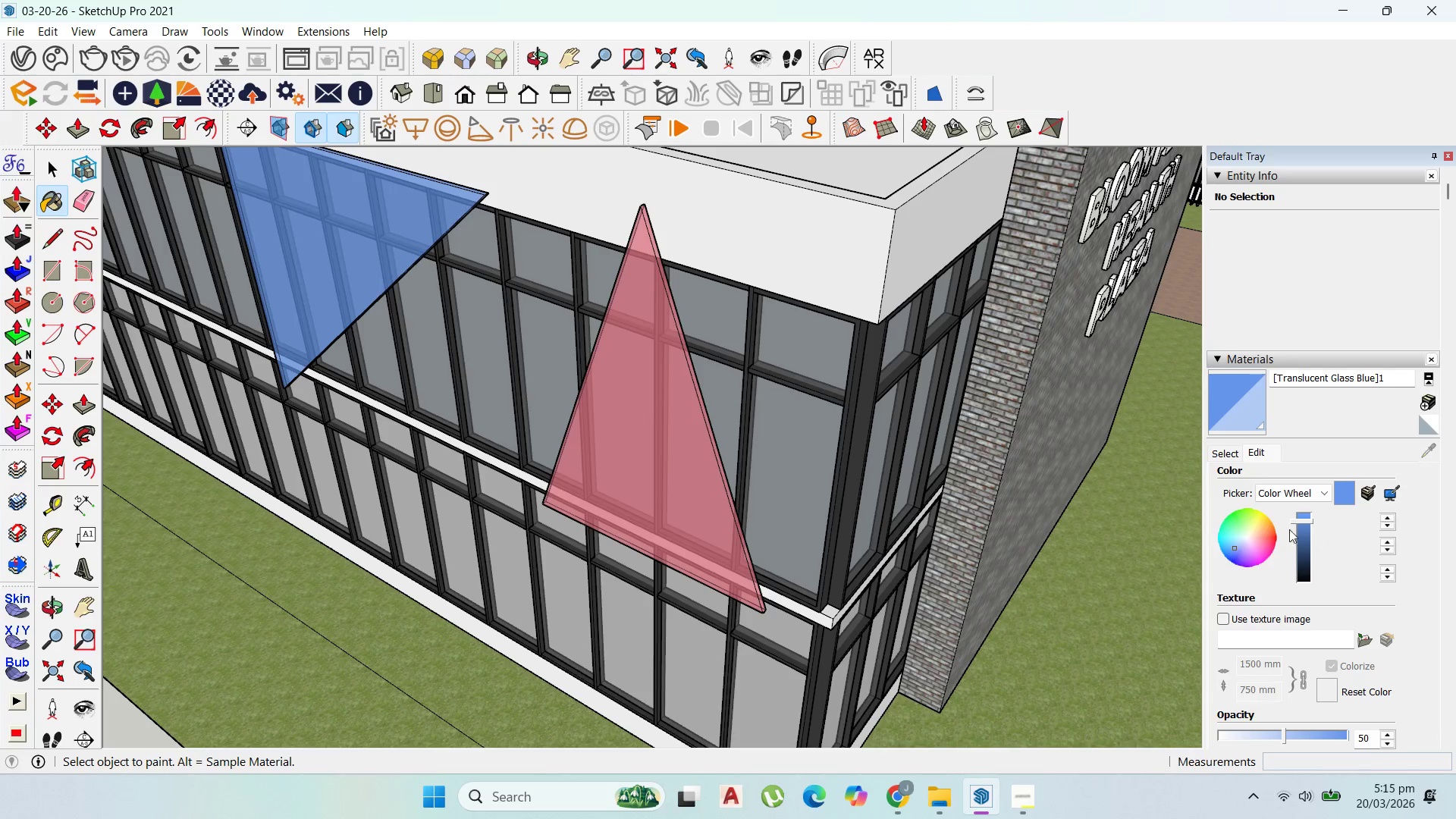 
scroll: coordinate [639, 419], scroll_direction: down, amount: 20.0
 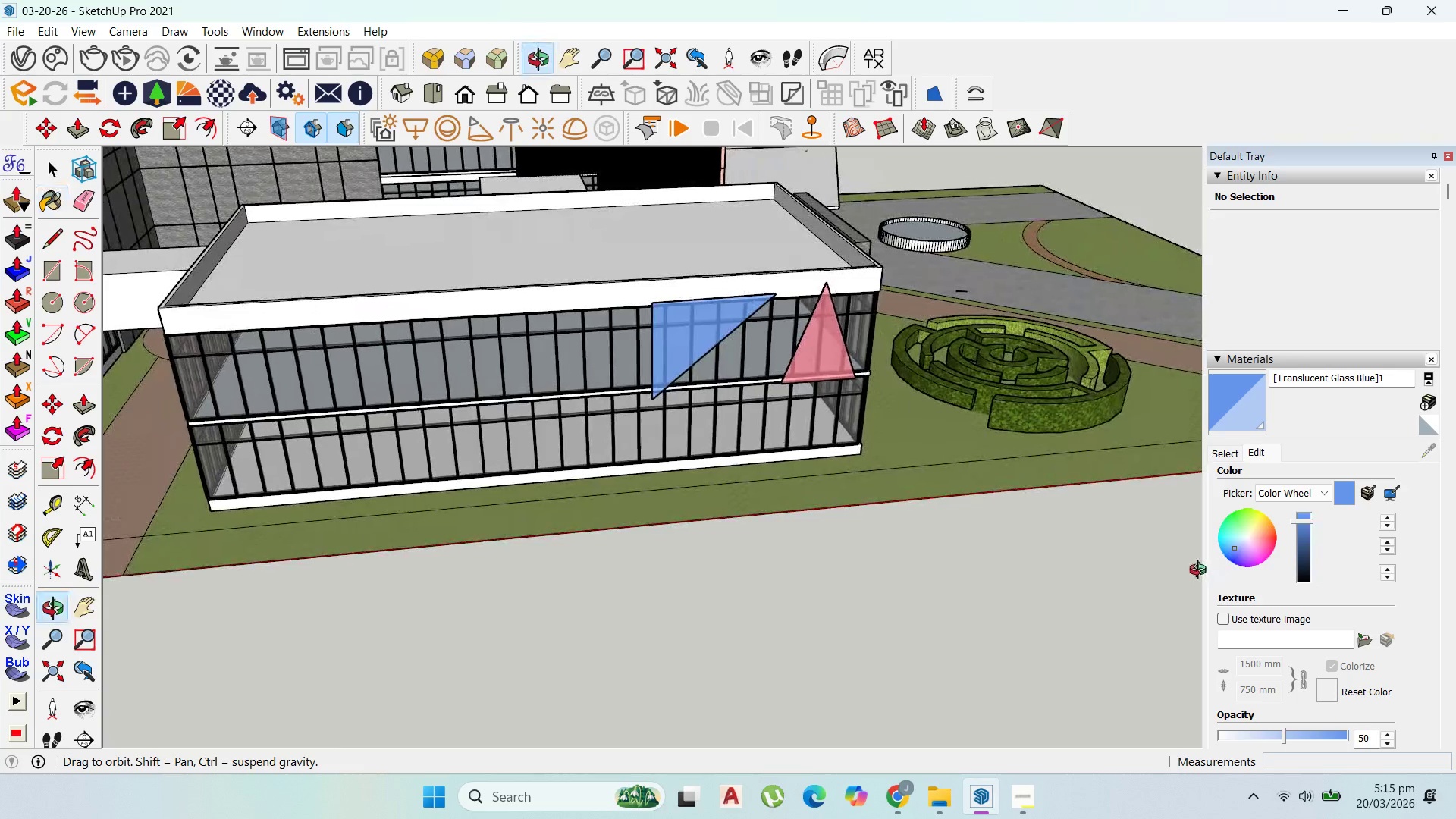 
scroll: coordinate [666, 279], scroll_direction: up, amount: 4.0
 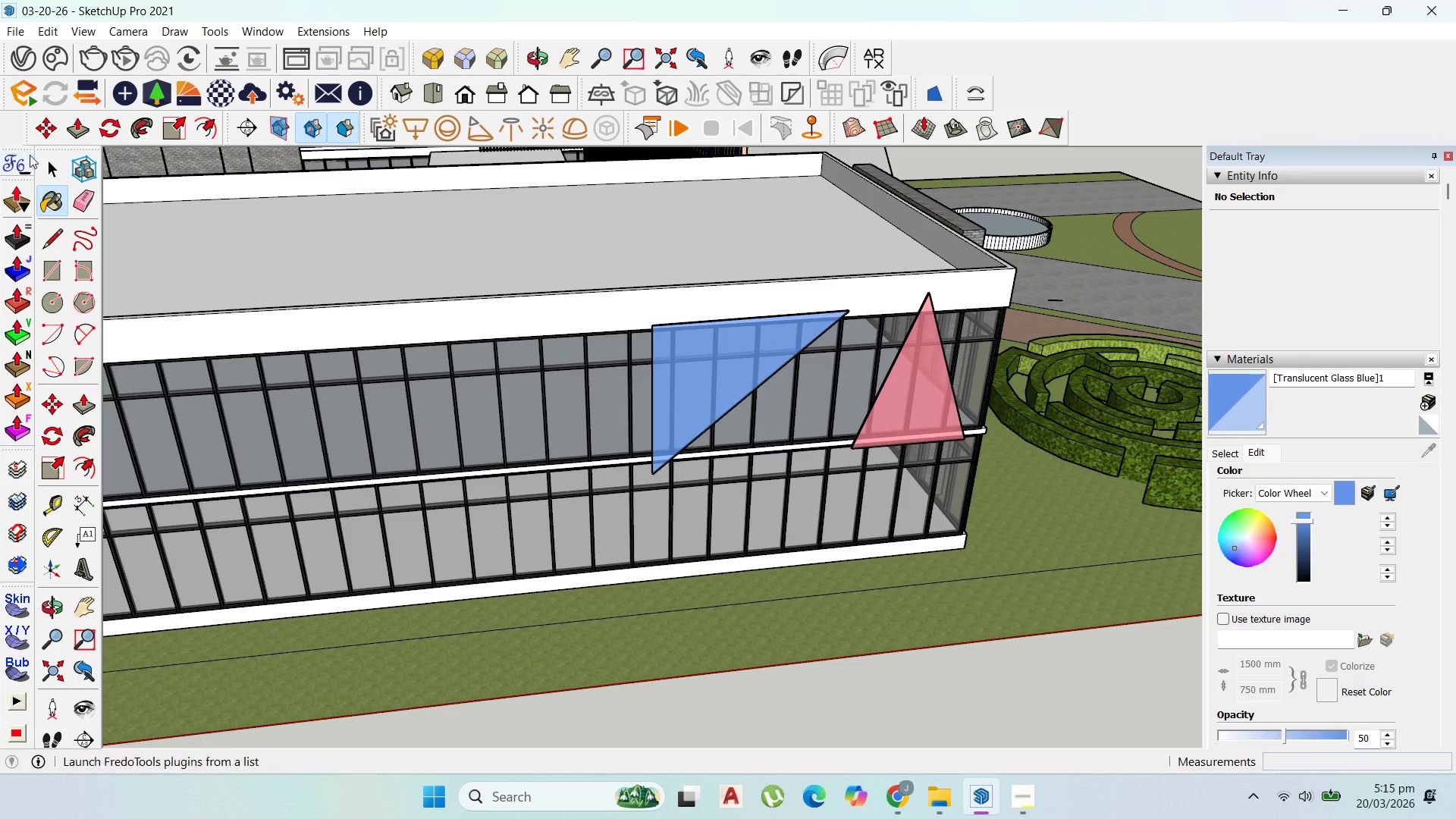 
left_click([39, 155])
 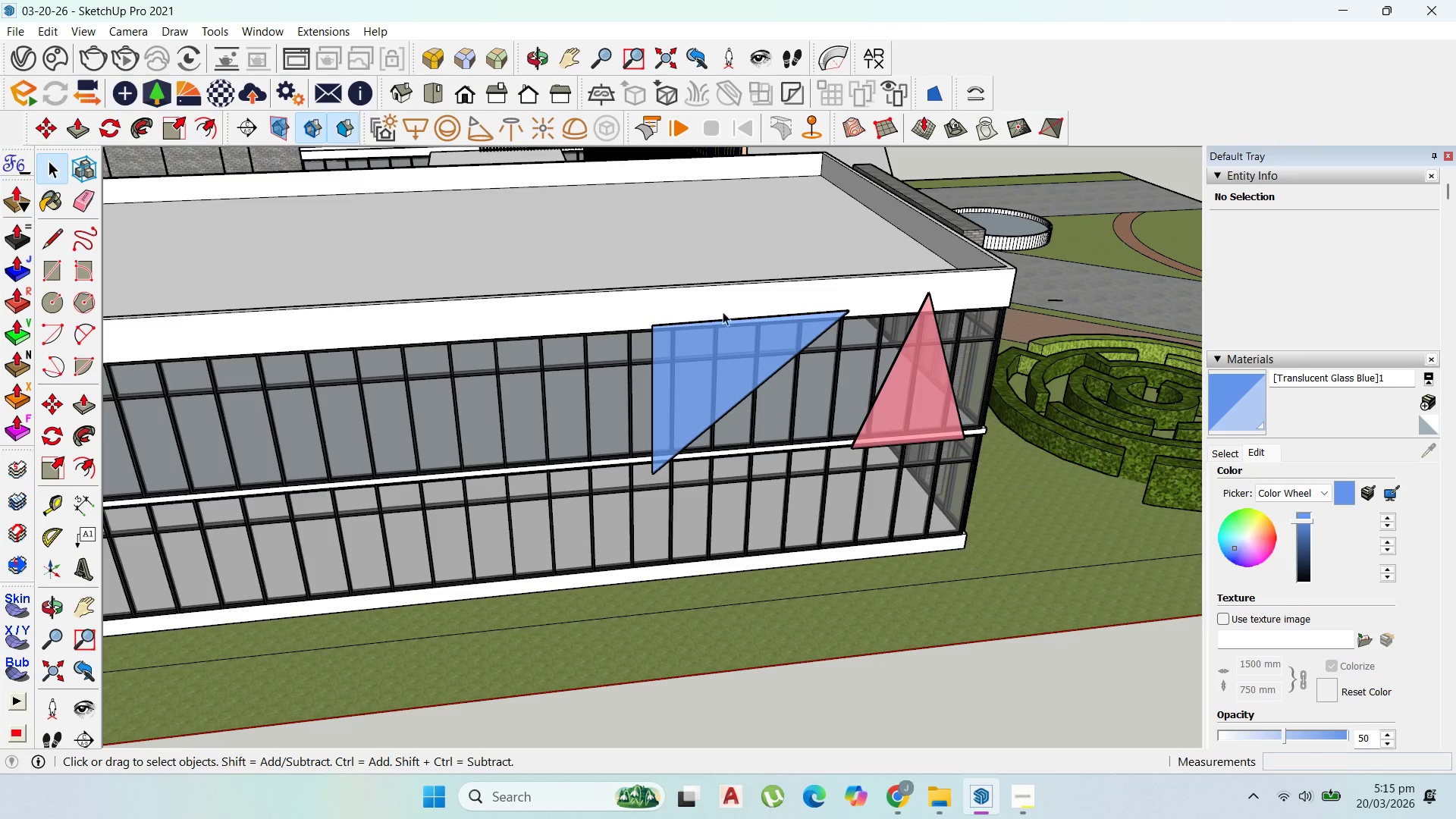 
left_click([748, 329])
 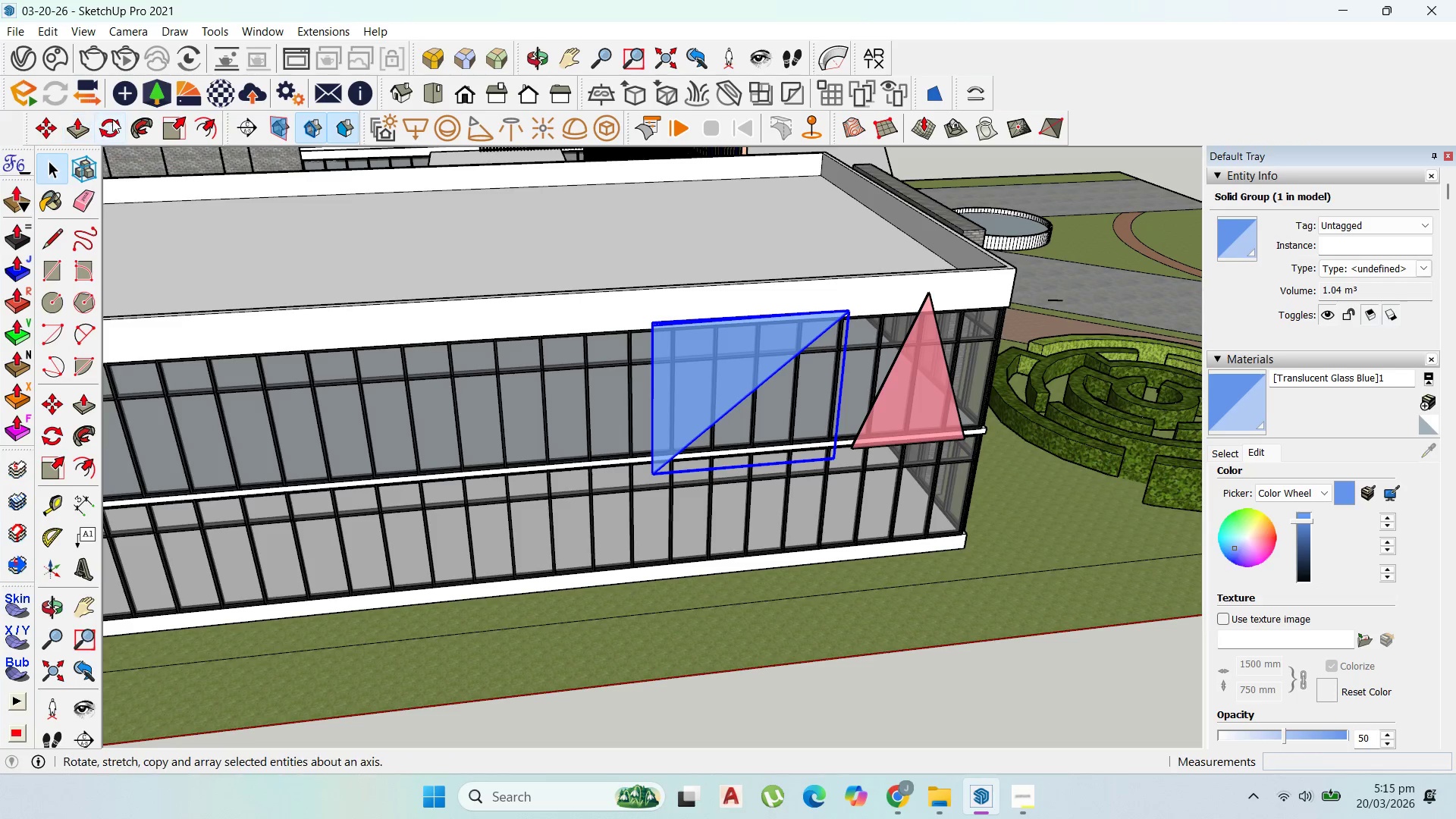 
scroll: coordinate [751, 350], scroll_direction: up, amount: 3.0
 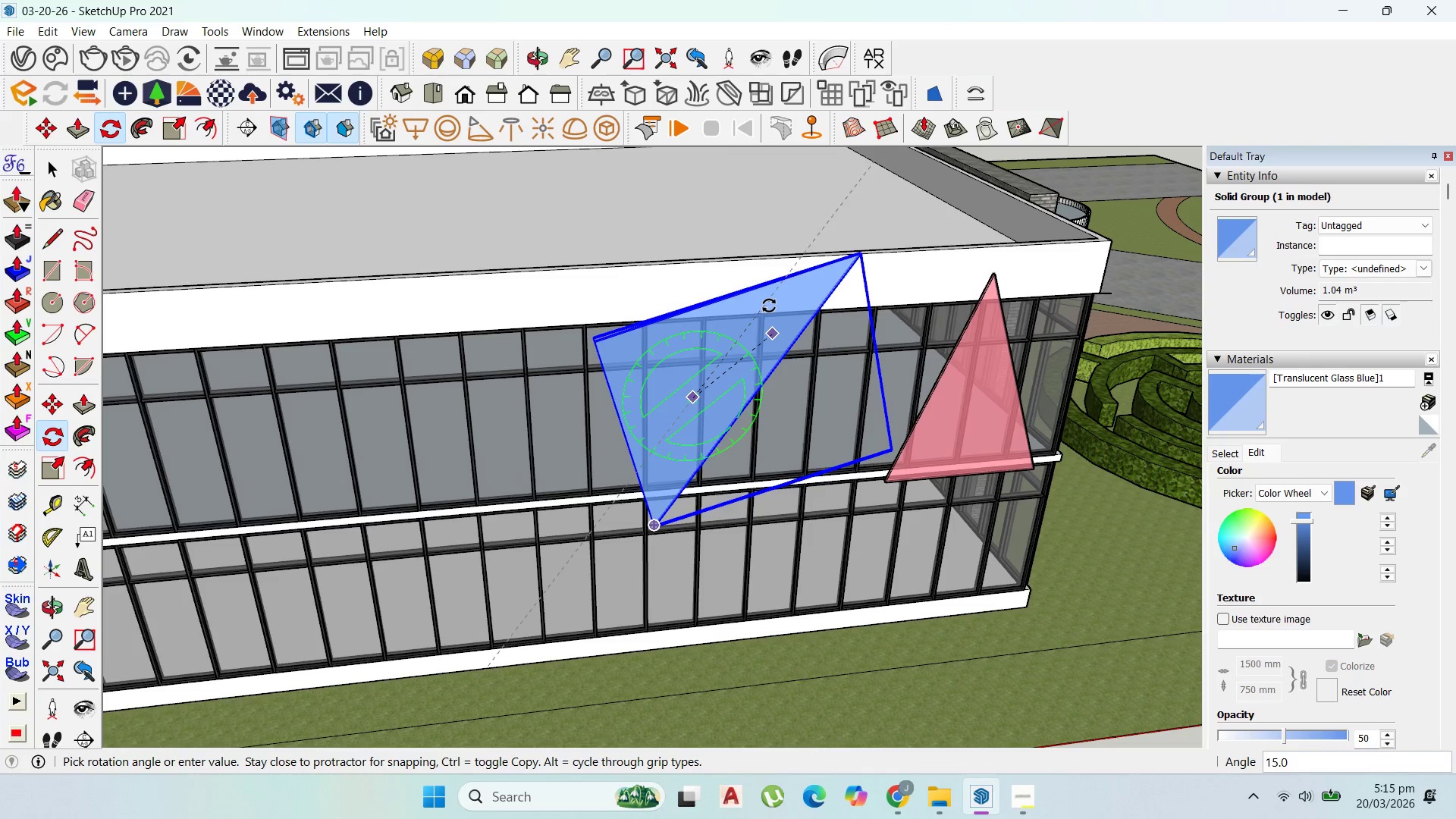 
left_click([784, 303])
 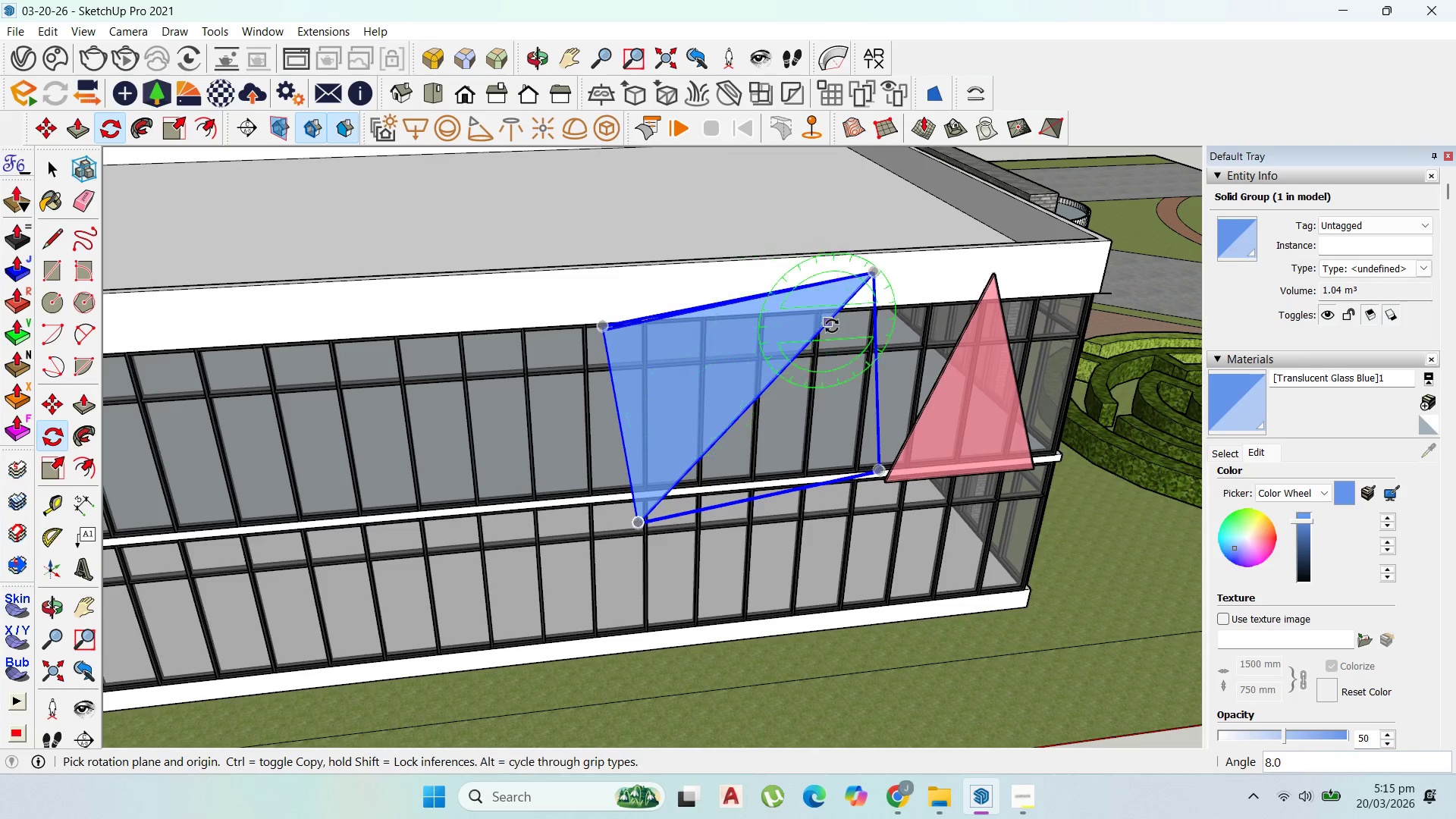 
scroll: coordinate [832, 326], scroll_direction: up, amount: 1.0
 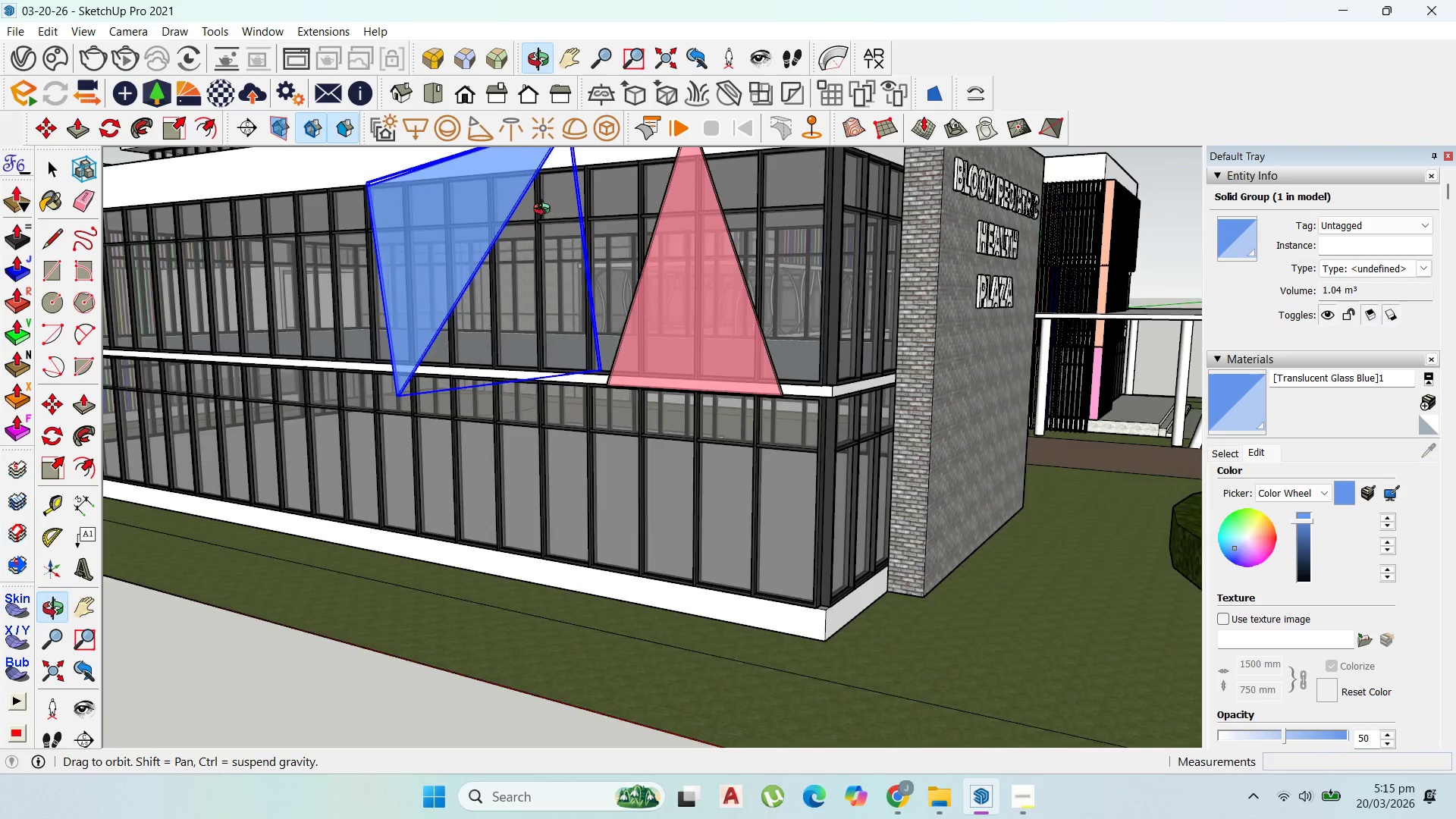 
scroll: coordinate [821, 386], scroll_direction: down, amount: 5.0
 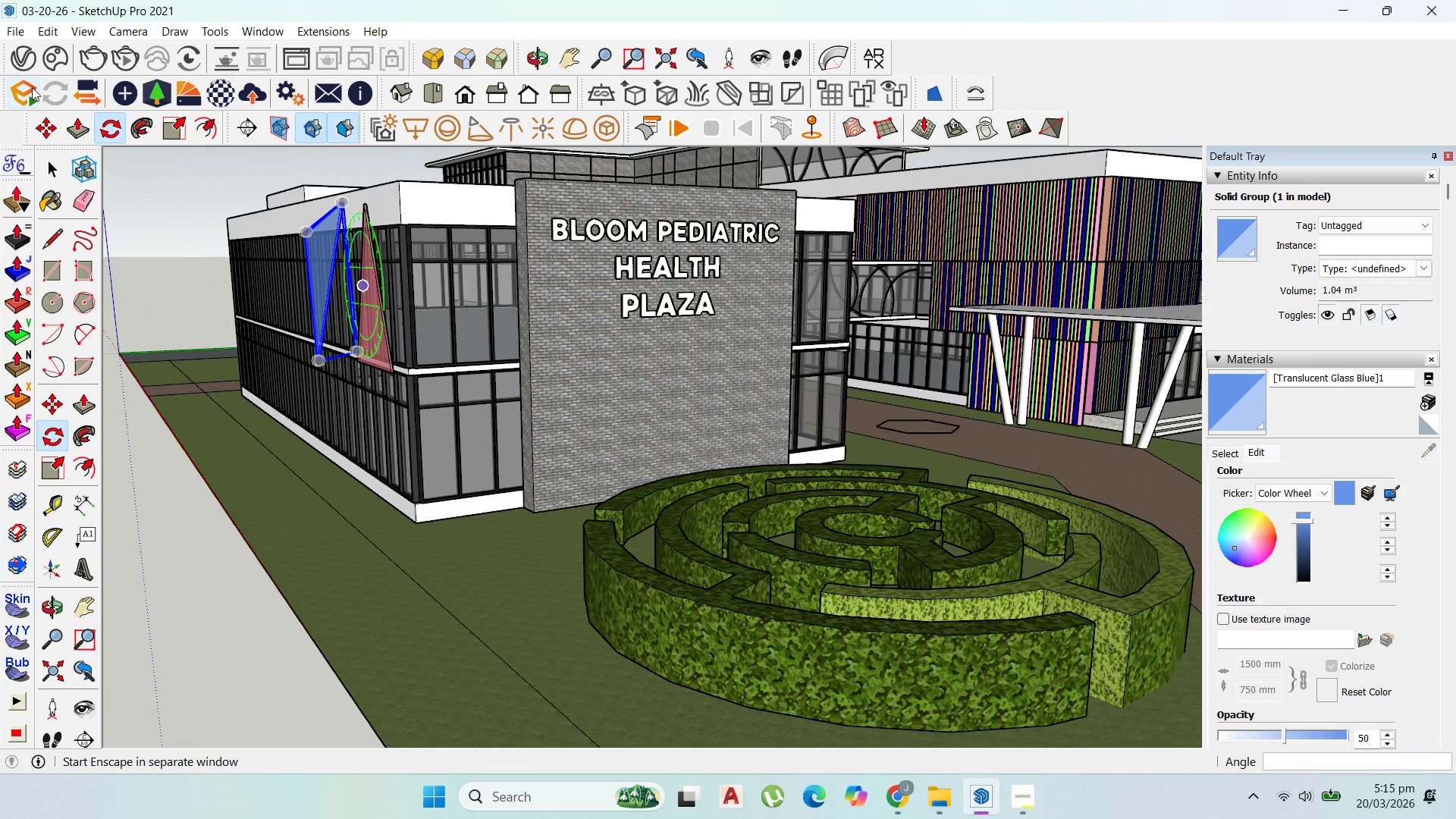 
left_click([50, 165])
 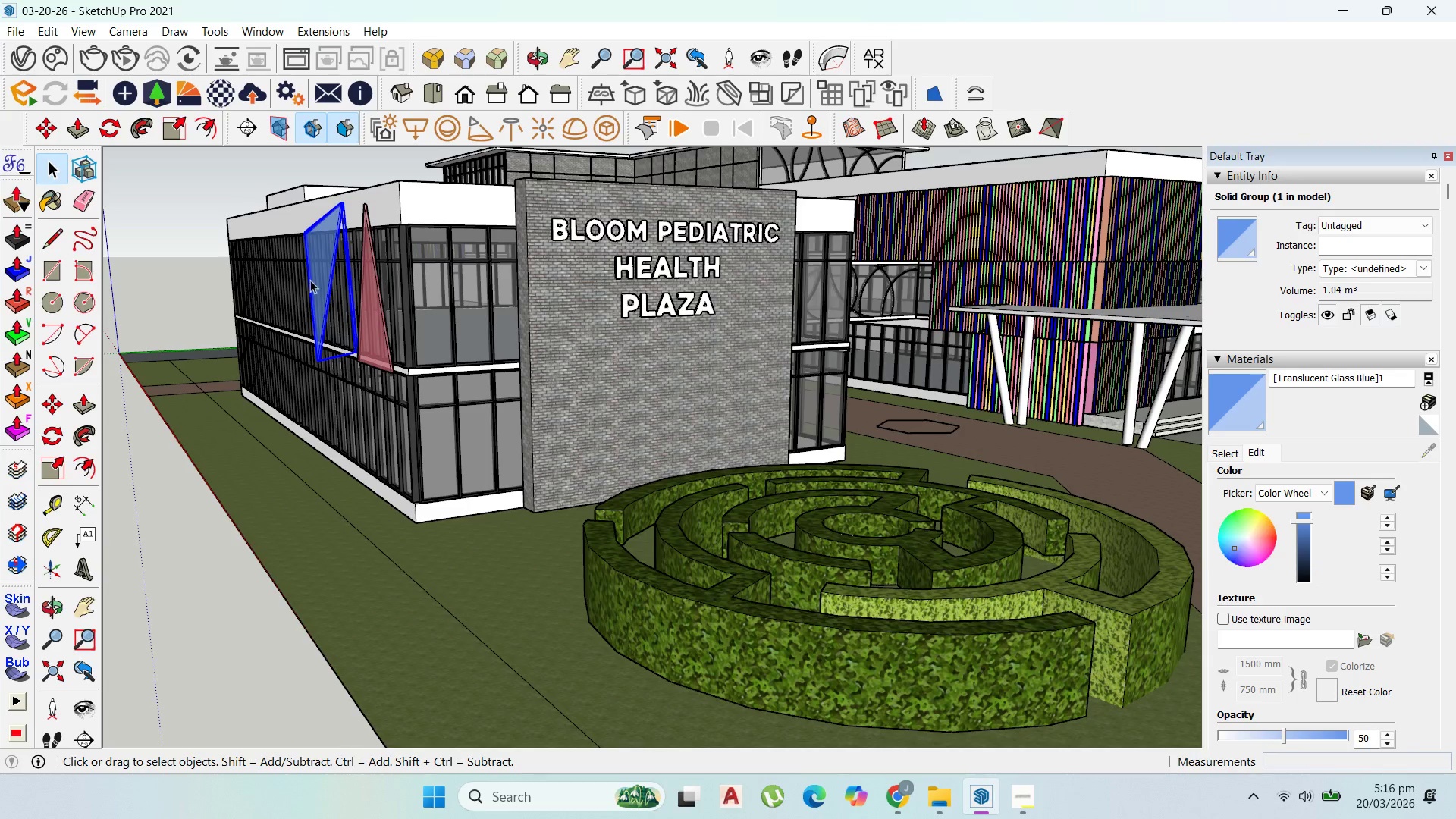 
scroll: coordinate [312, 285], scroll_direction: up, amount: 3.0
 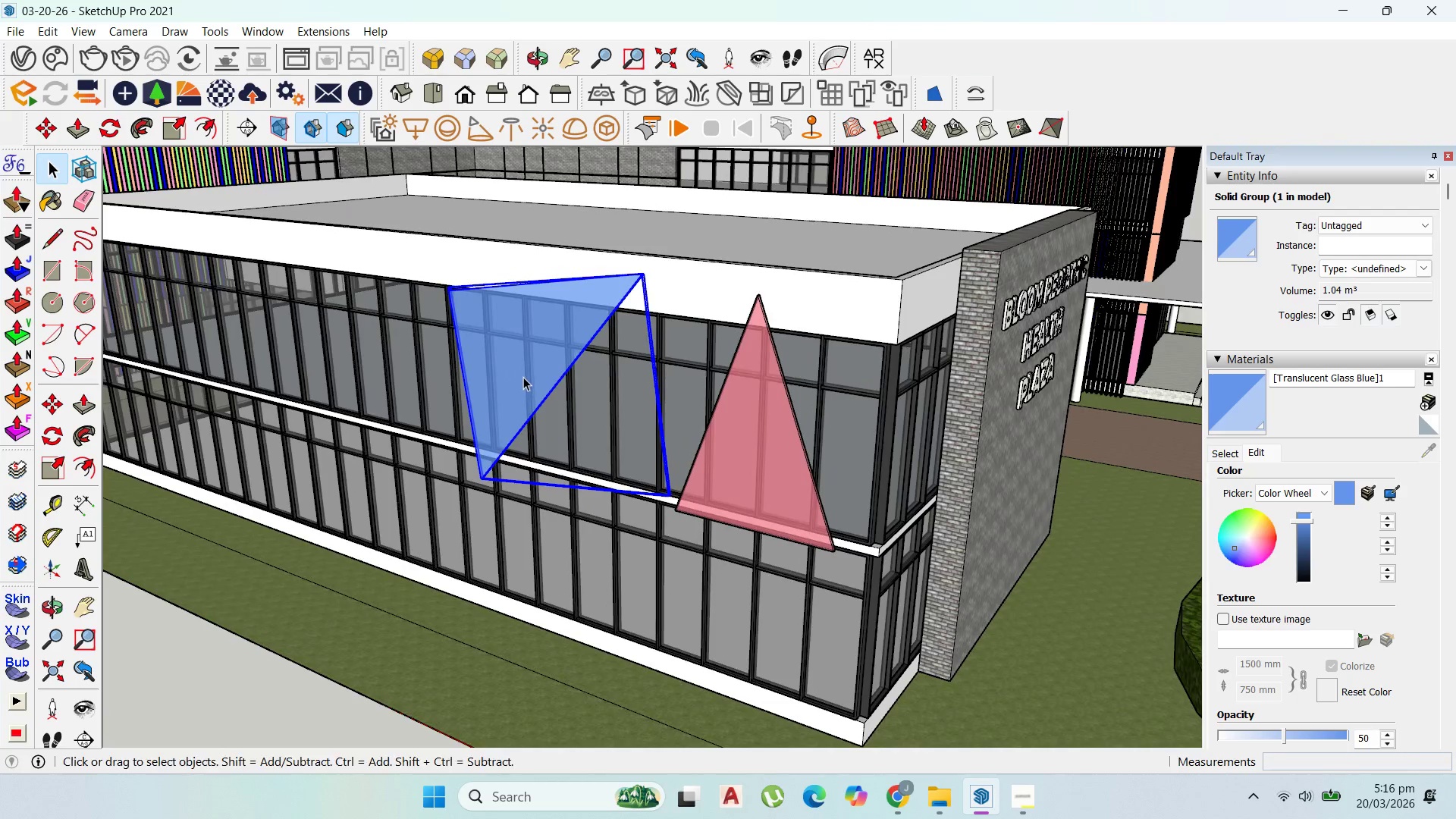 
key(Delete)
 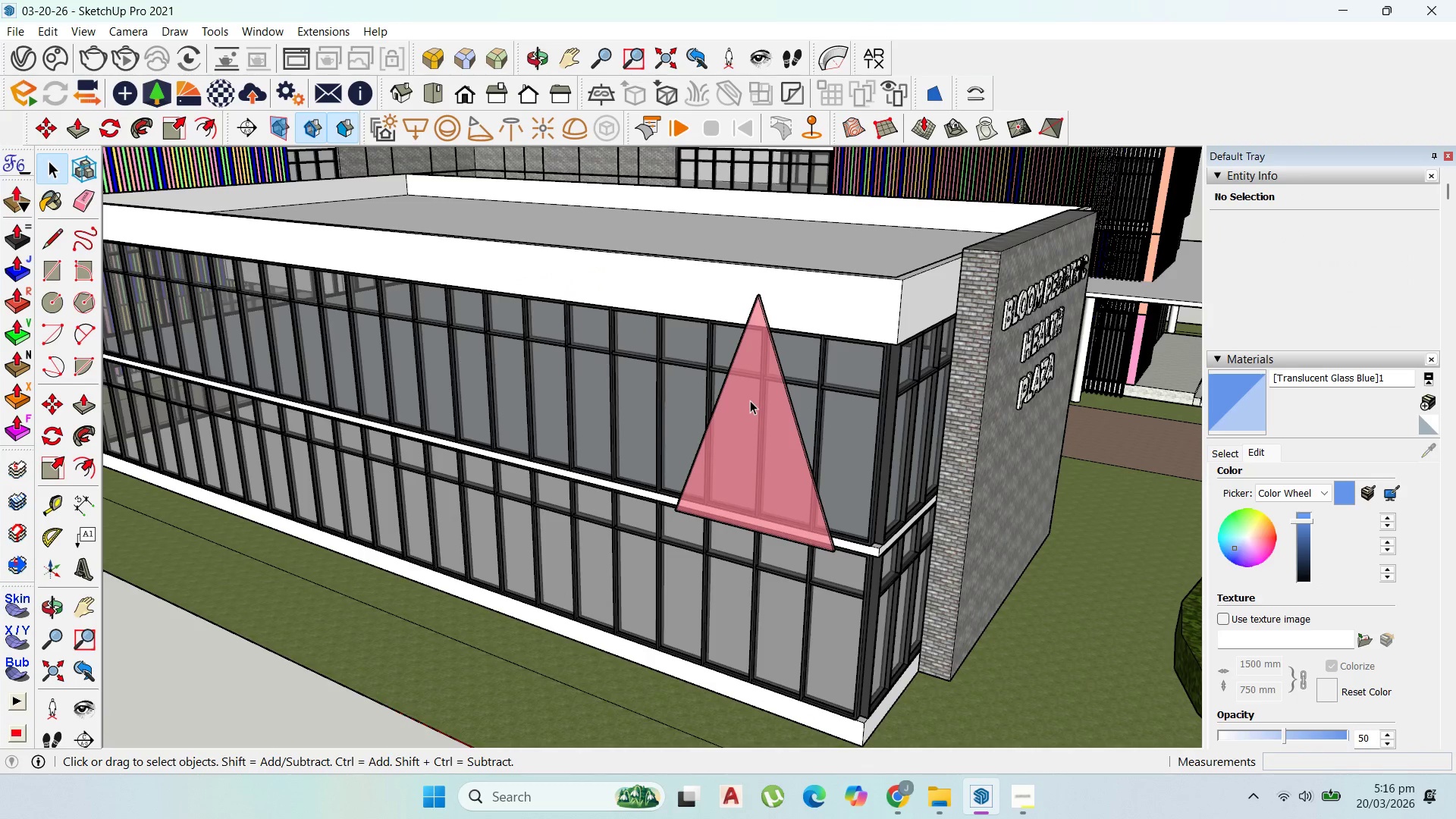 
left_click([750, 400])
 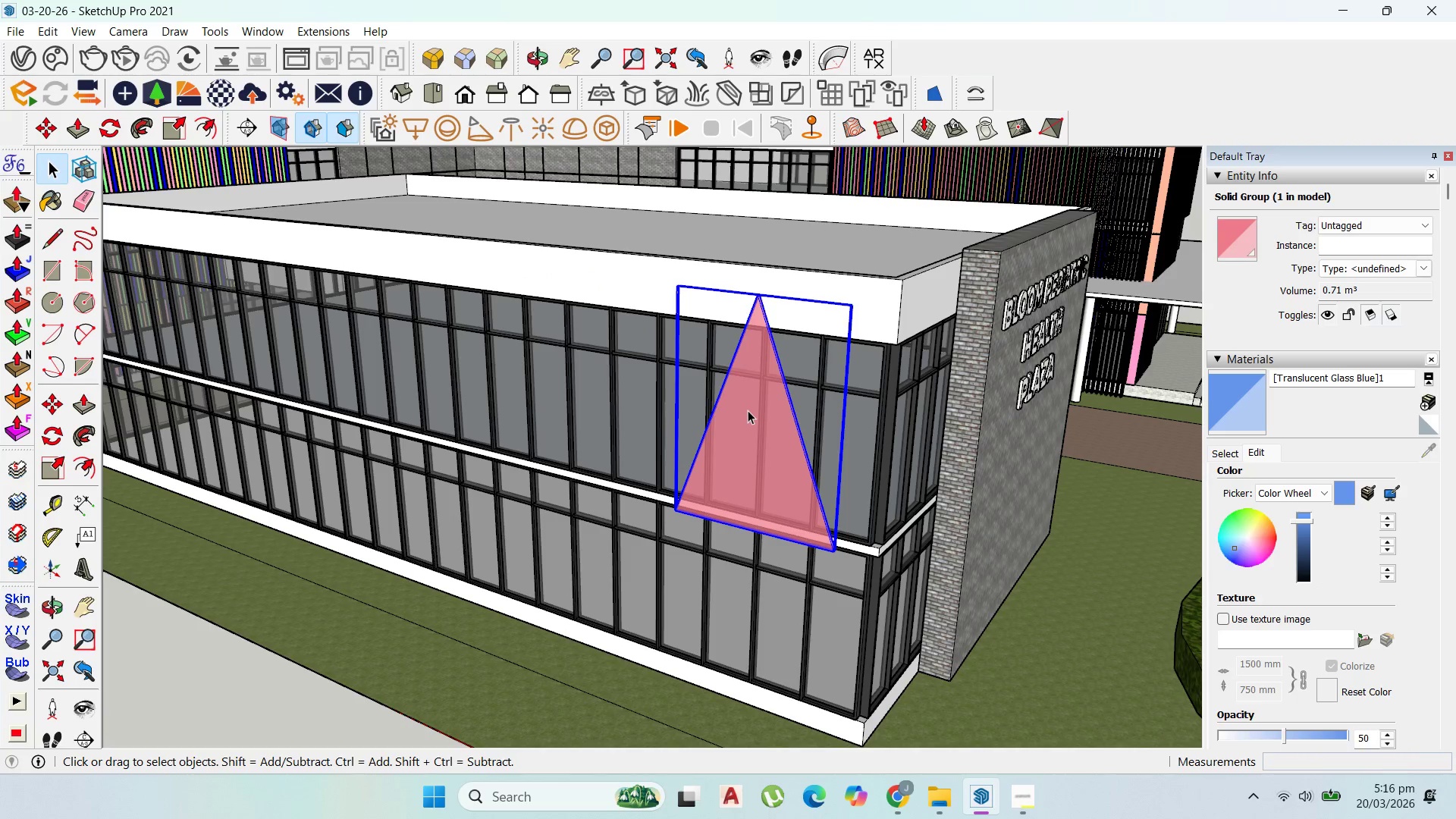 
key(M)
 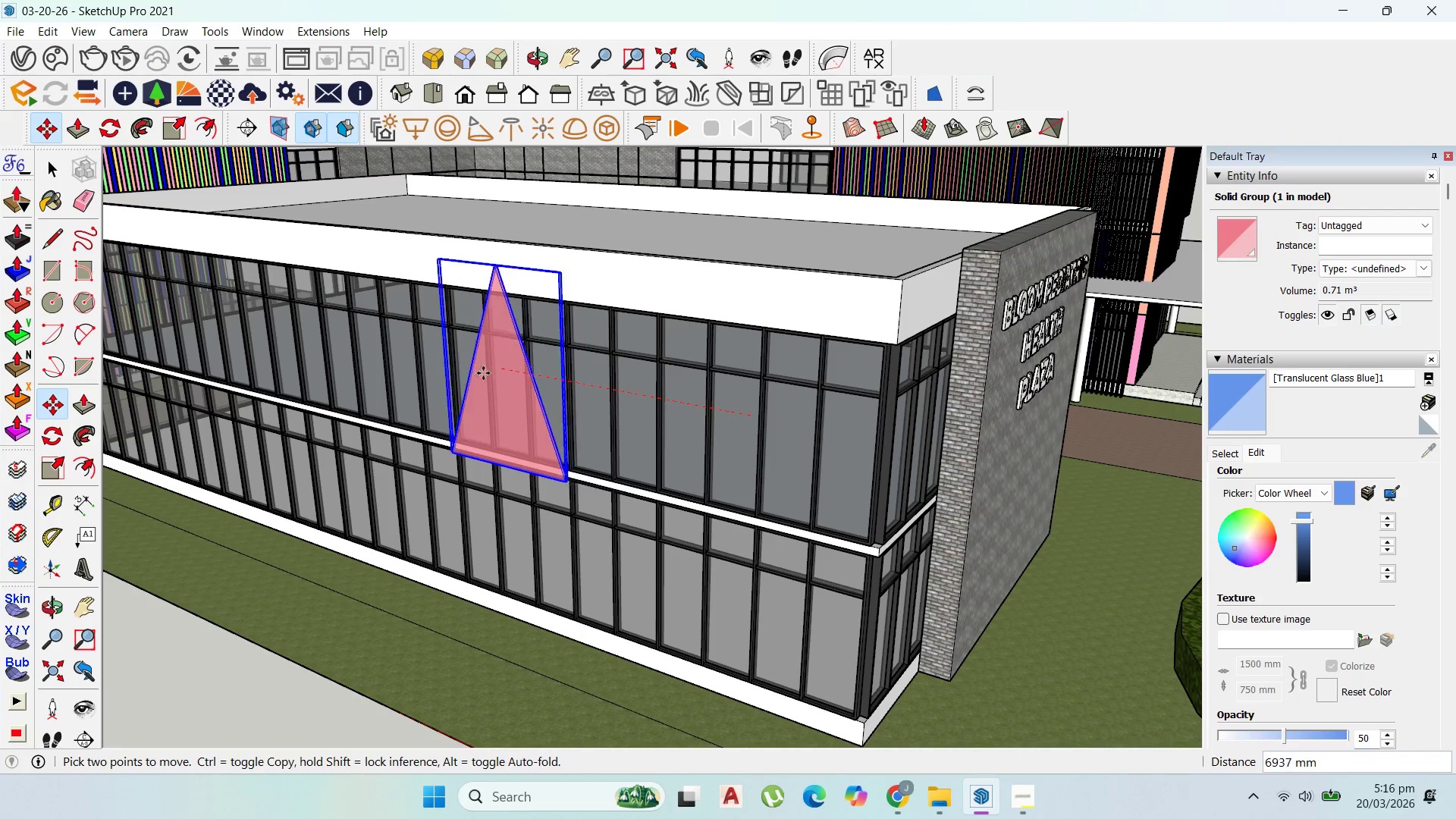 
left_click([476, 372])
 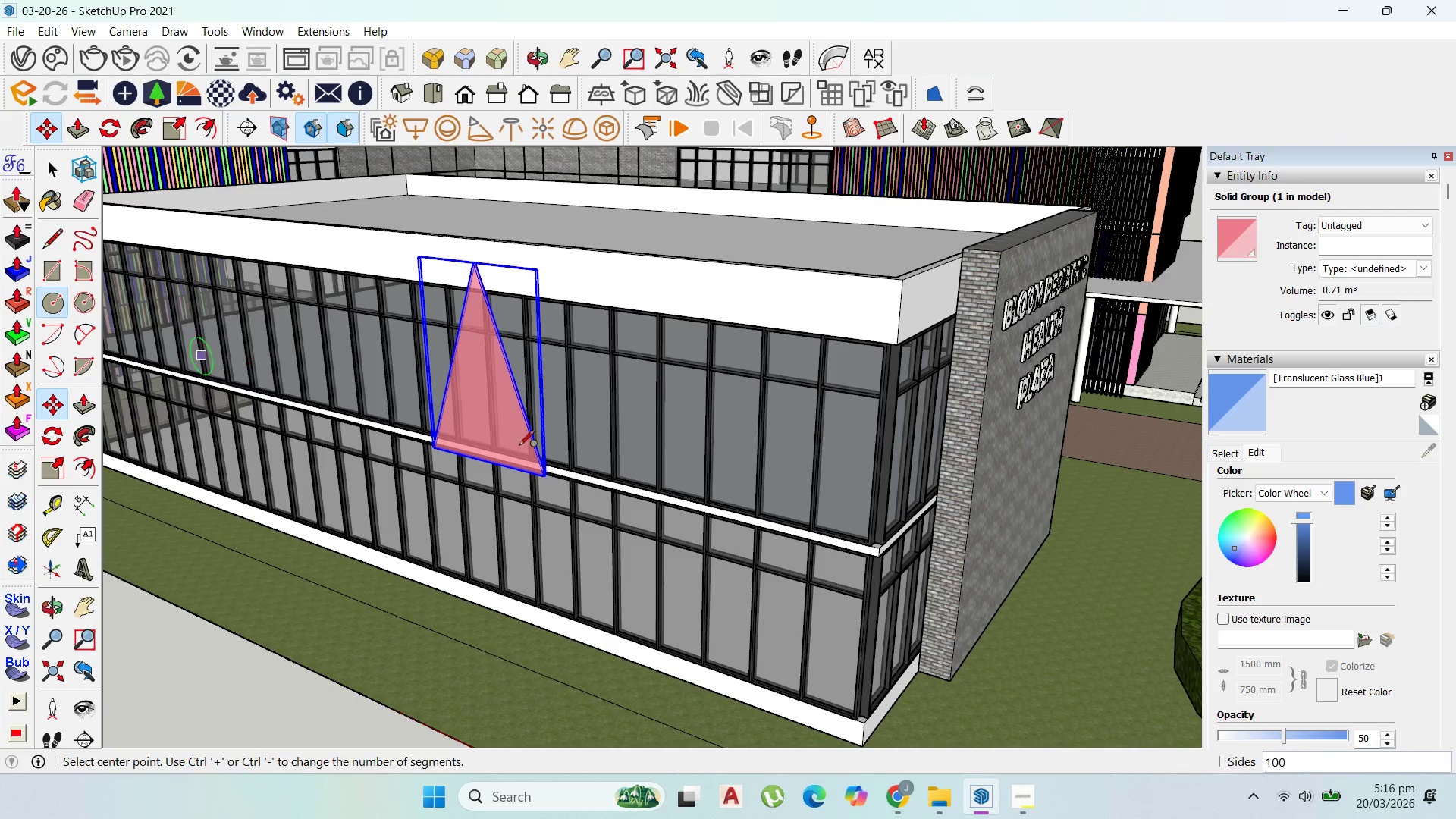 
left_click([758, 528])
 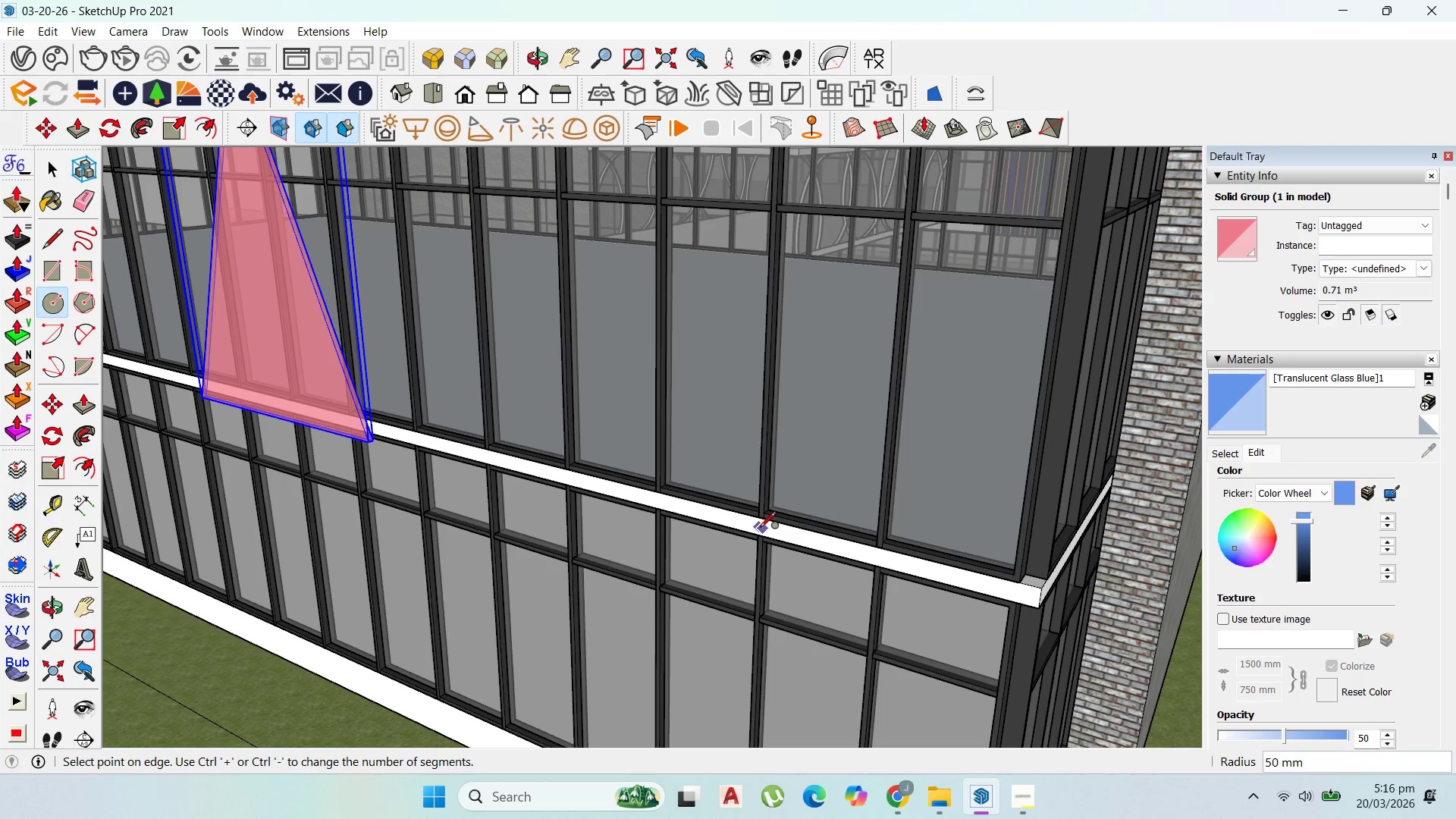 
scroll: coordinate [758, 528], scroll_direction: up, amount: 8.0
 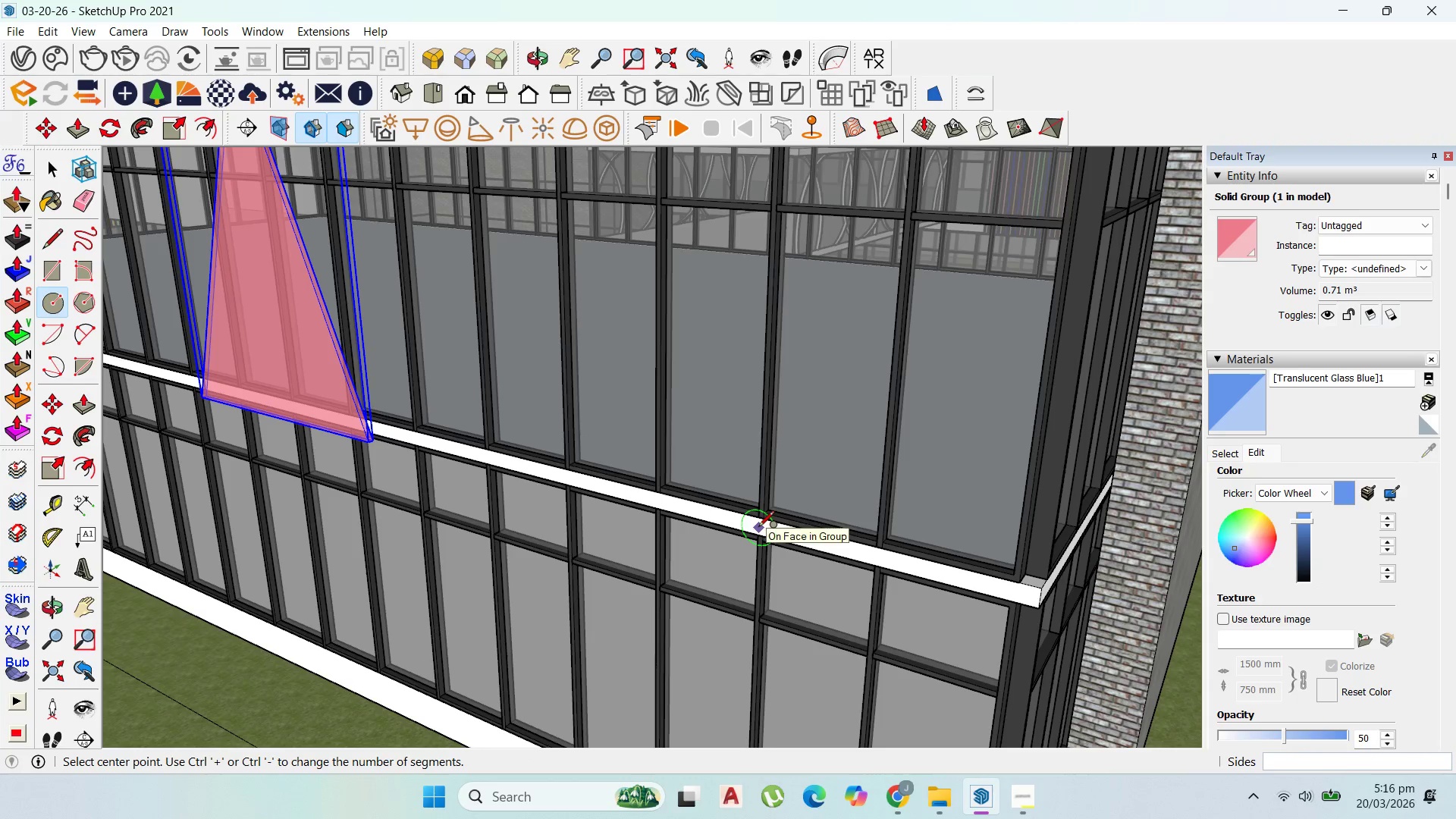 
scroll: coordinate [772, 533], scroll_direction: down, amount: 7.0
 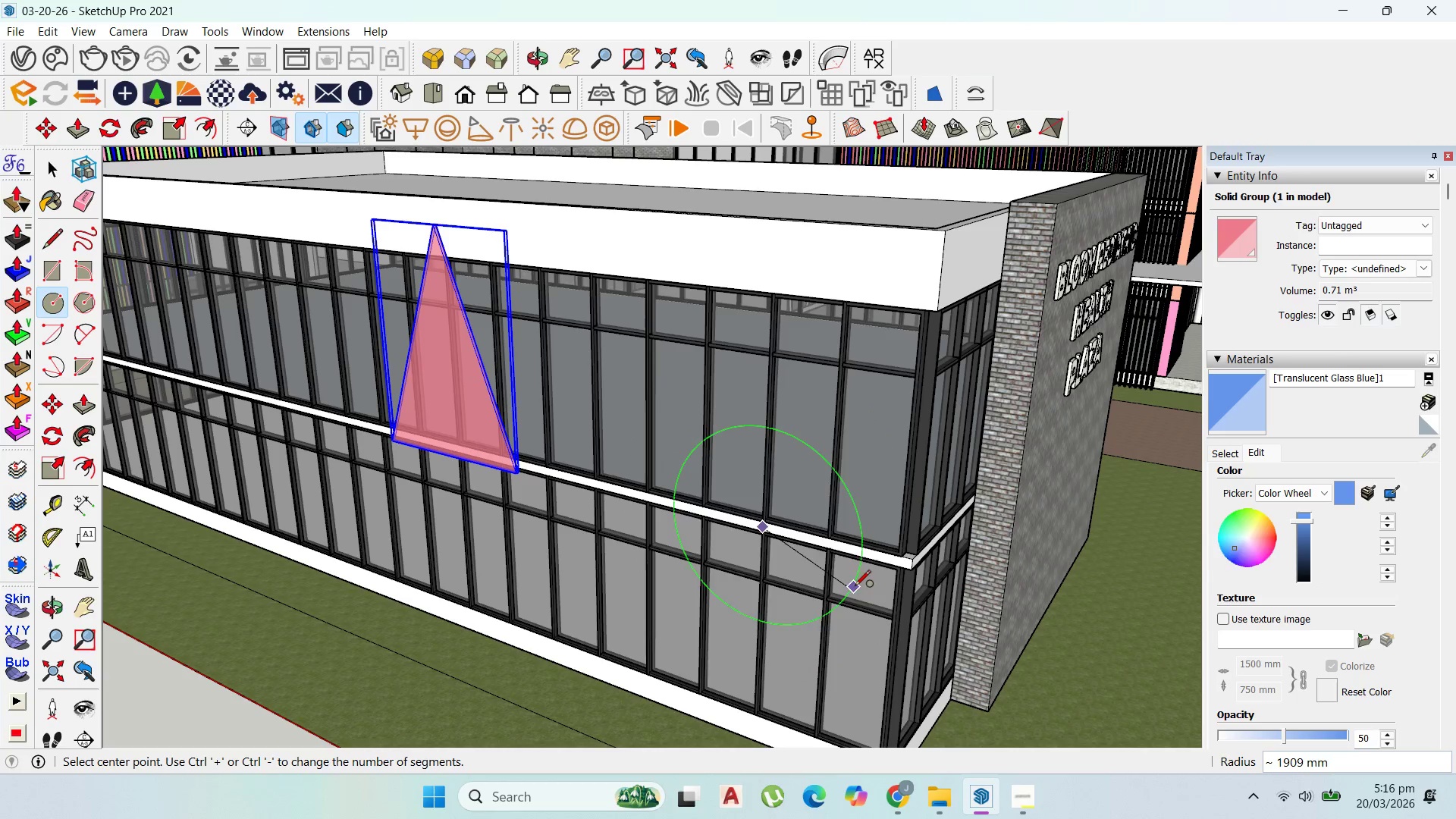 
left_click([51, 173])
 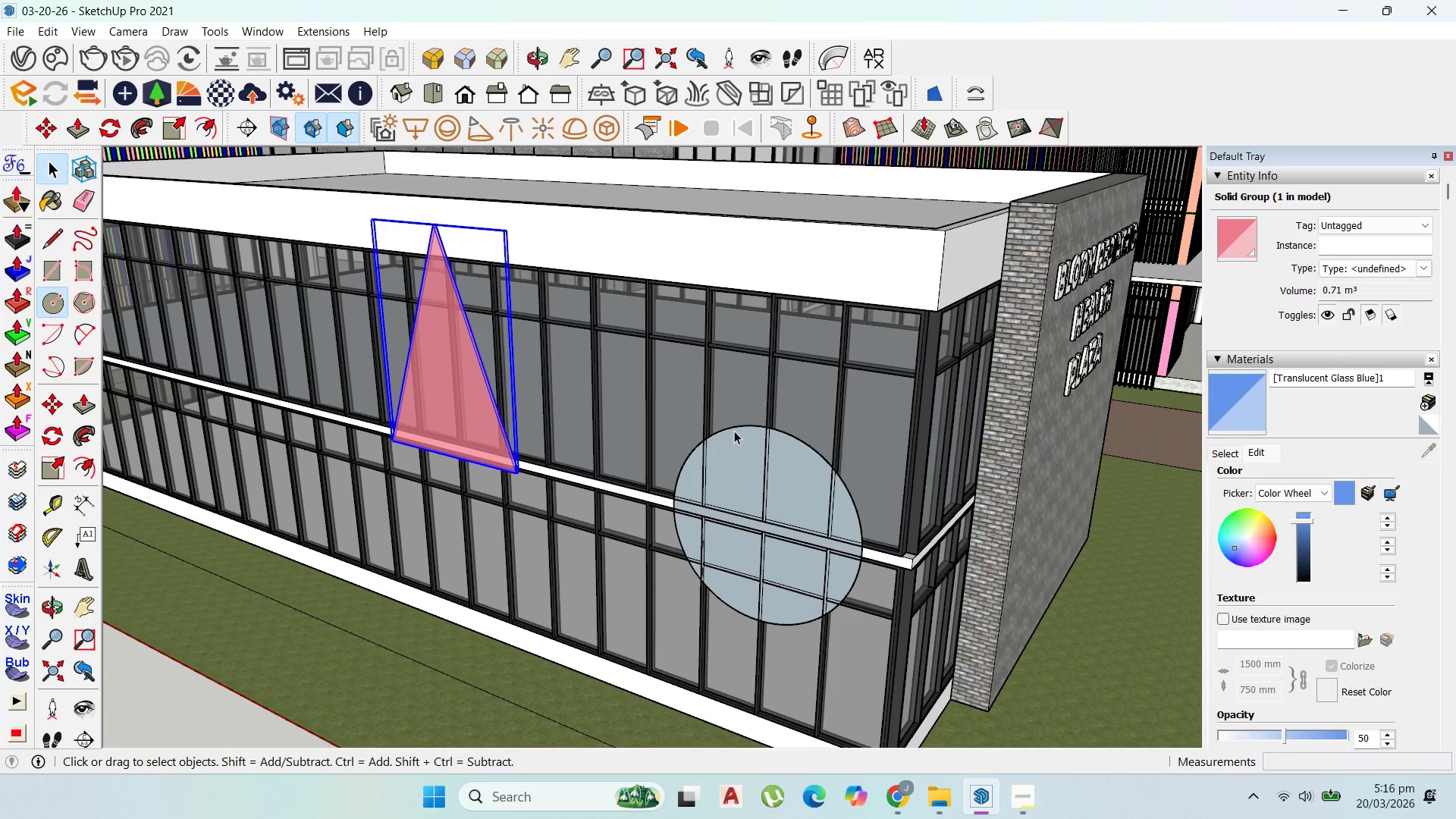 
double_click([805, 466])
 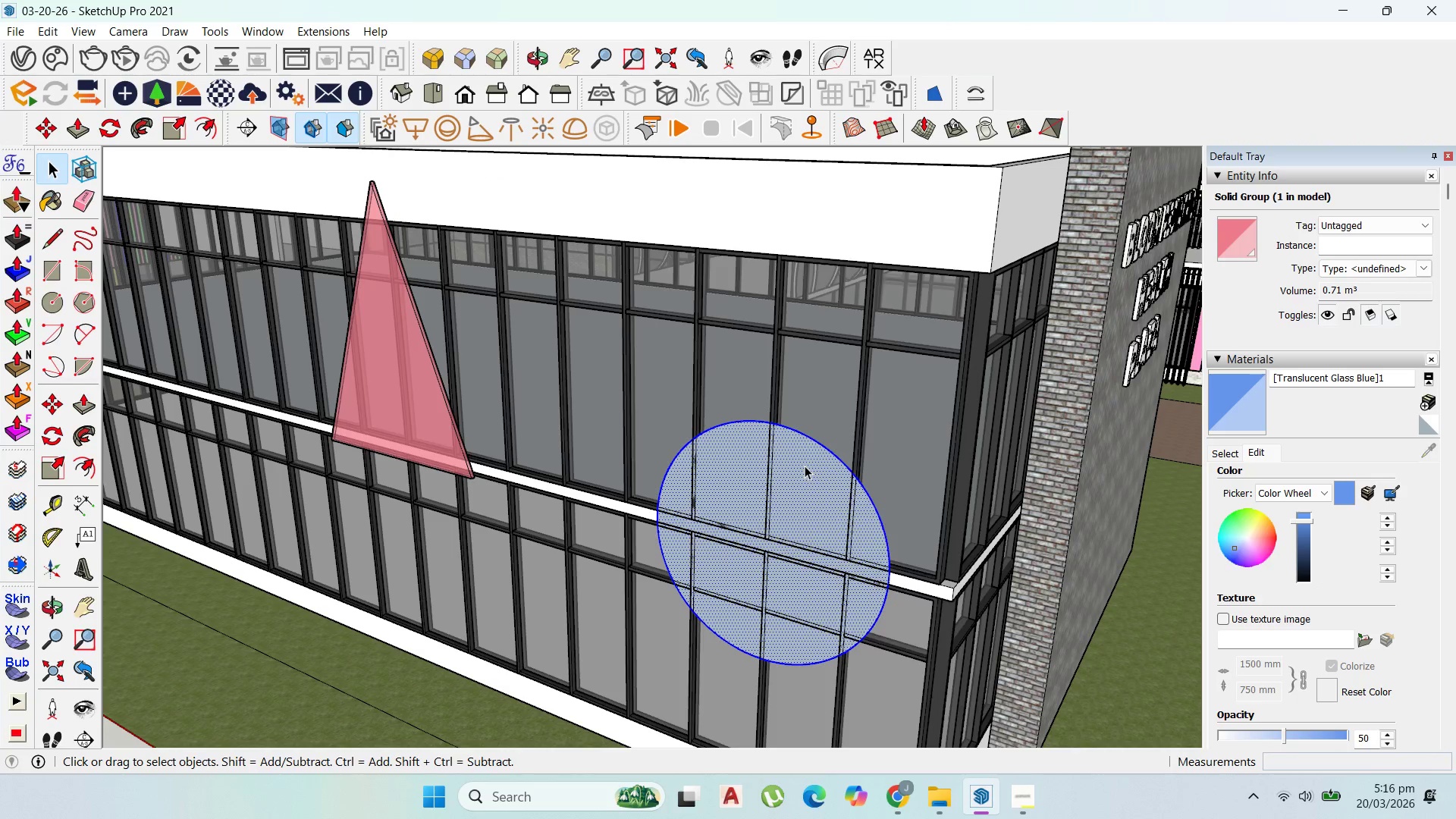 
scroll: coordinate [754, 450], scroll_direction: up, amount: 3.0
 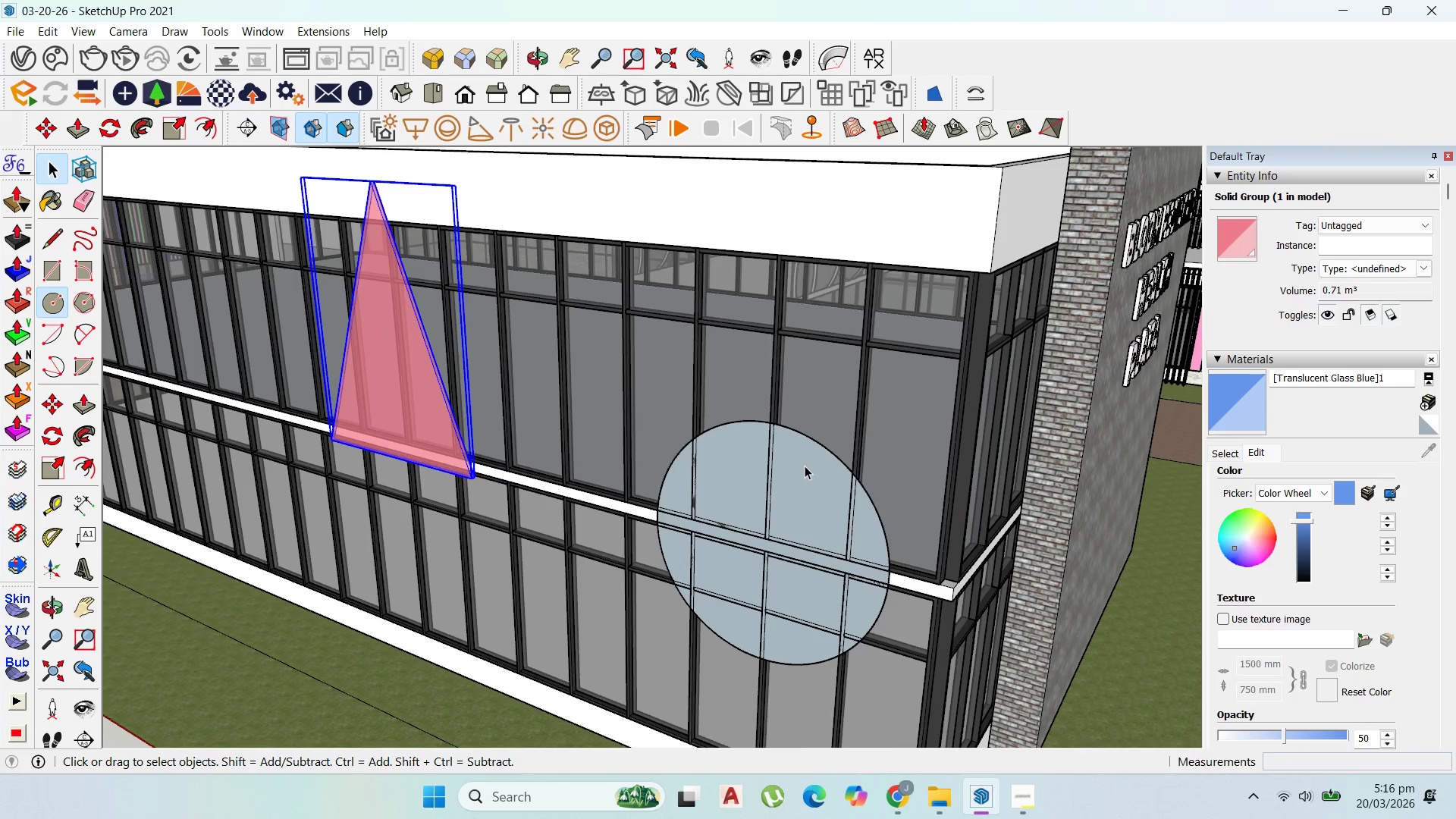 
right_click([805, 466])
 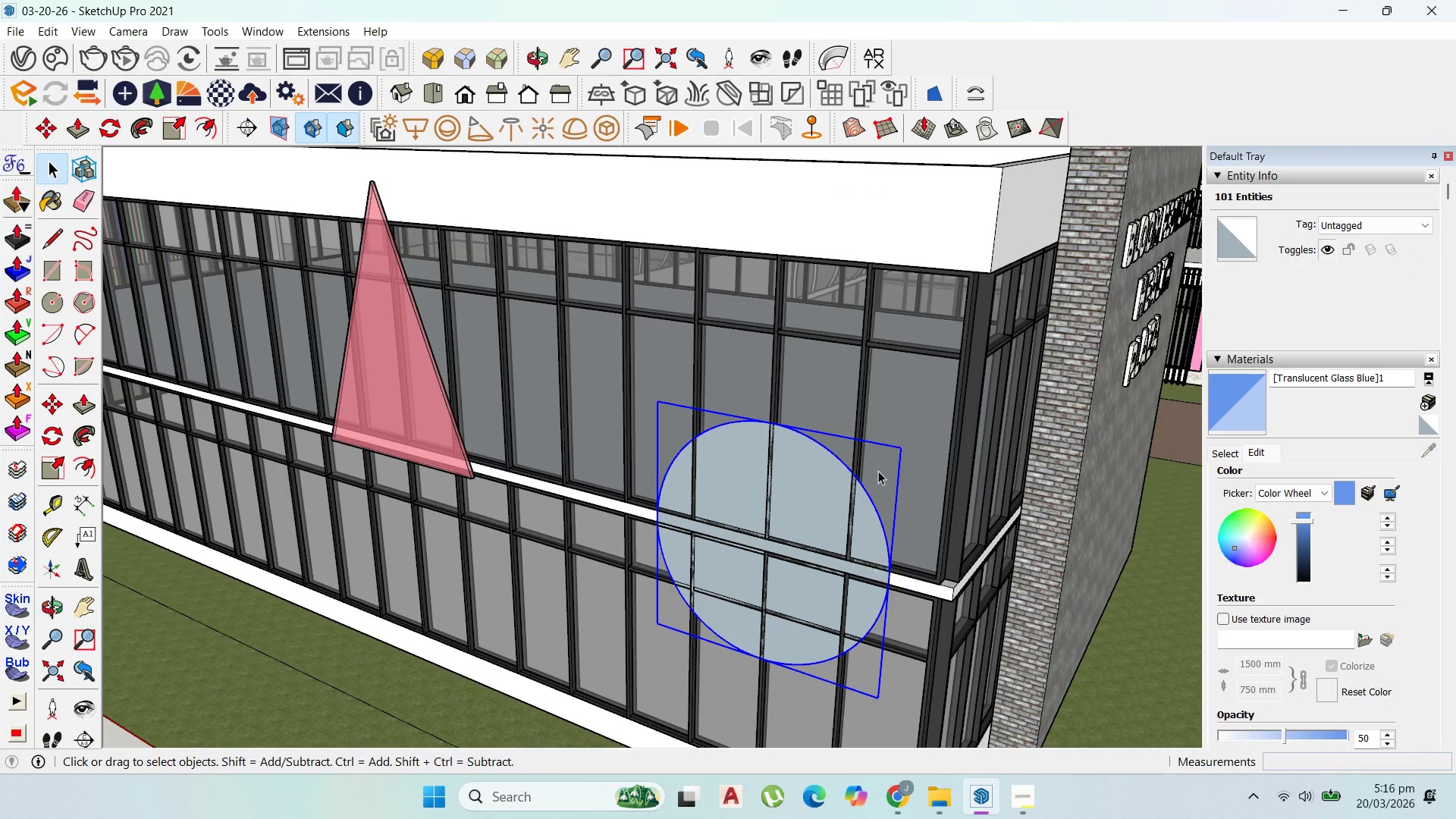 
double_click([840, 526])
 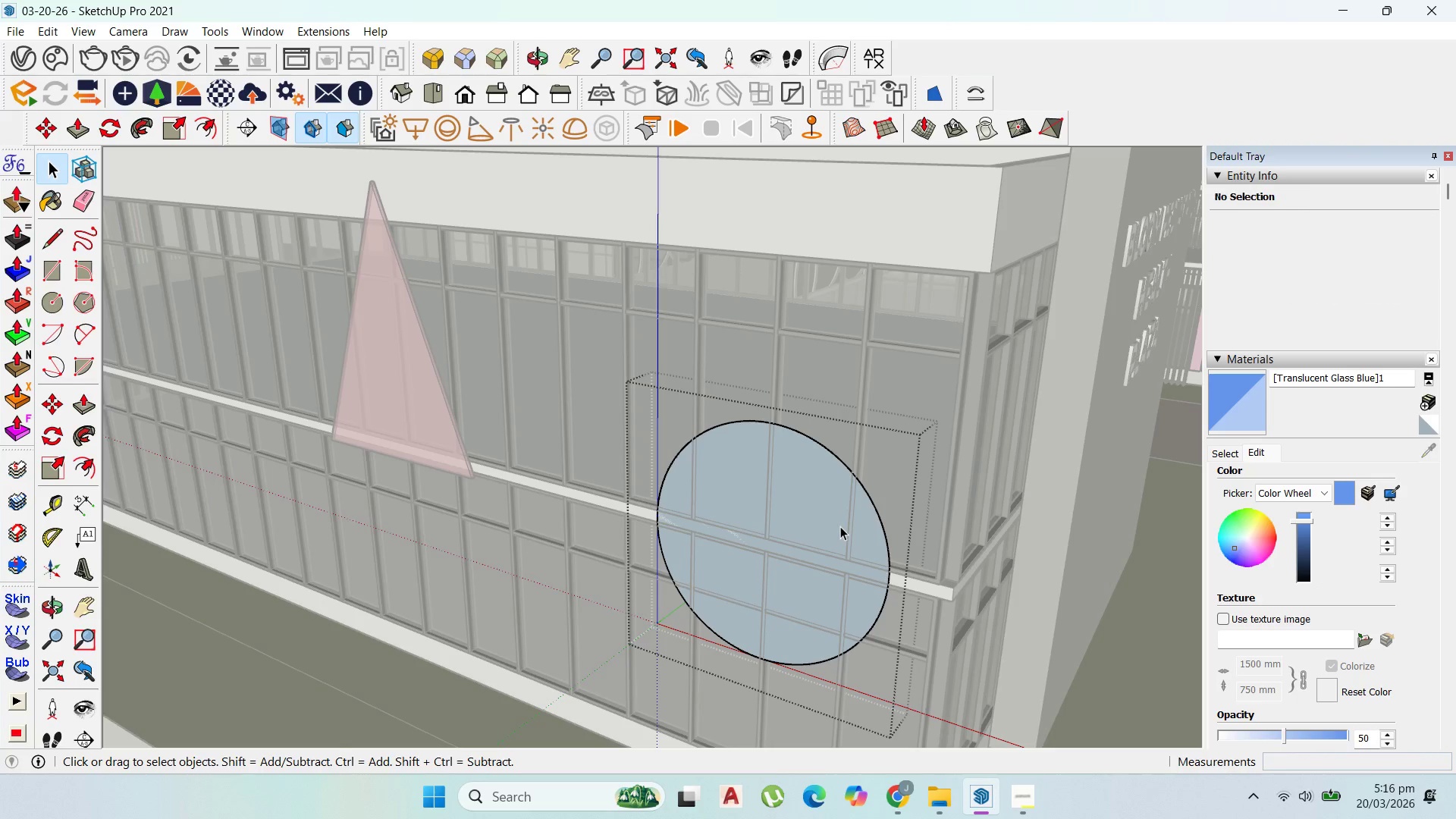 
scroll: coordinate [840, 526], scroll_direction: up, amount: 2.0
 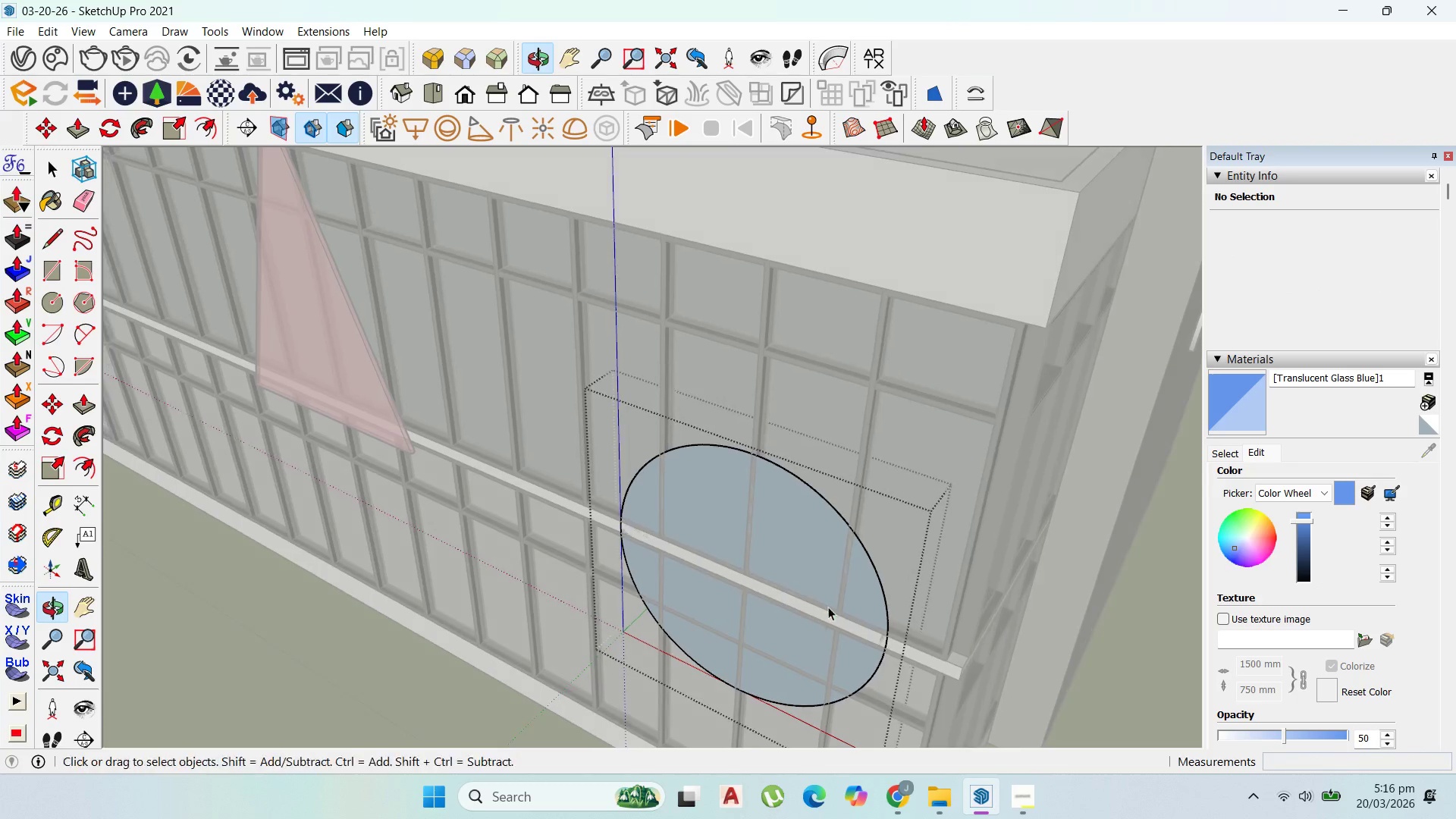 
type(P20)
 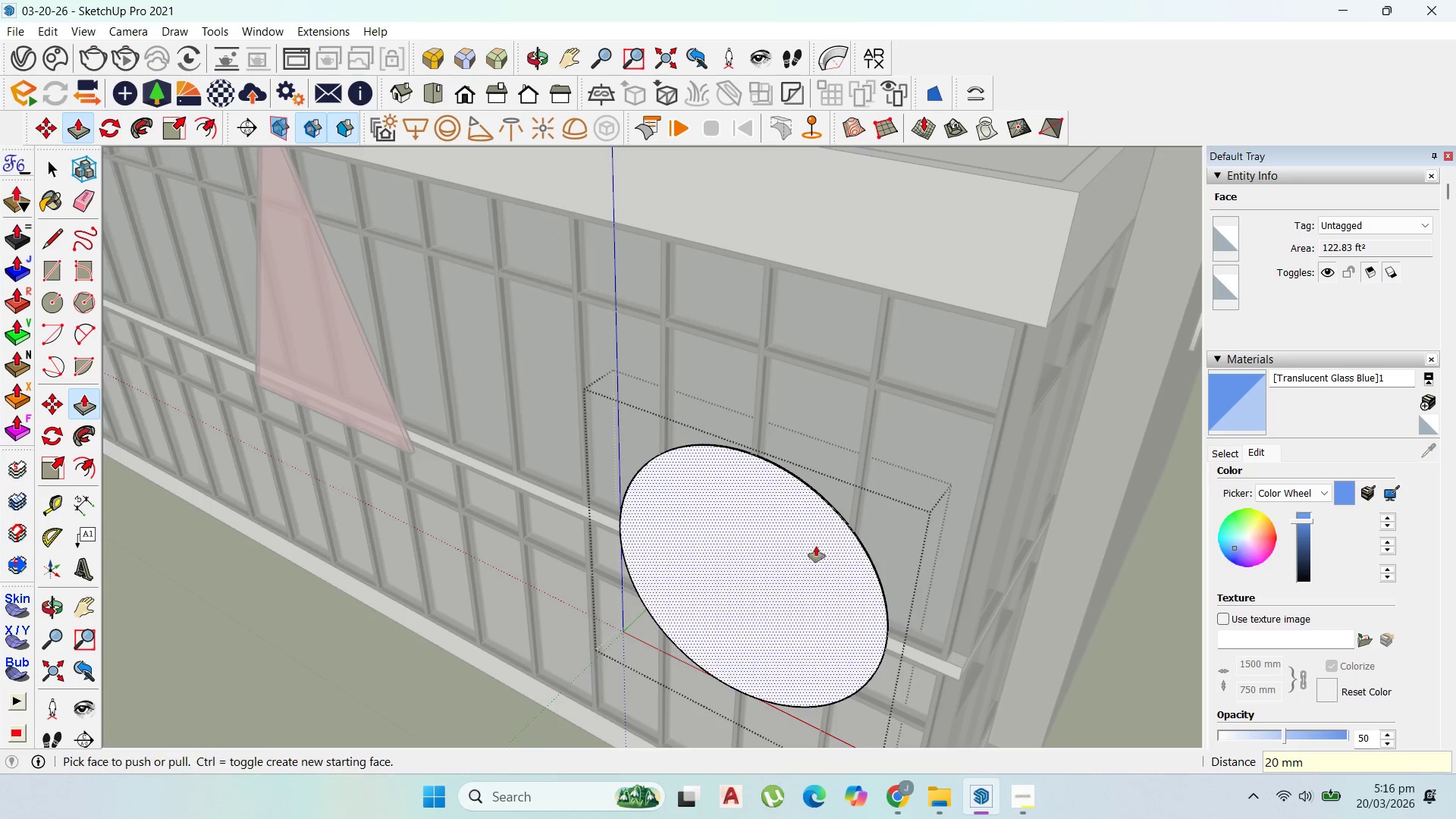 
left_click_drag(start_coordinate=[803, 557], to_coordinate=[808, 567])
 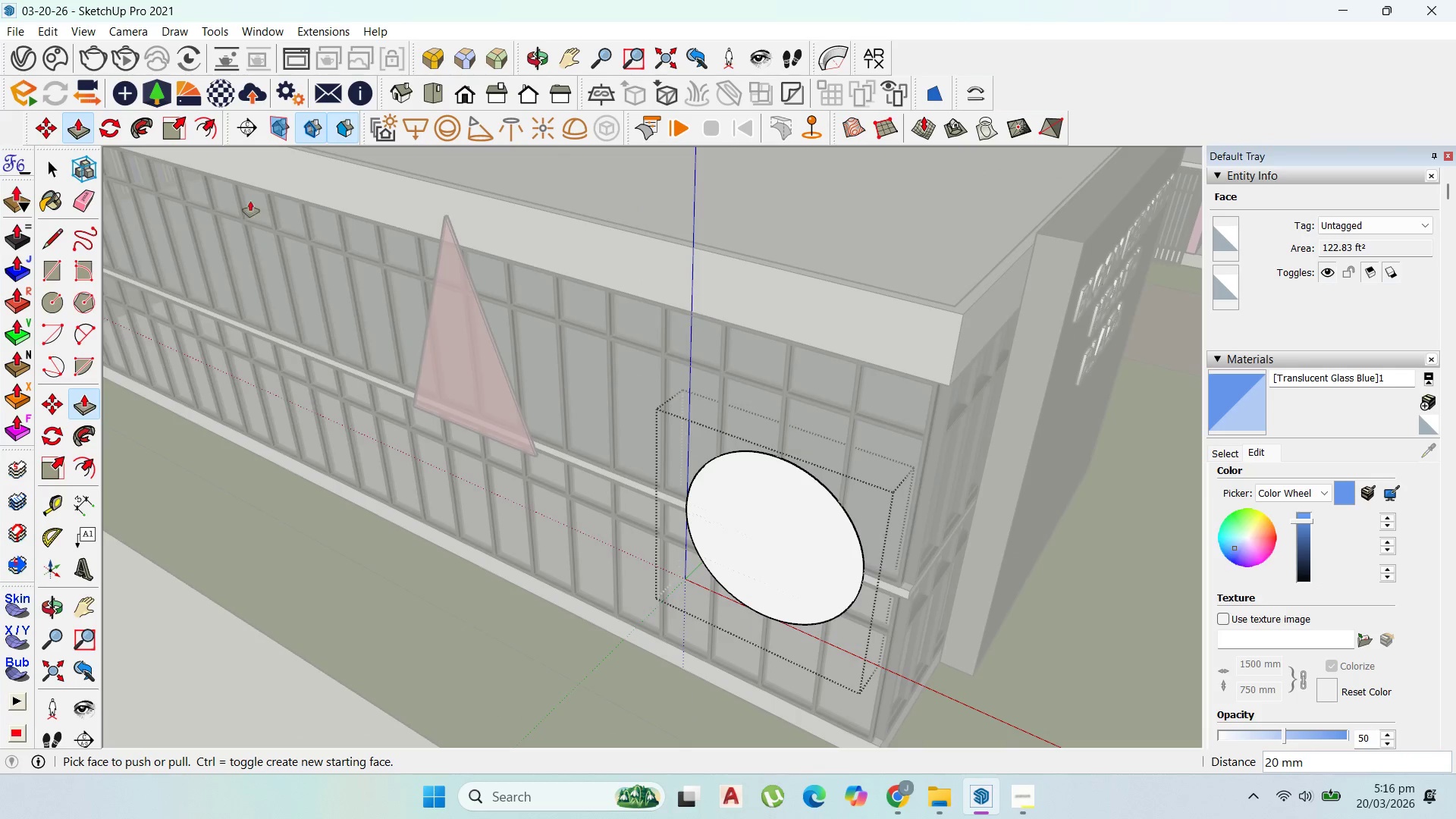 
key(Enter)
 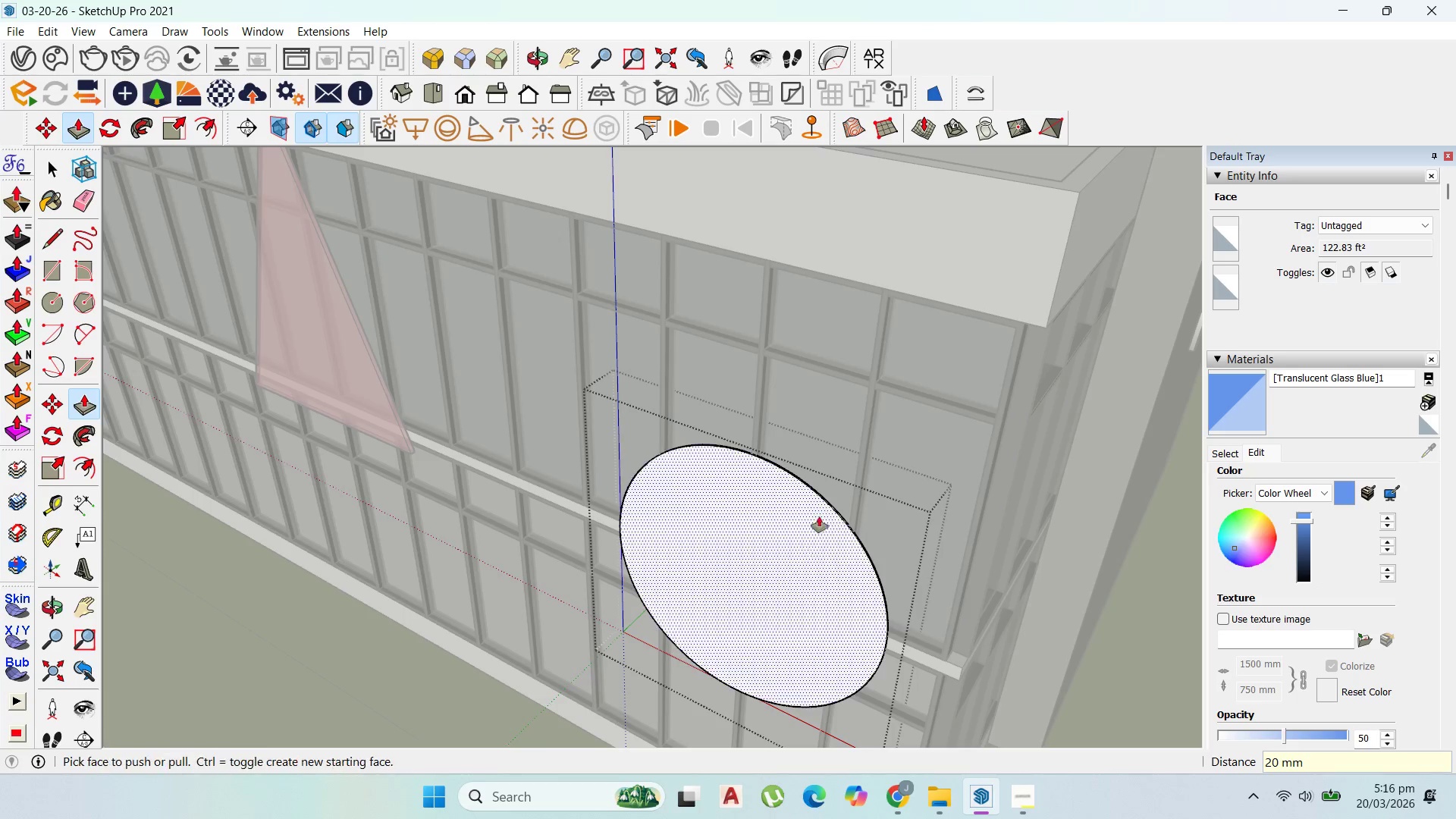 
scroll: coordinate [822, 447], scroll_direction: down, amount: 5.0
 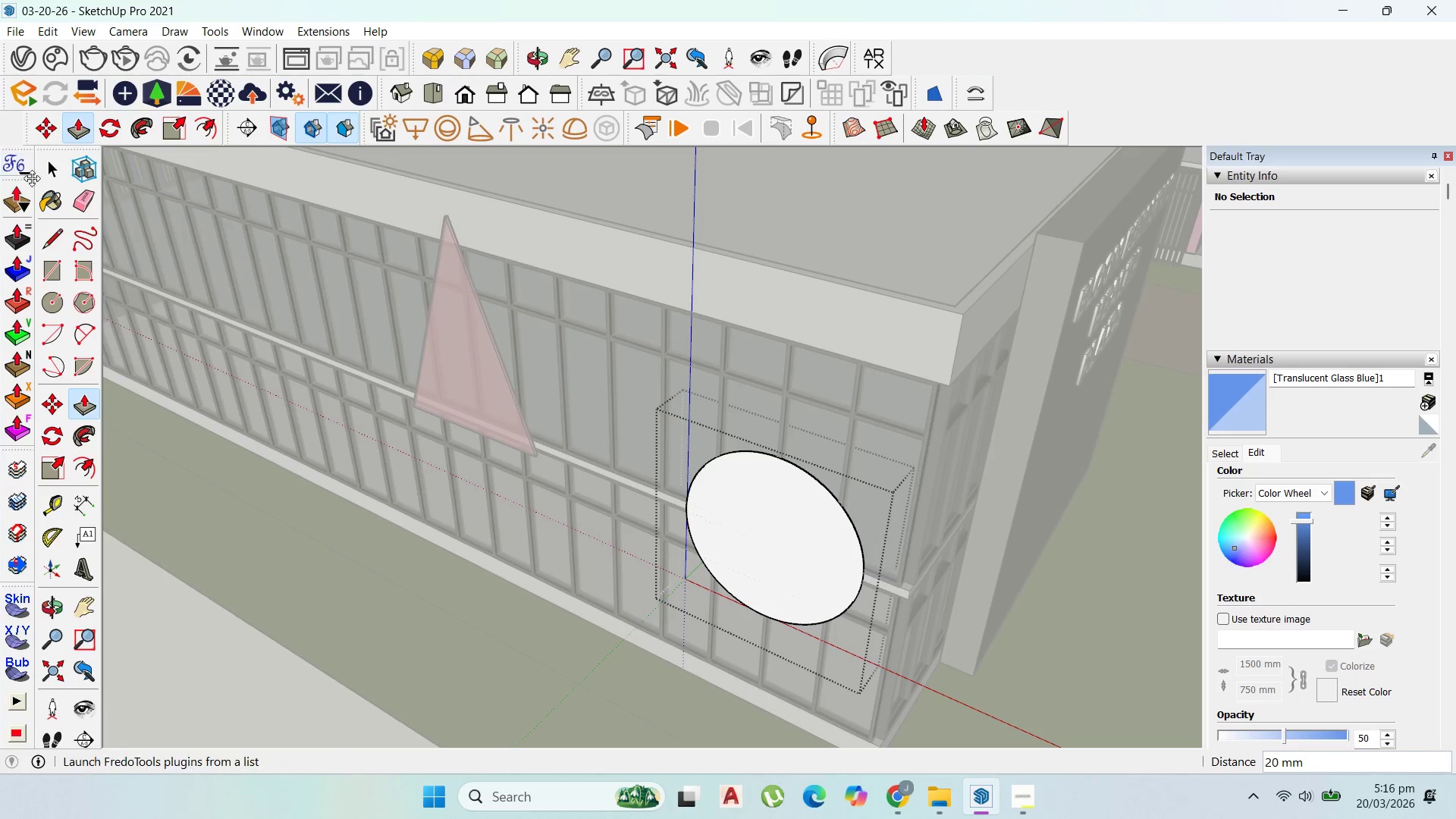 
left_click([49, 175])
 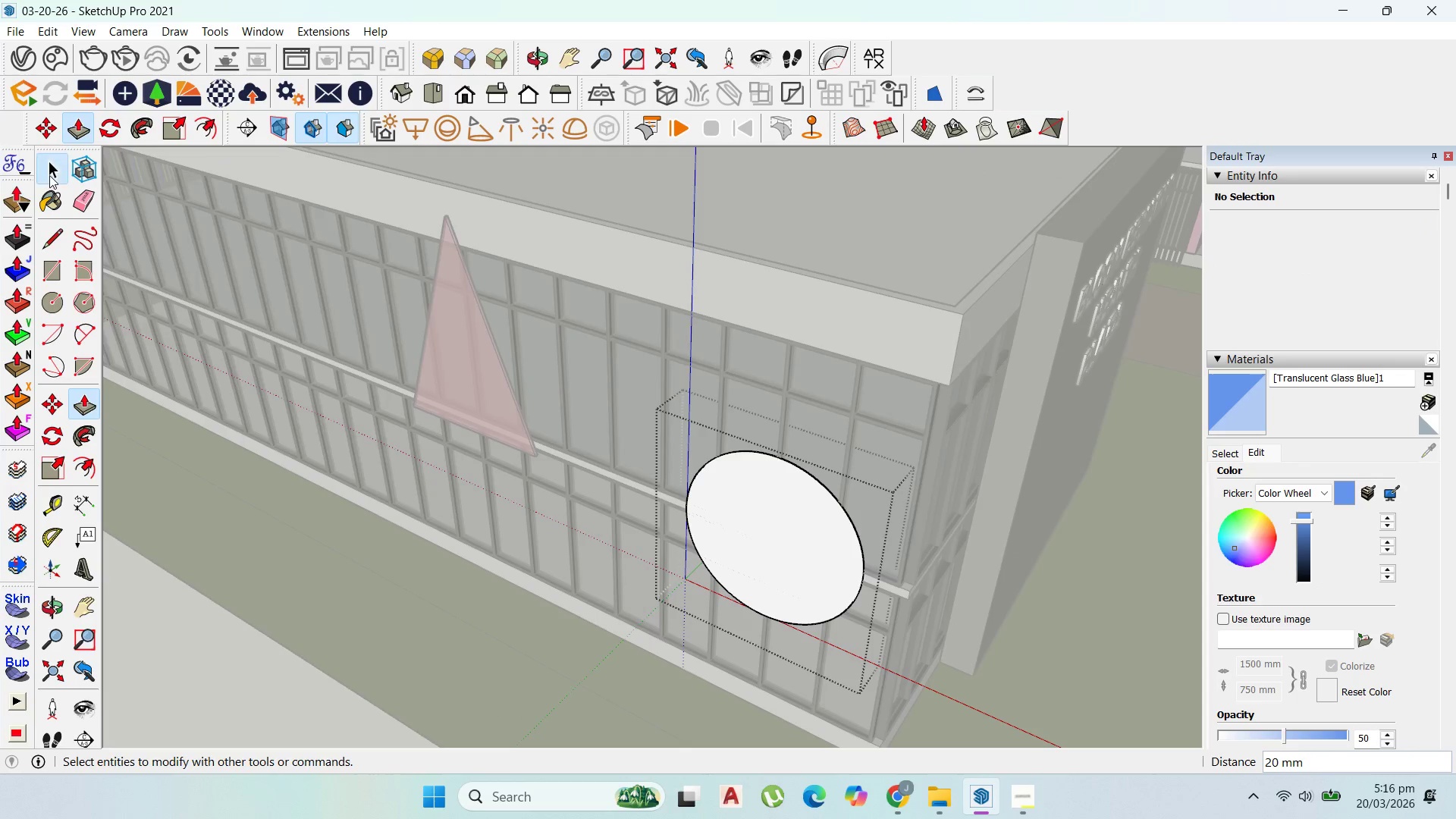 
key(Escape)
 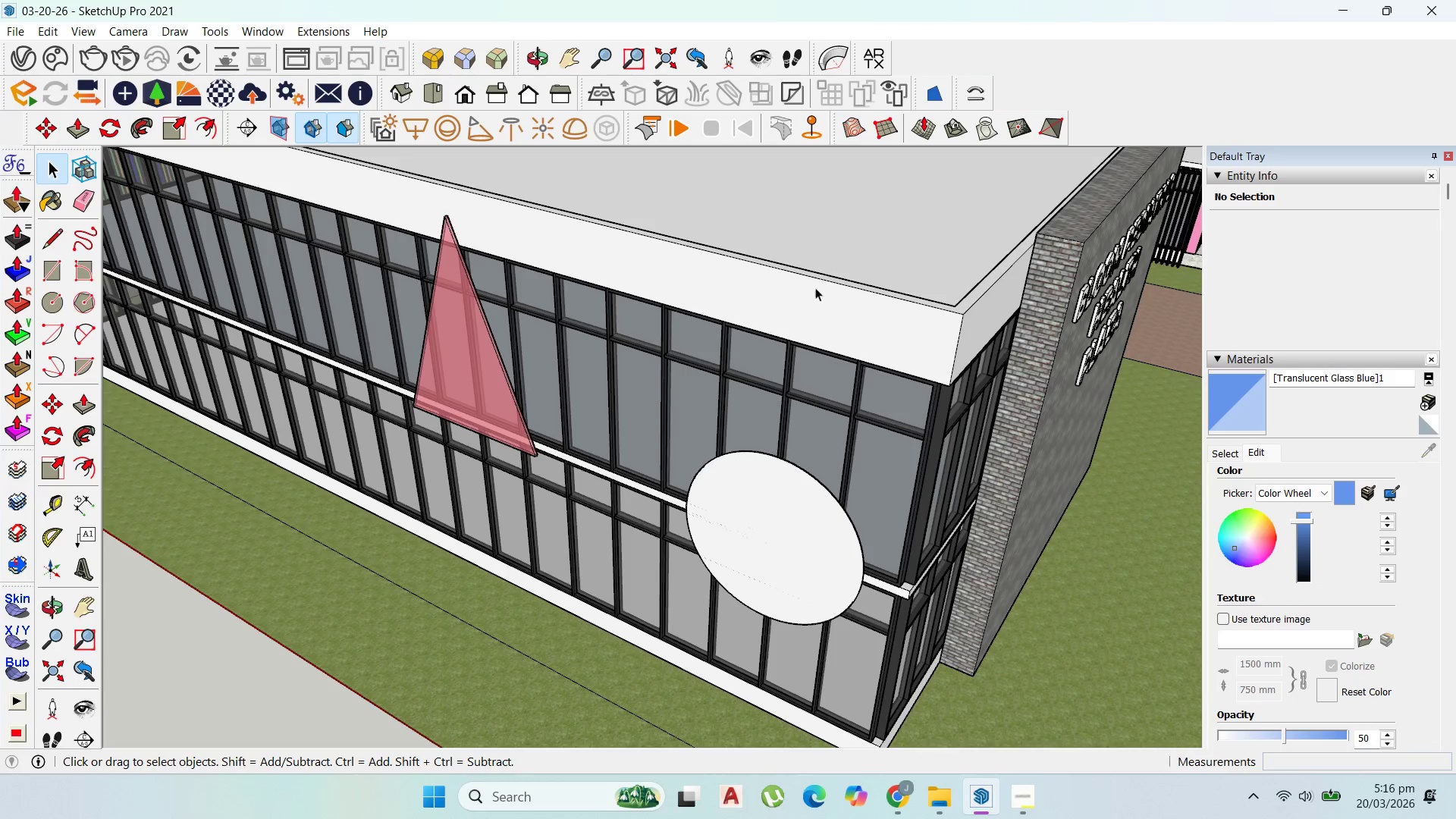 
key(Escape)
 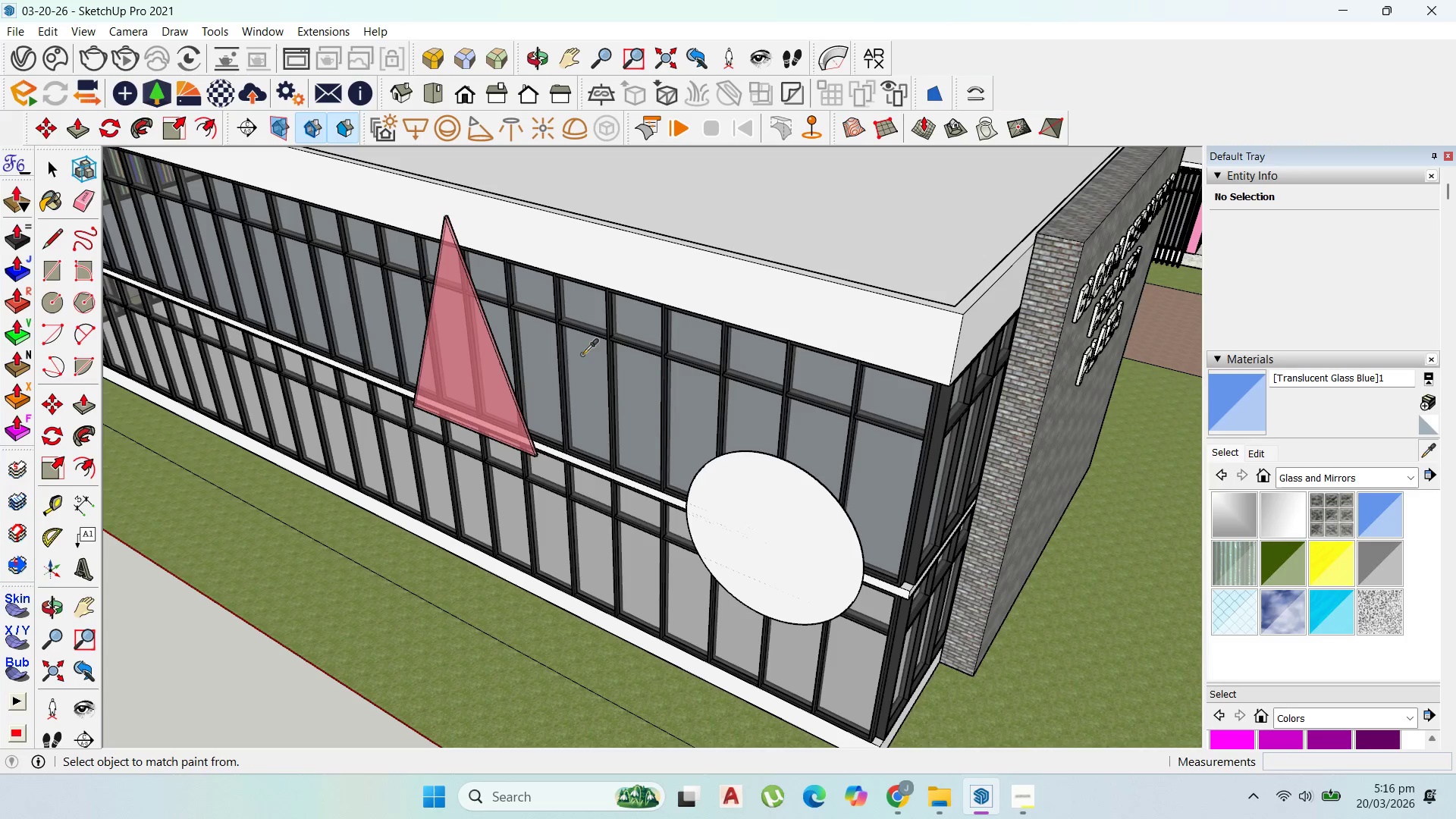 
double_click([806, 516])
 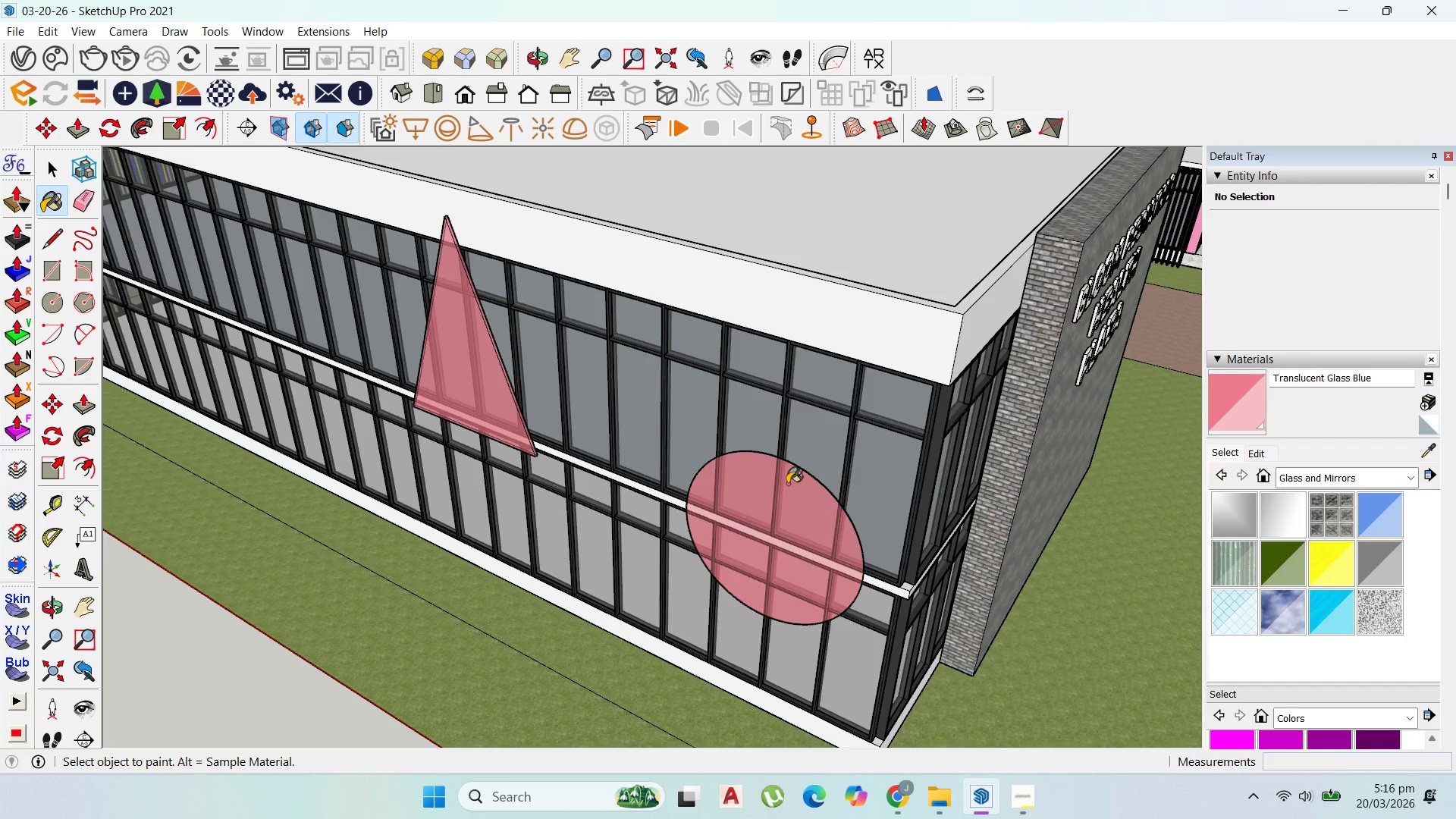 
scroll: coordinate [773, 471], scroll_direction: up, amount: 1.0
 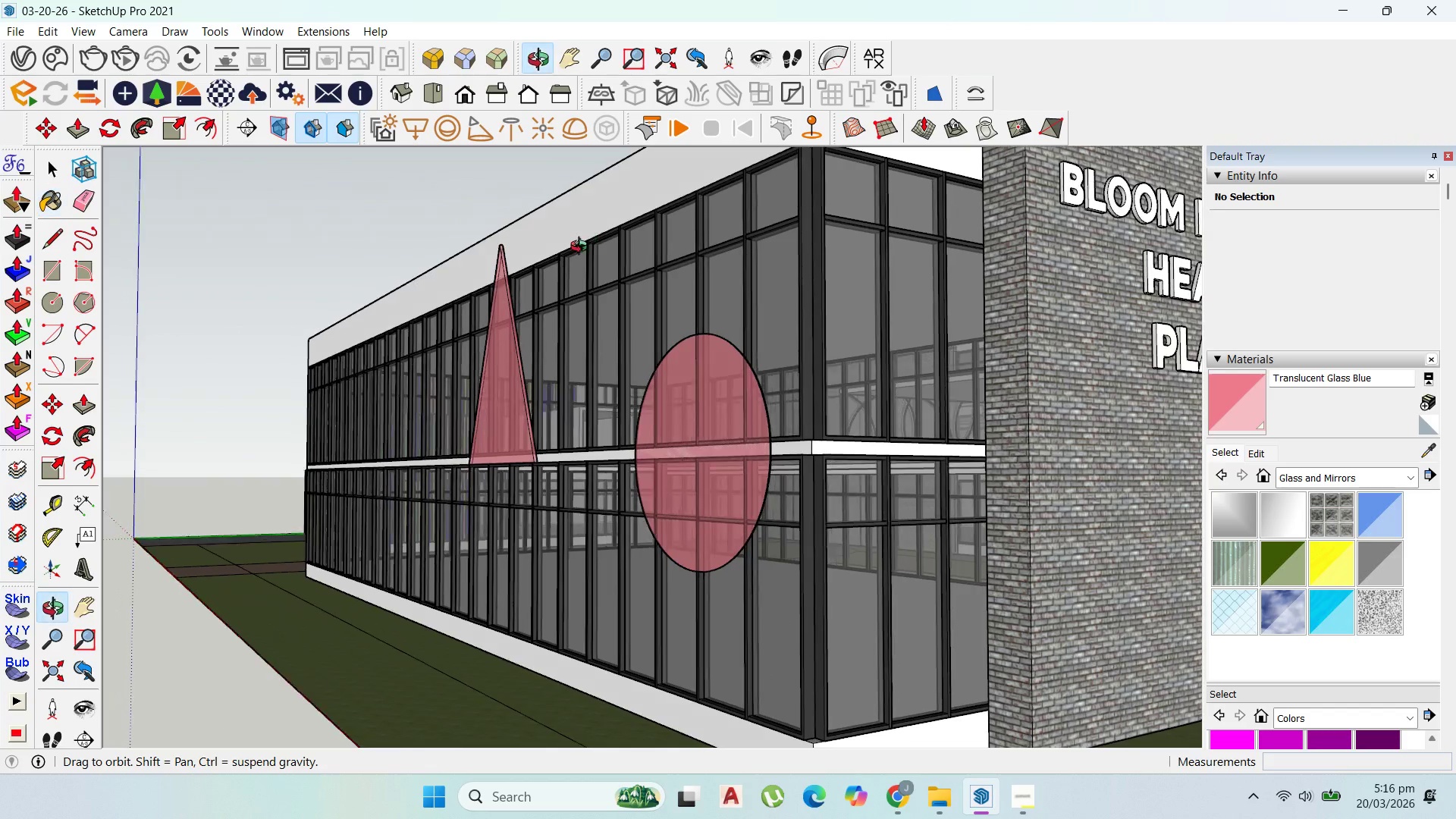 
scroll: coordinate [635, 315], scroll_direction: down, amount: 11.0
 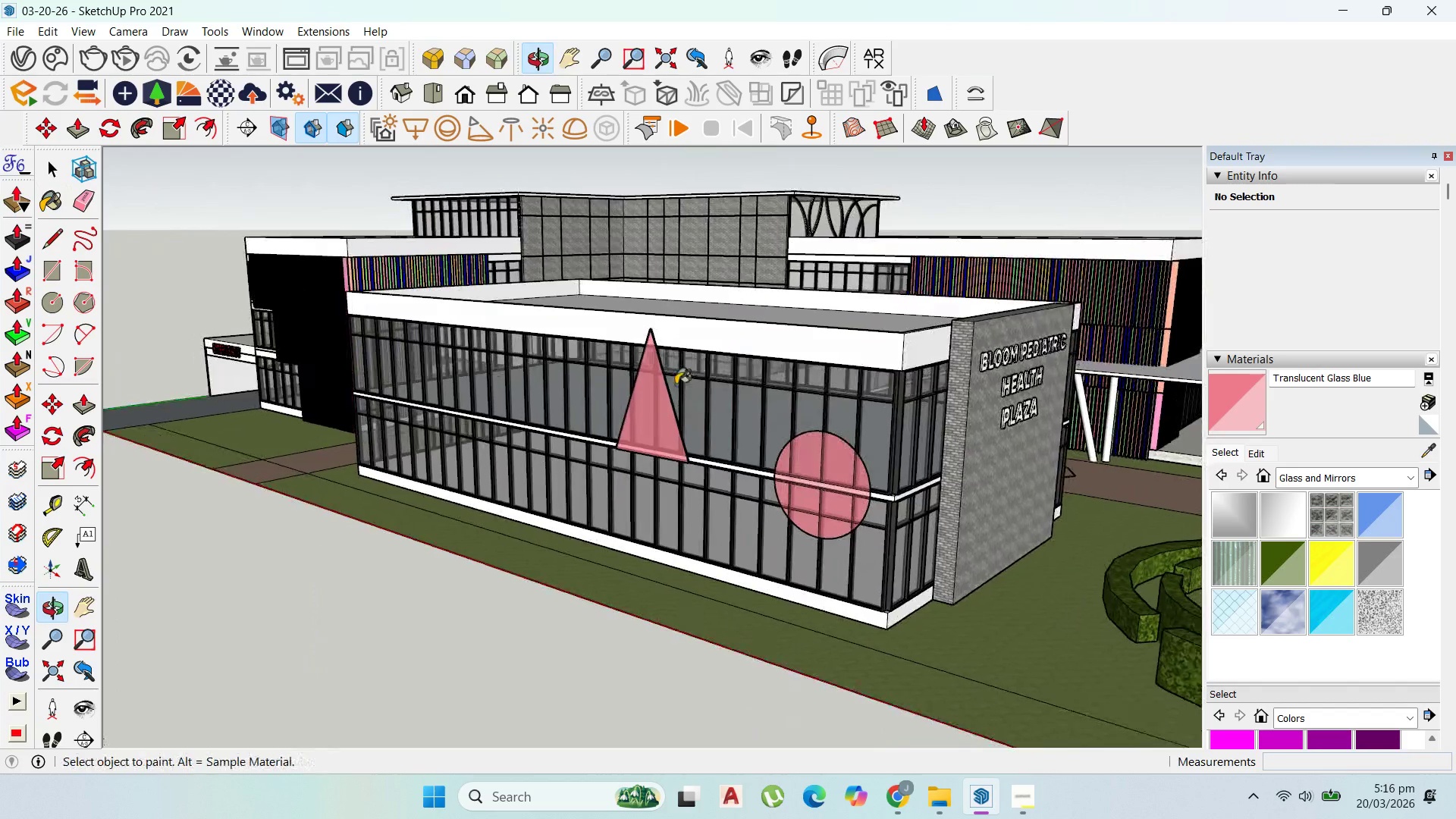 
key(Escape)
 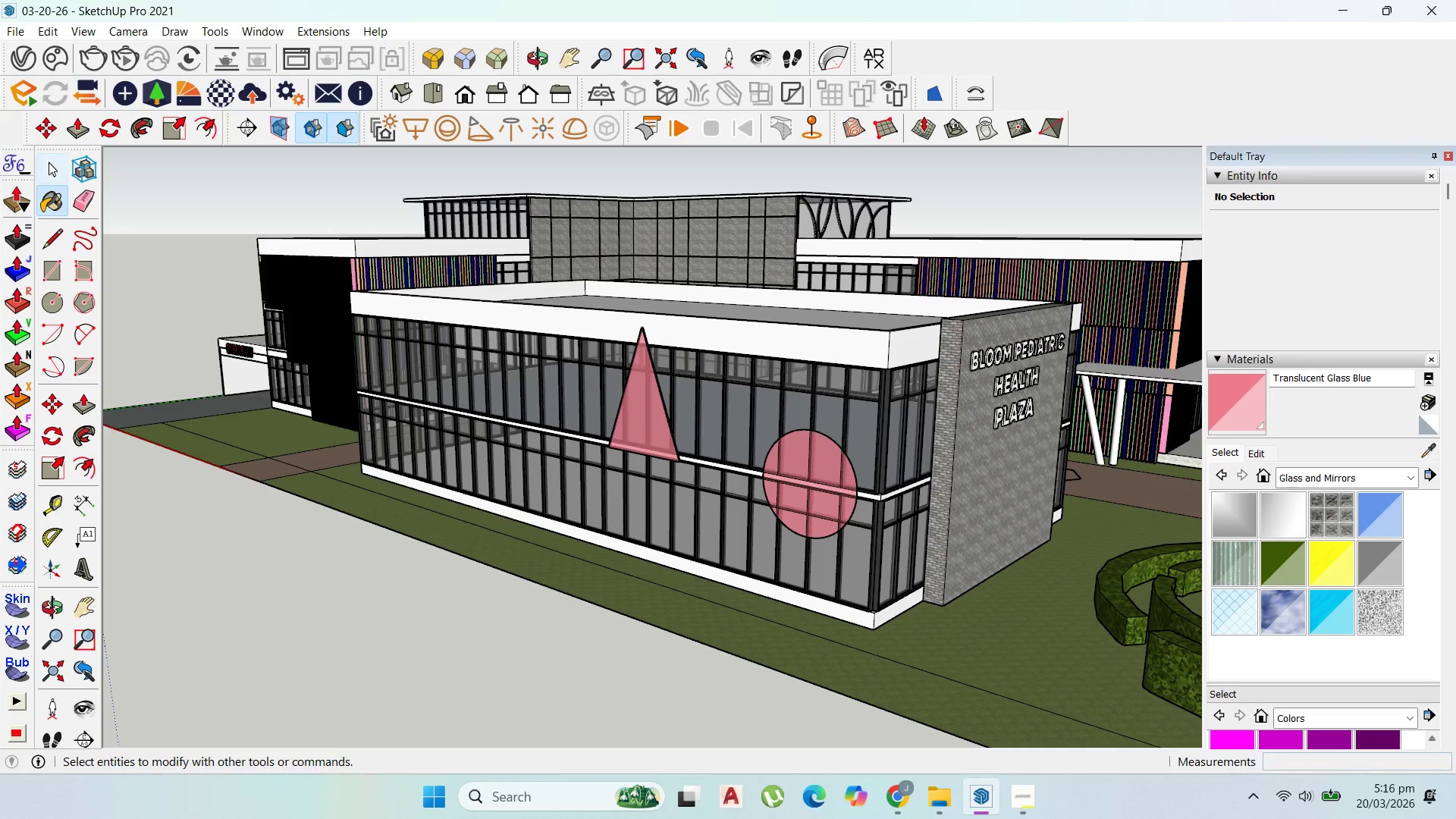 
left_click_drag(start_coordinate=[49, 162], to_coordinate=[53, 164])
 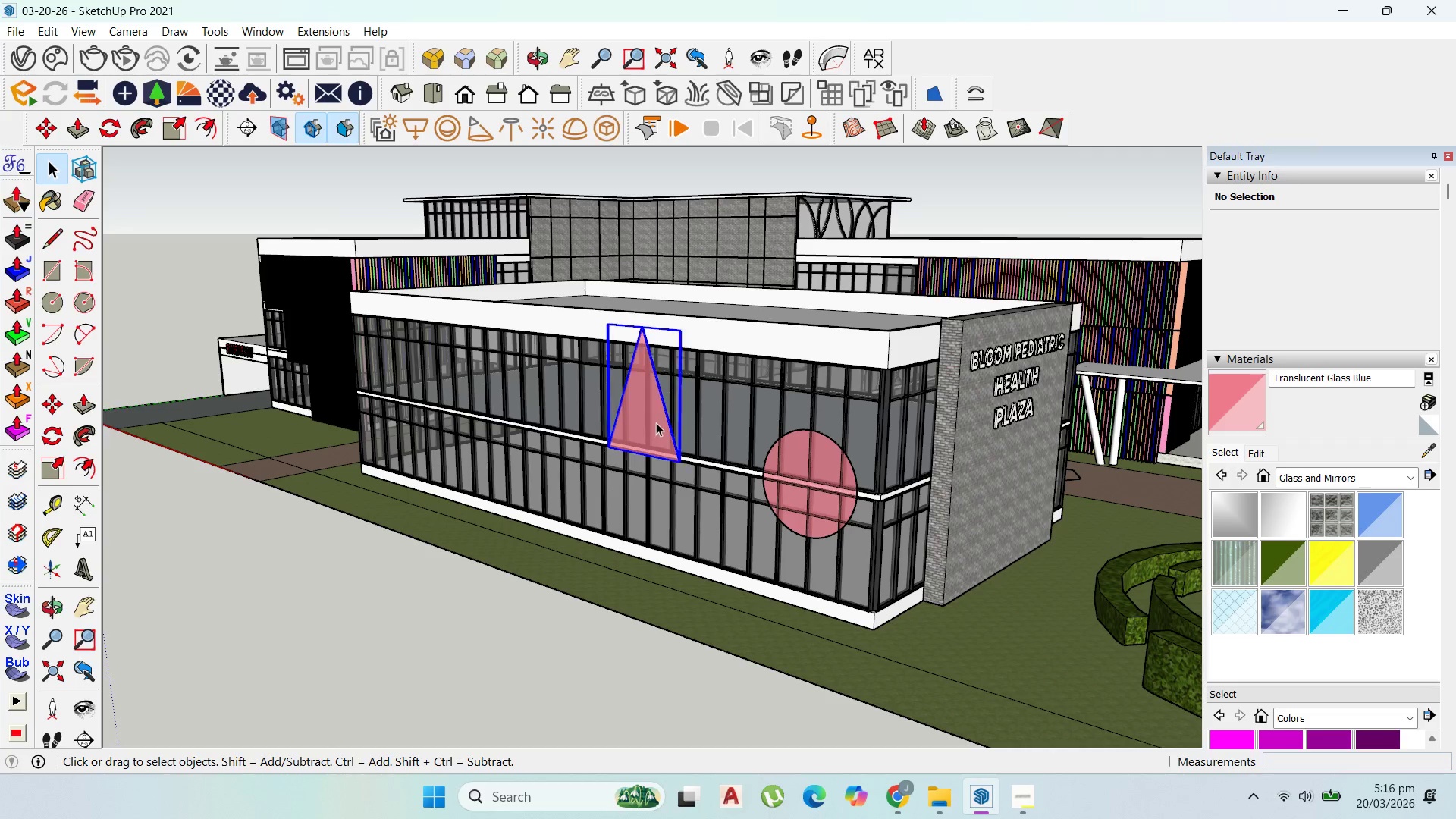 
scroll: coordinate [655, 431], scroll_direction: up, amount: 4.0
 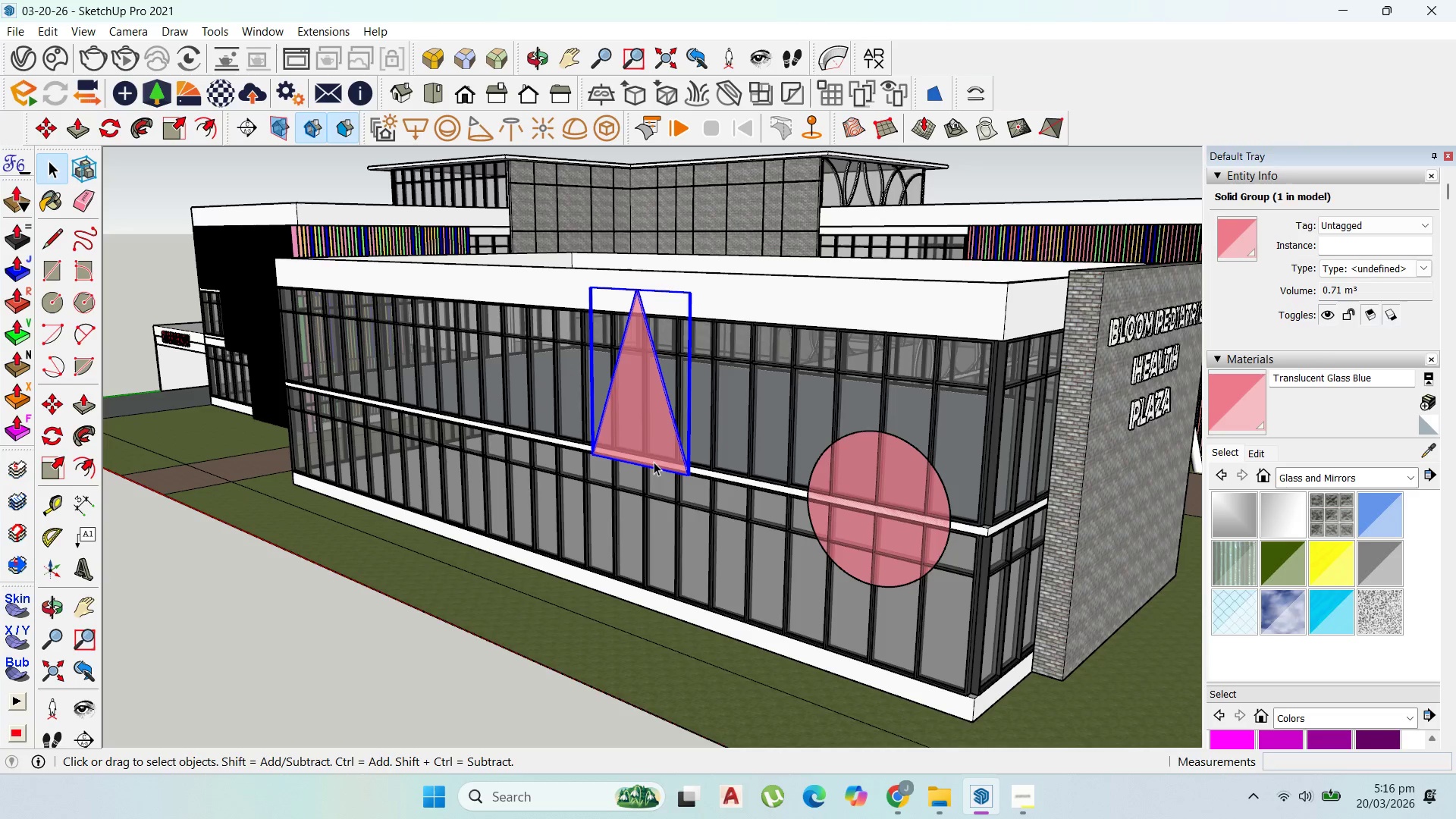 
key(Delete)
 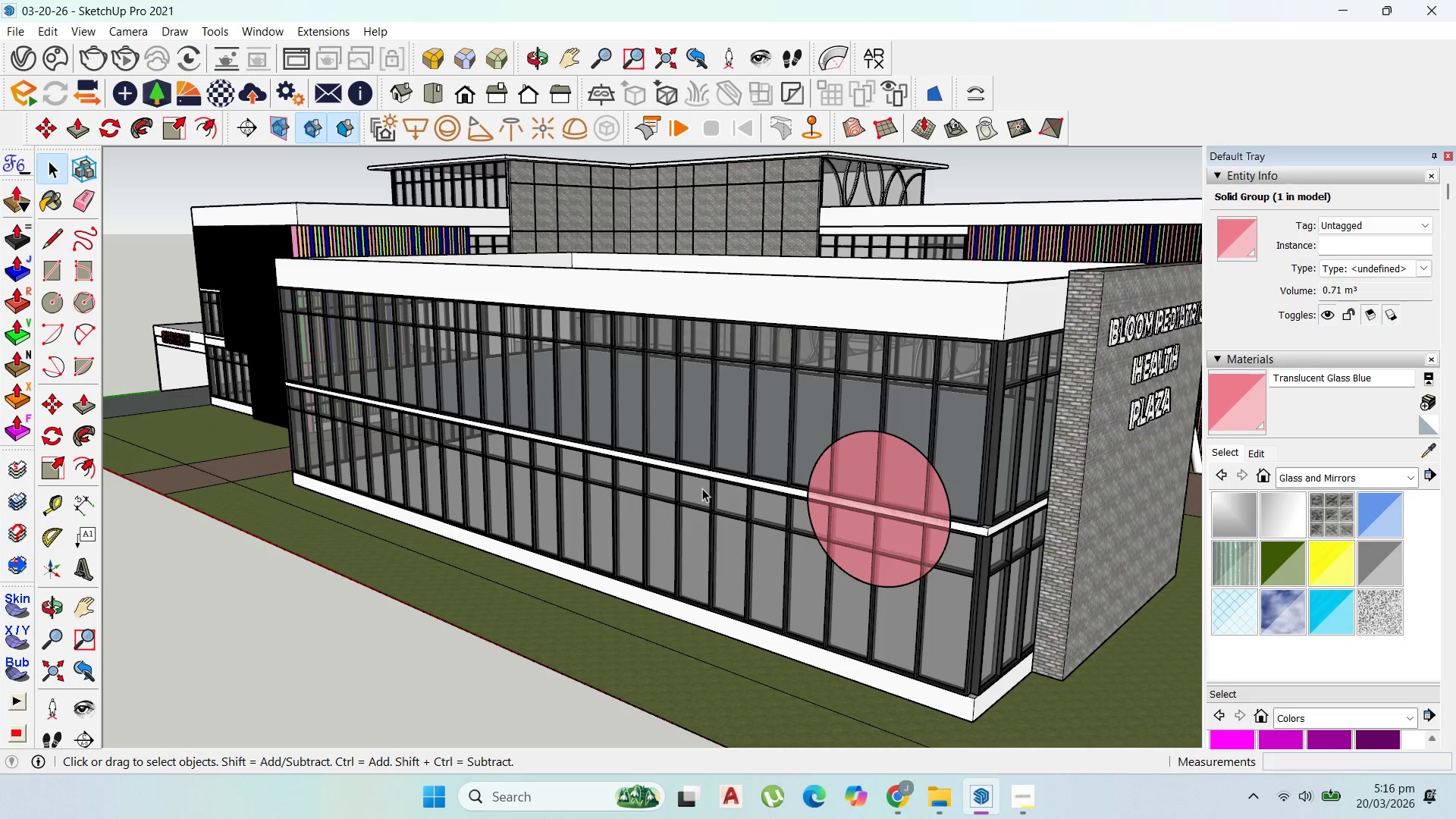 
scroll: coordinate [713, 496], scroll_direction: up, amount: 1.0
 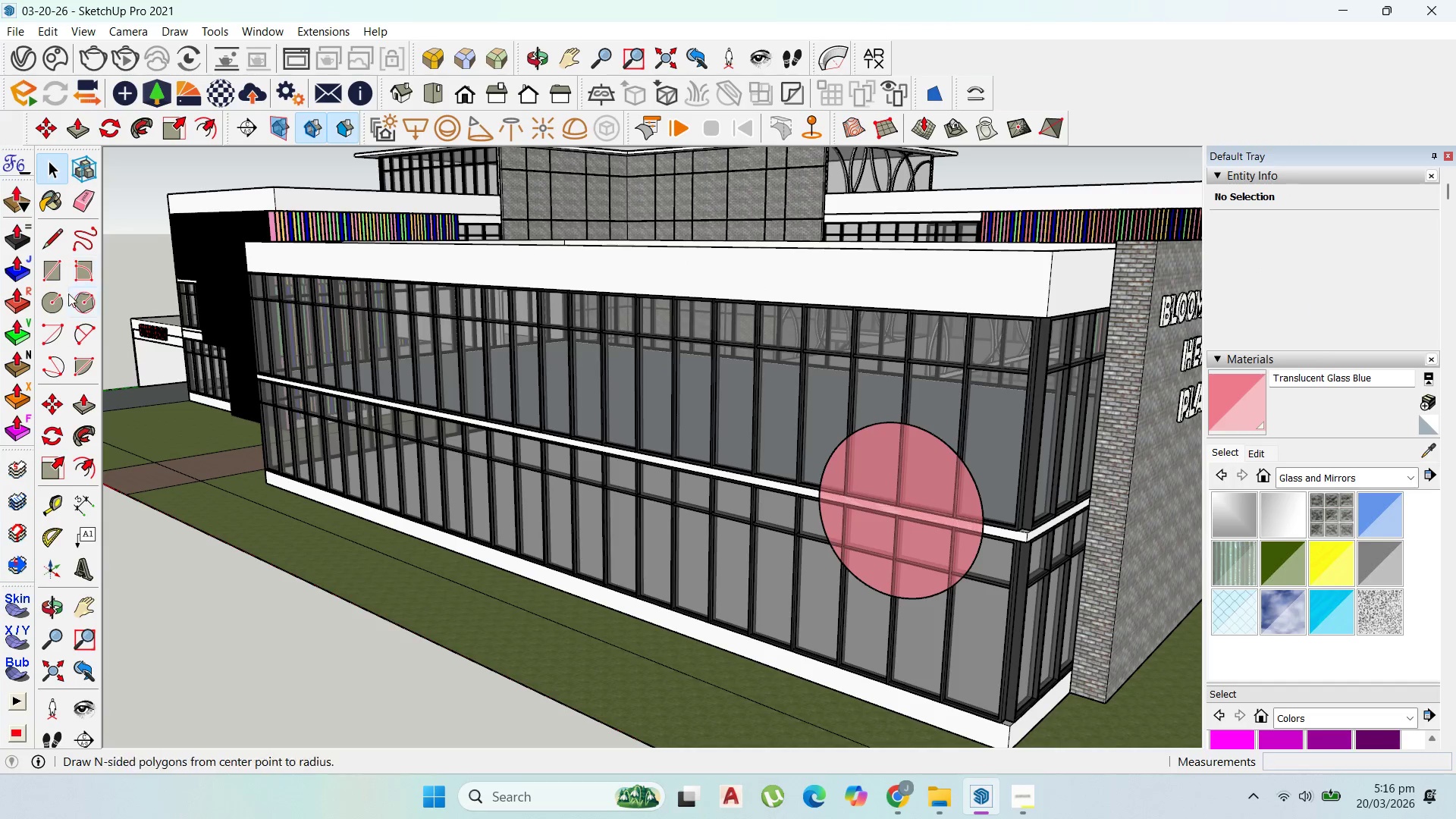 
left_click_drag(start_coordinate=[58, 303], to_coordinate=[65, 303])
 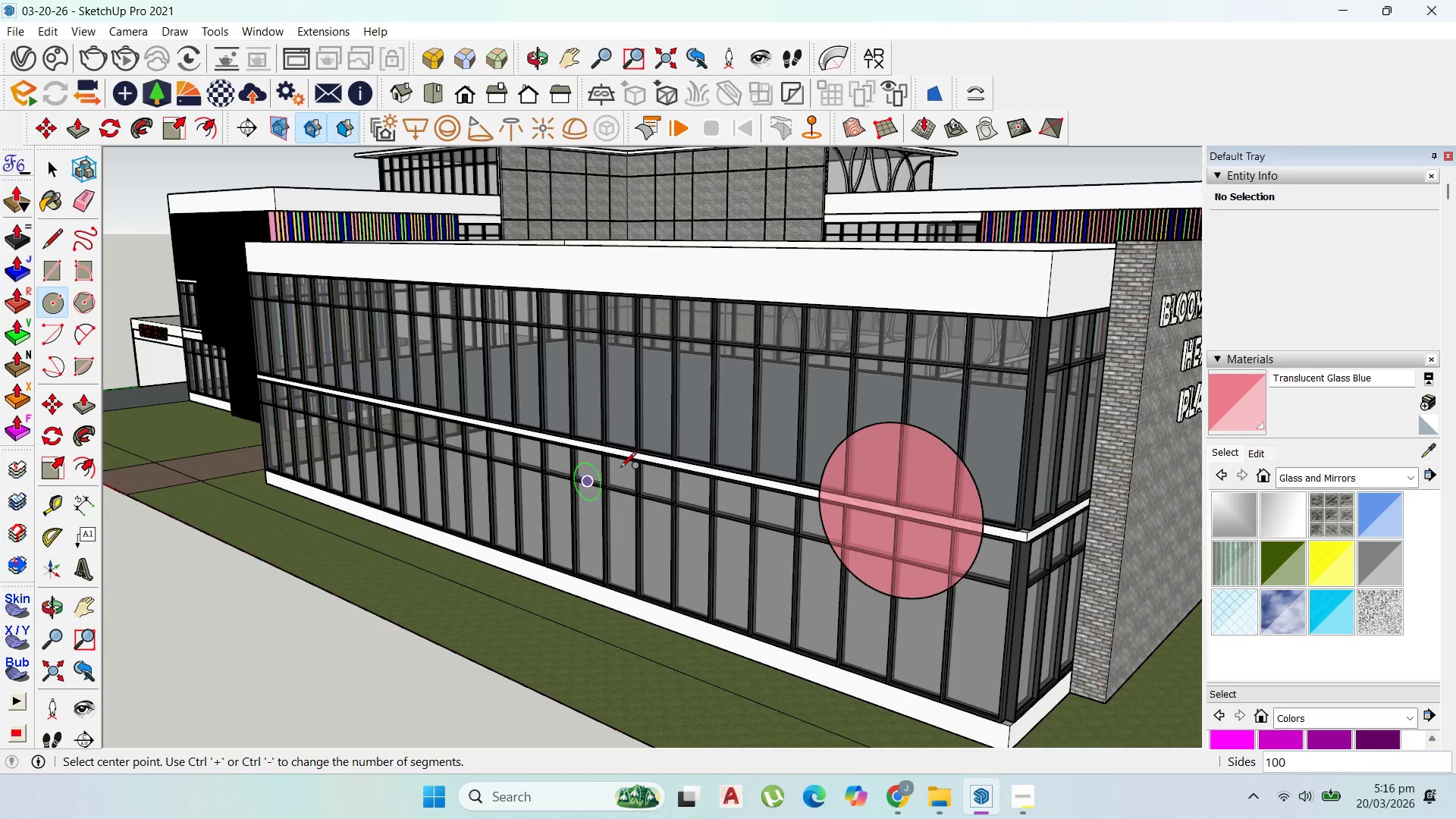 
scroll: coordinate [737, 475], scroll_direction: up, amount: 10.0
 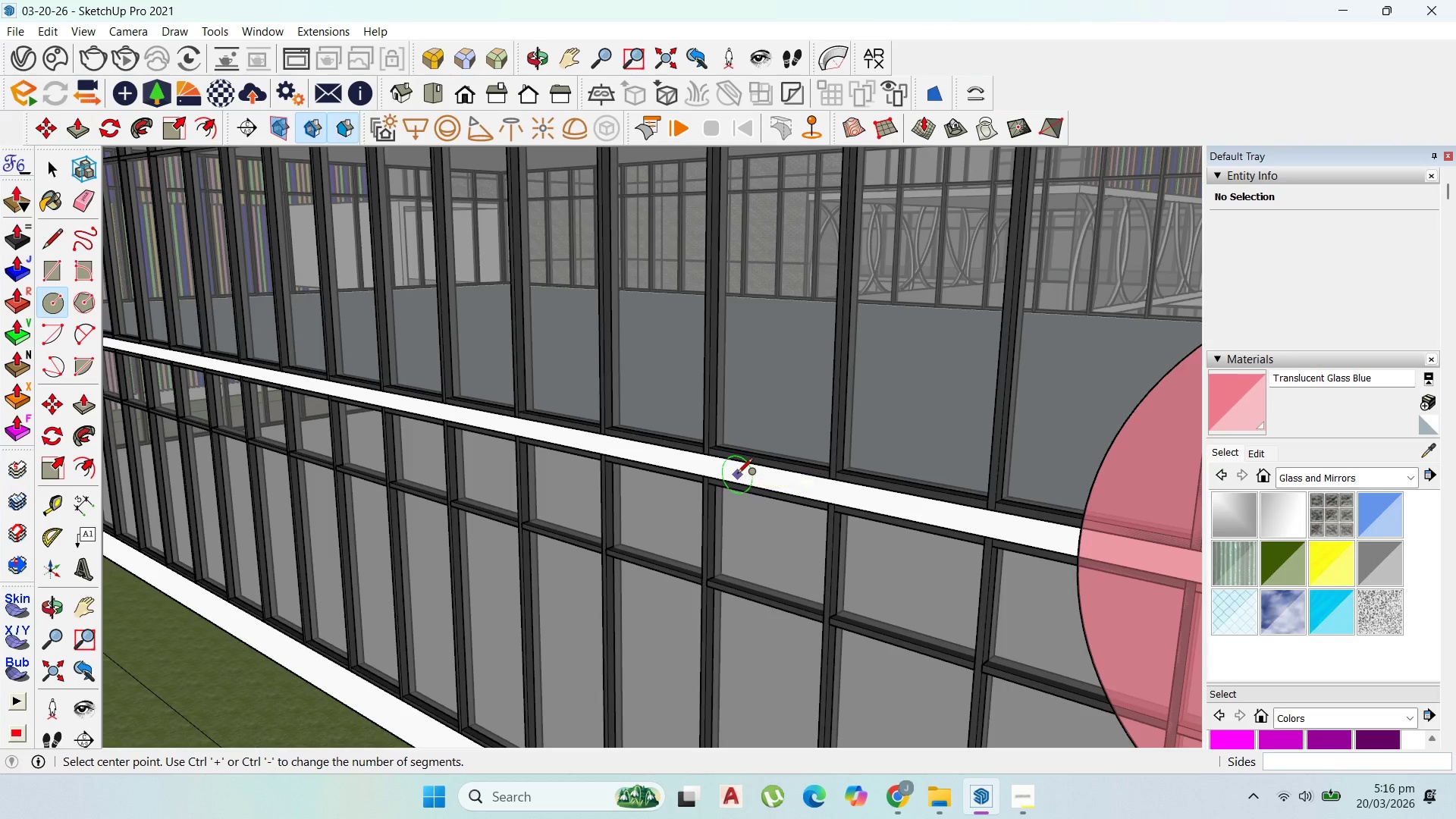 
left_click([737, 475])
 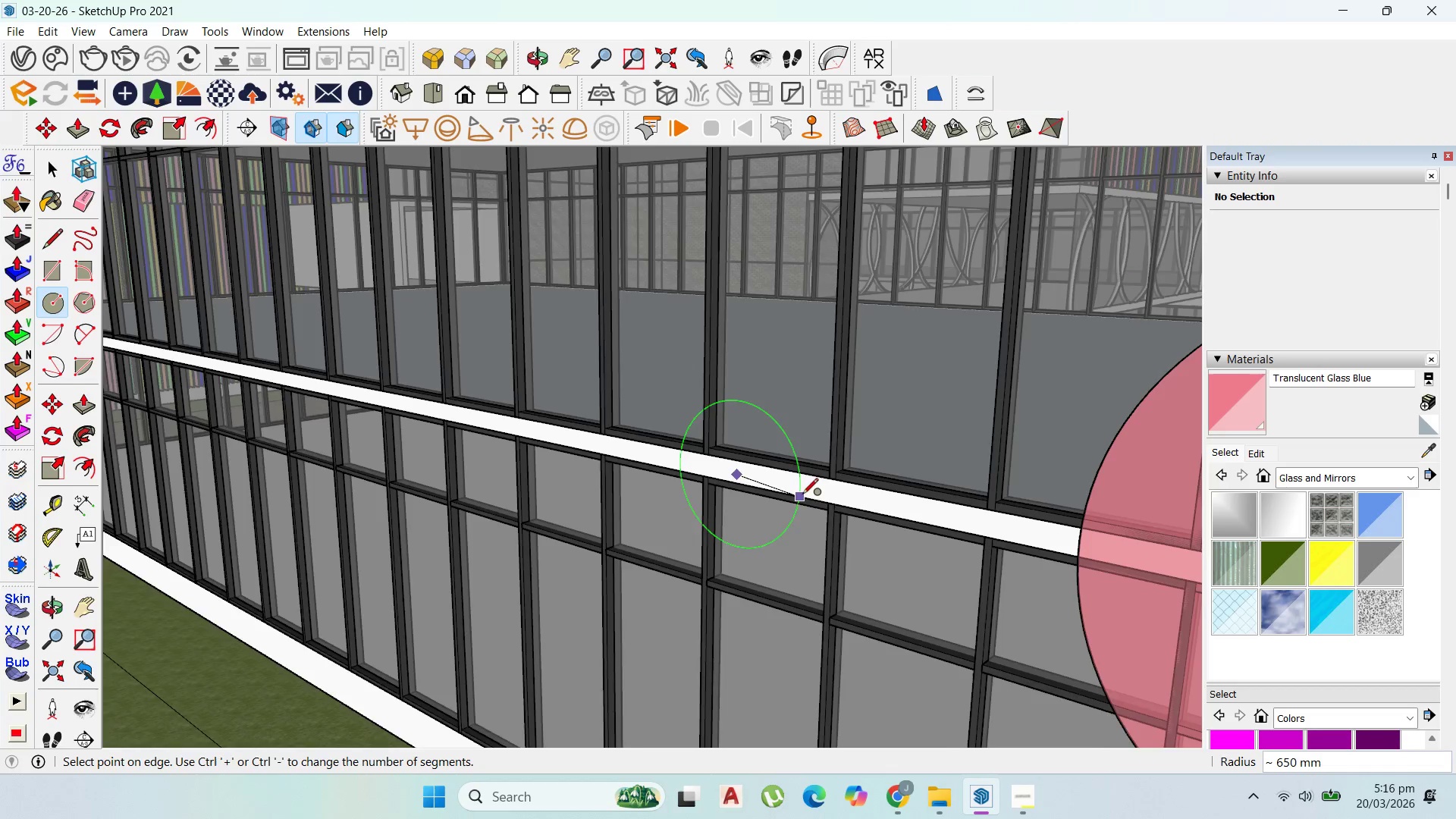 
scroll: coordinate [849, 505], scroll_direction: down, amount: 7.0
 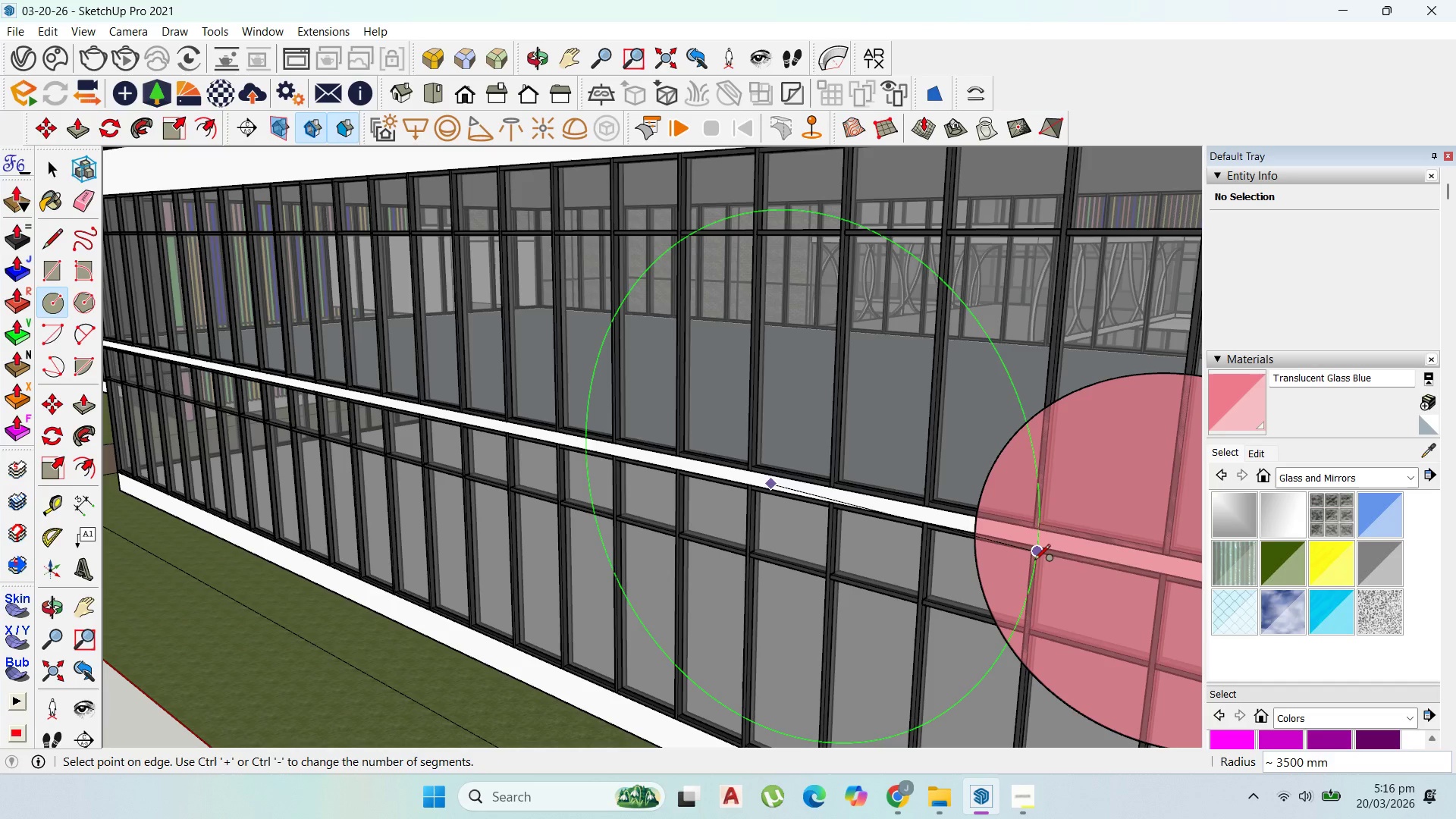 
left_click([1034, 561])
 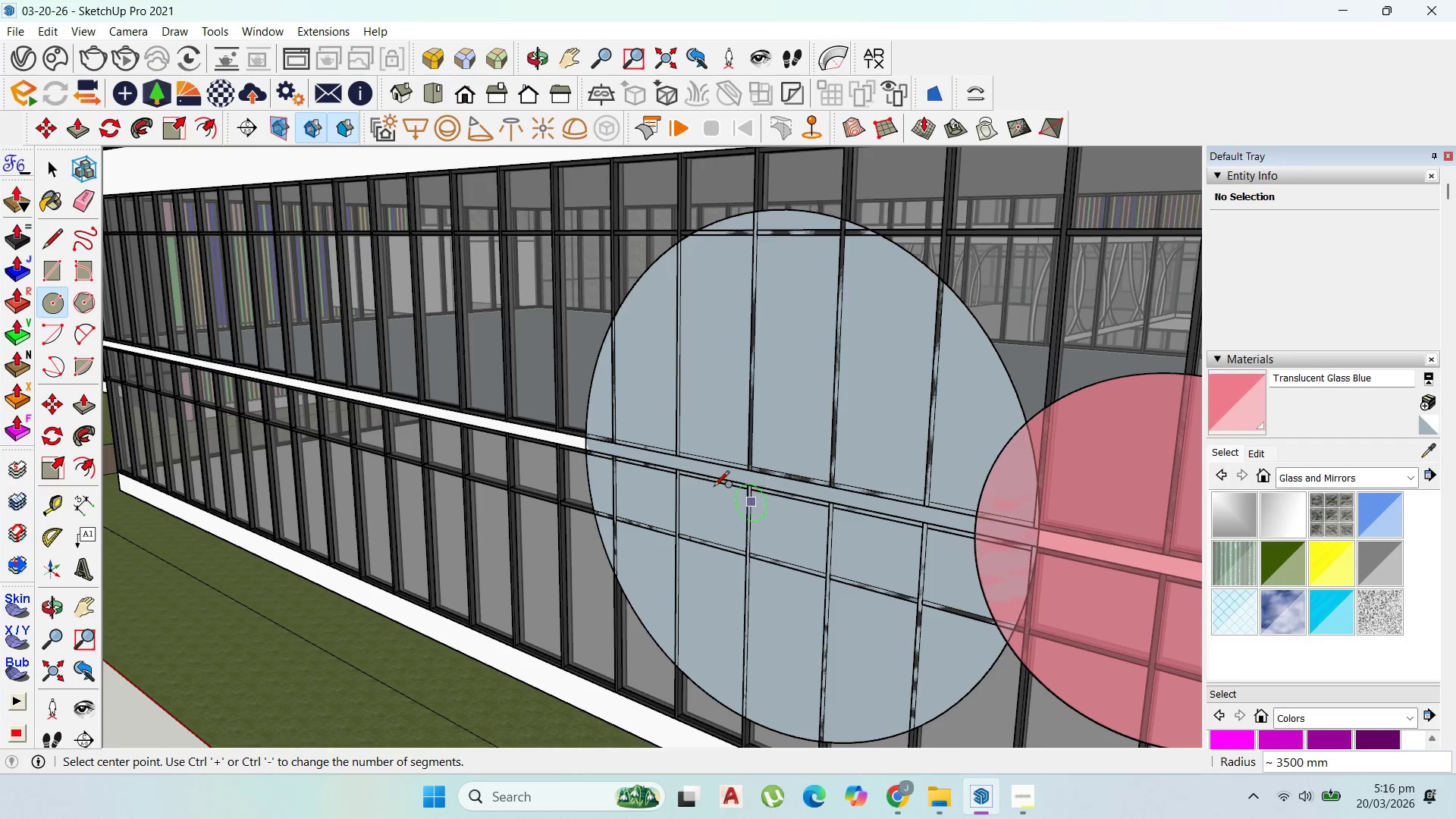 
scroll: coordinate [814, 482], scroll_direction: down, amount: 5.0
 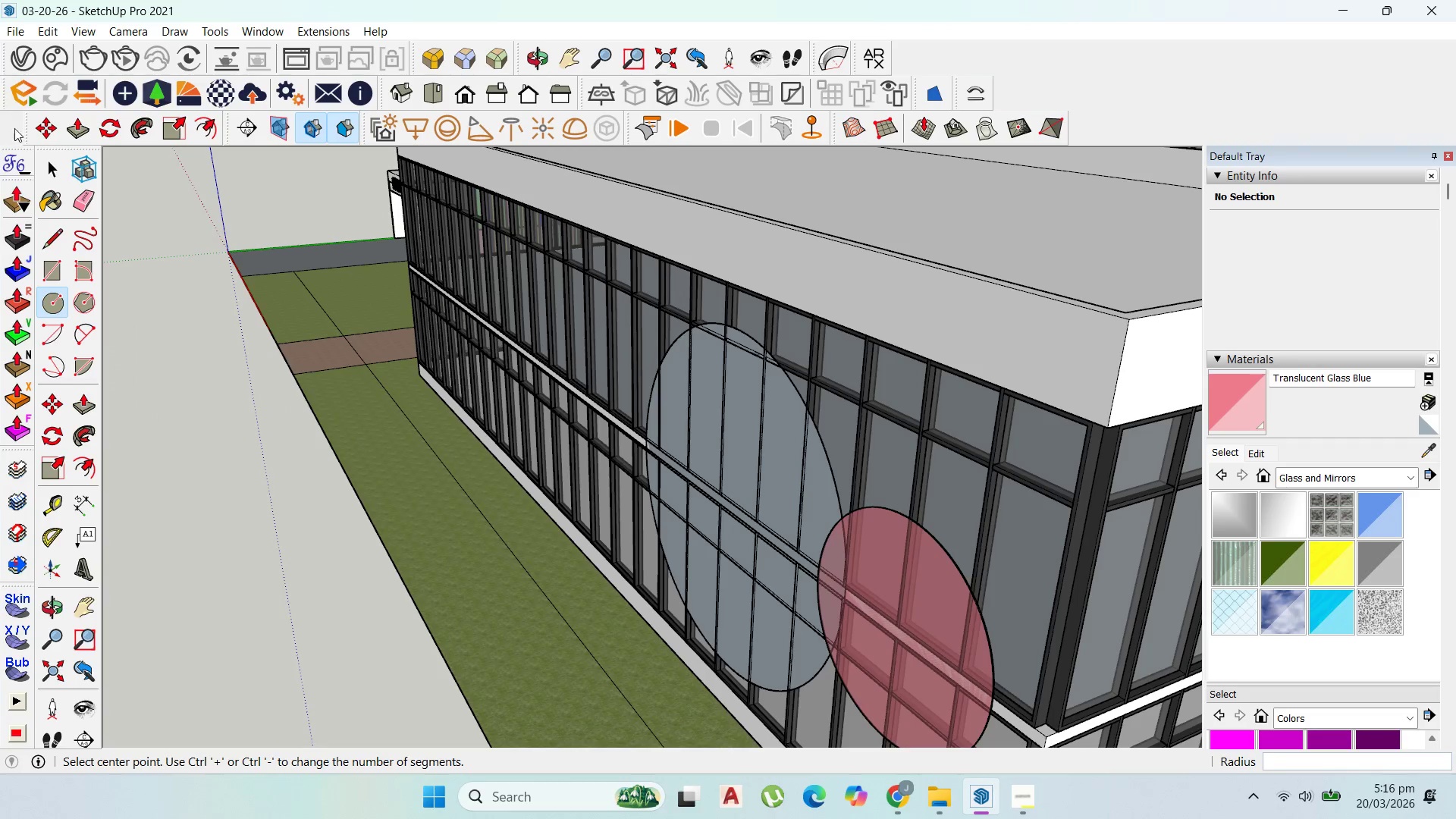 
left_click([52, 178])
 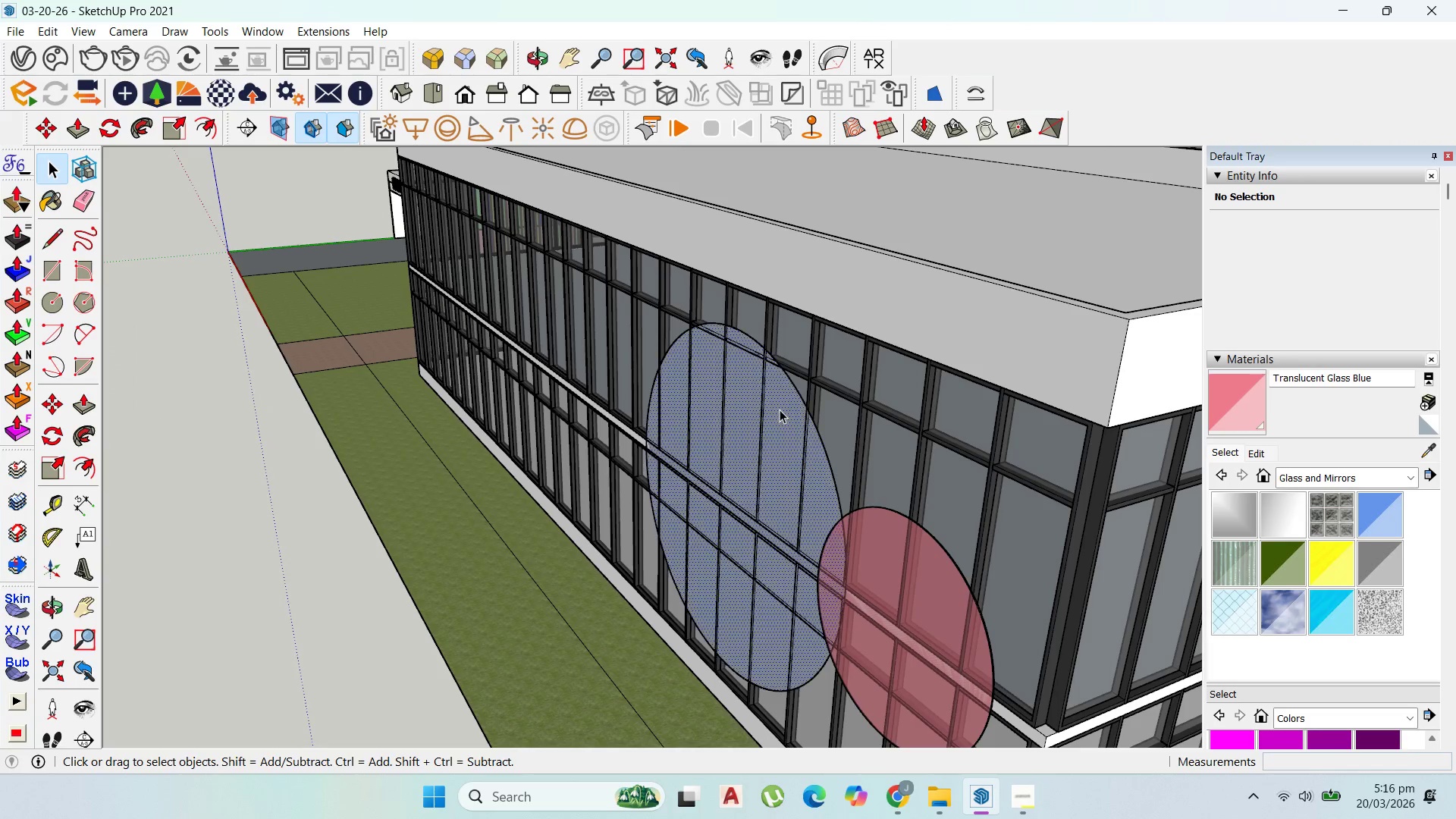 
double_click([780, 410])
 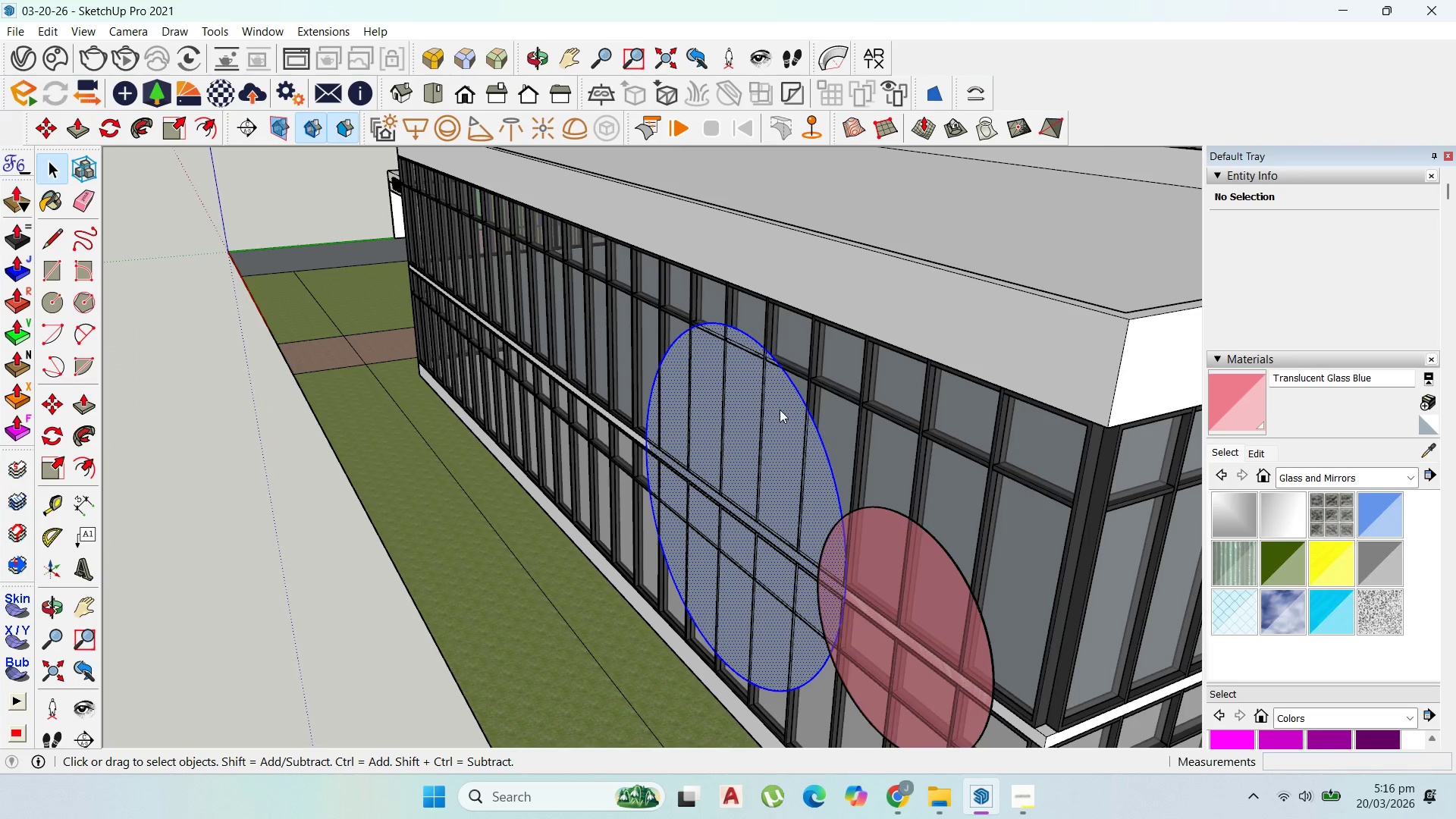 
right_click([780, 410])
 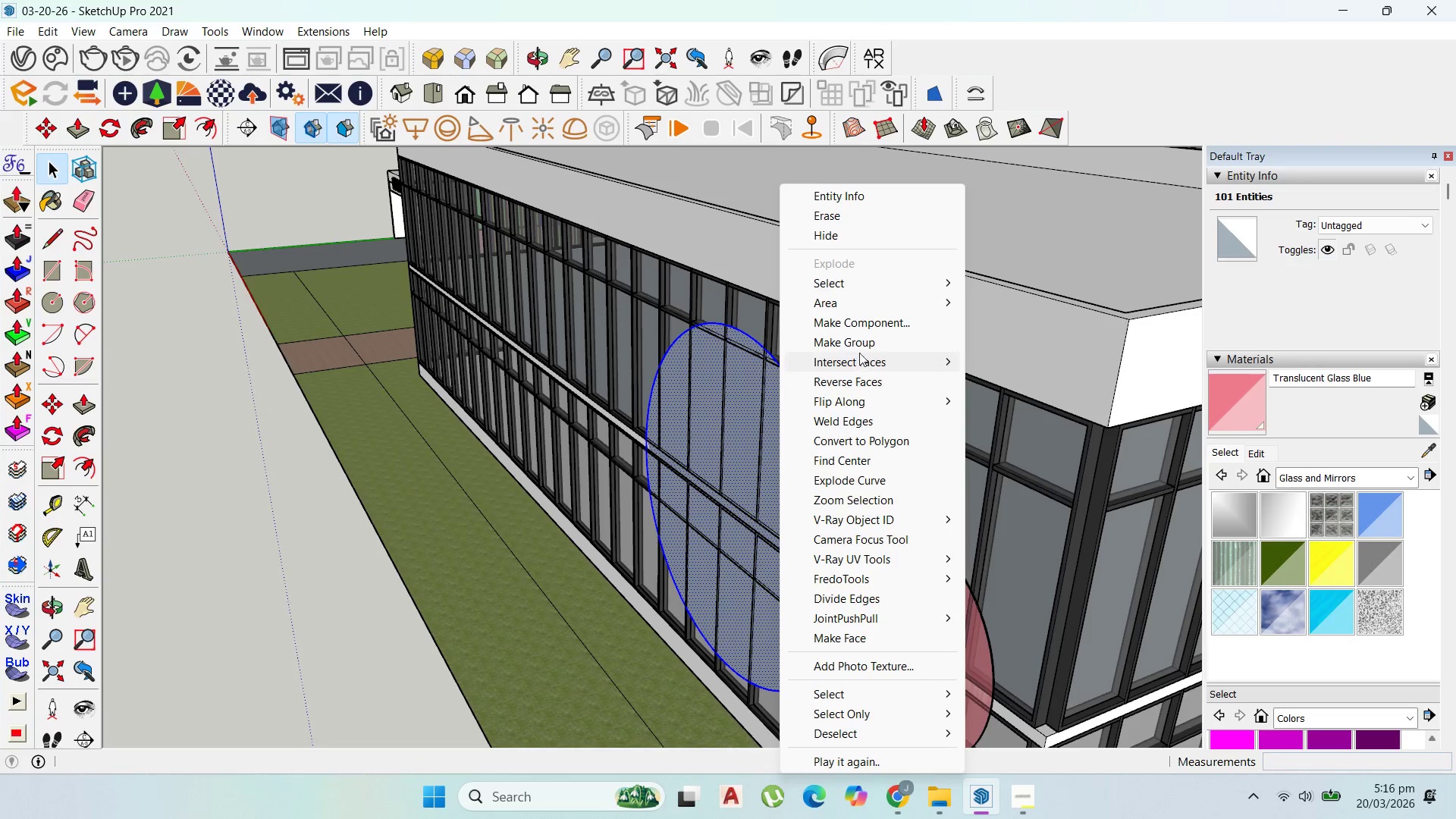 
left_click([859, 341])
 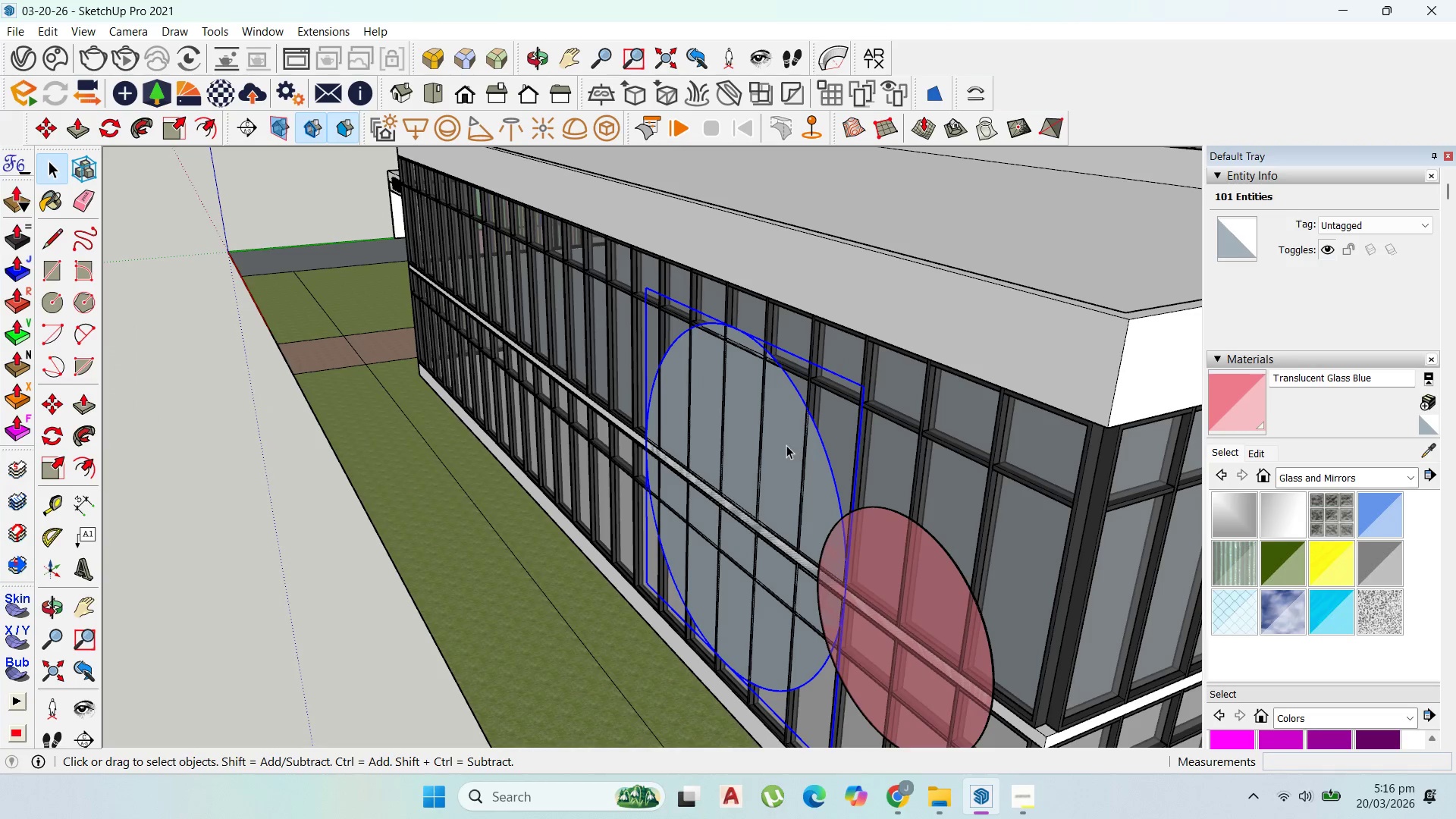 
double_click([786, 446])
 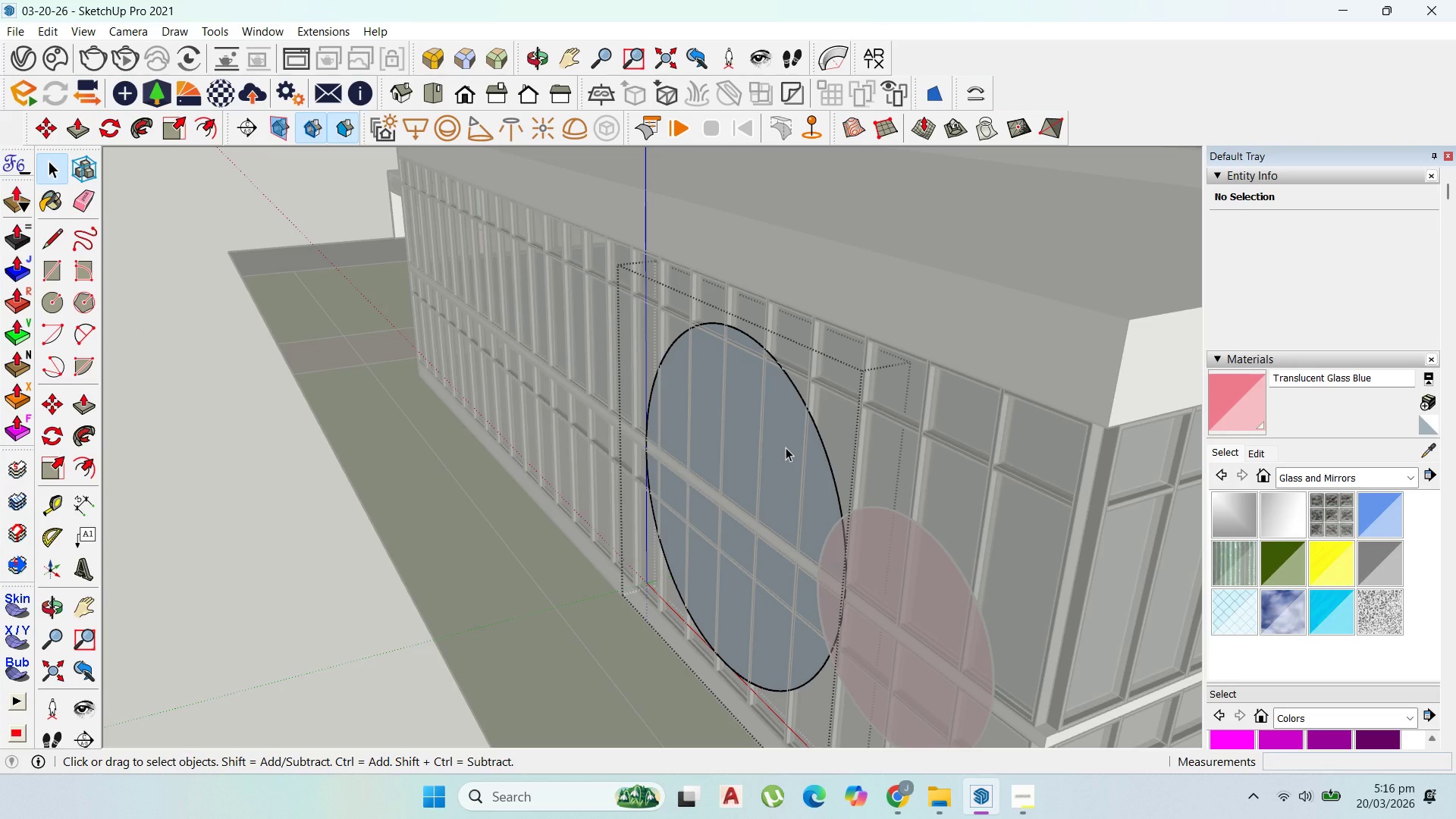 
key(P)
 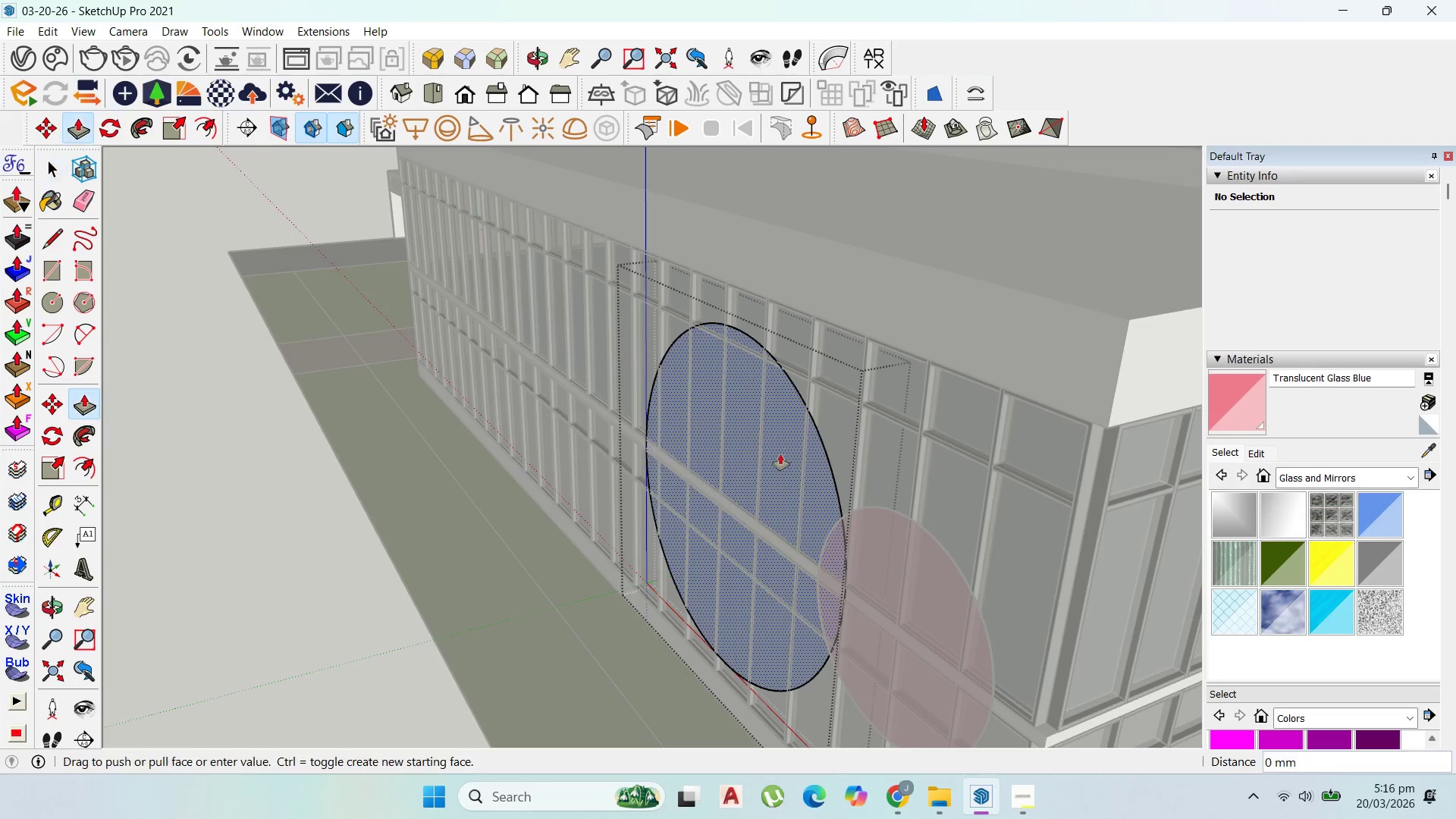 
left_click_drag(start_coordinate=[783, 450], to_coordinate=[767, 463])
 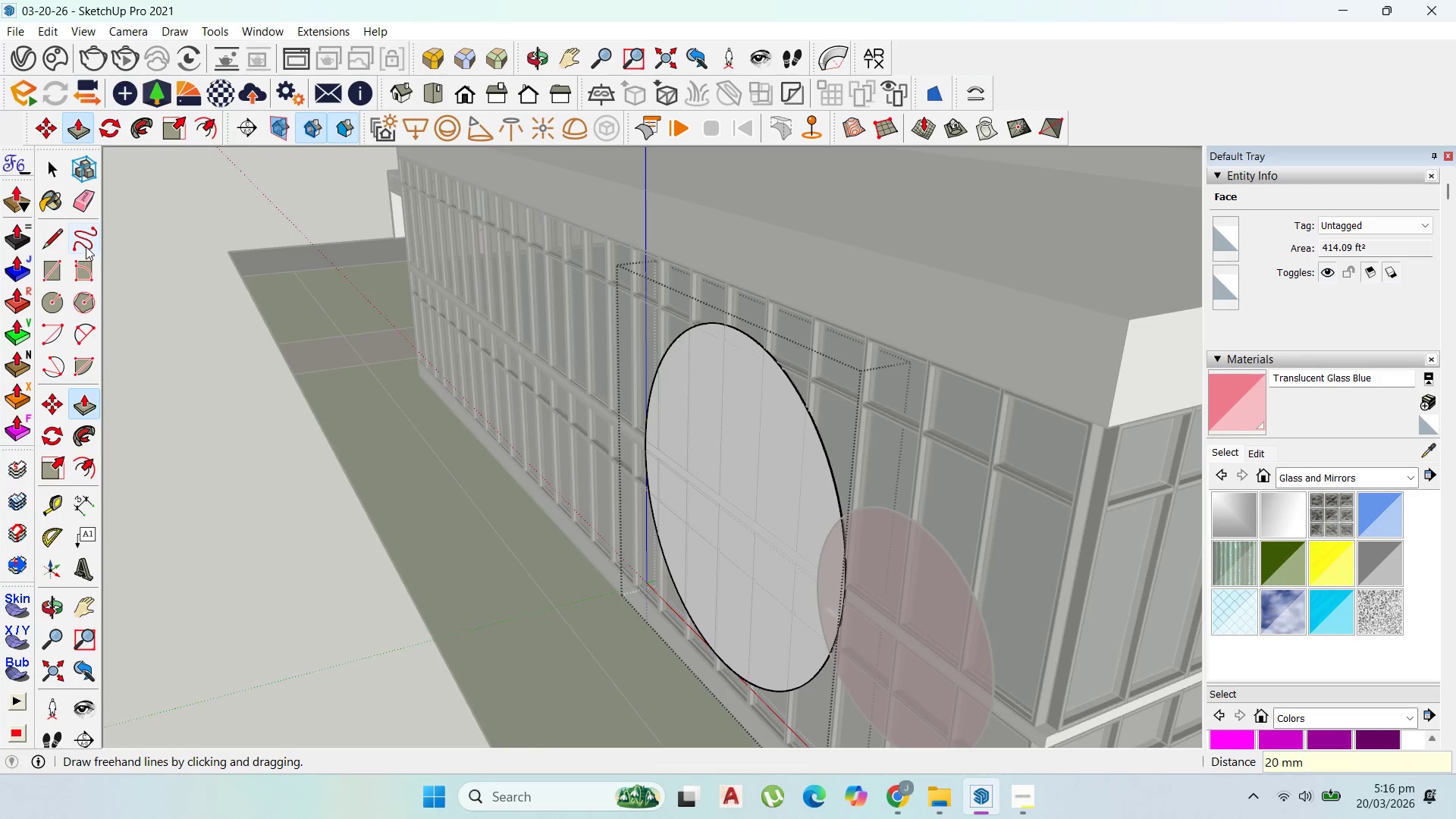 
type(20)
 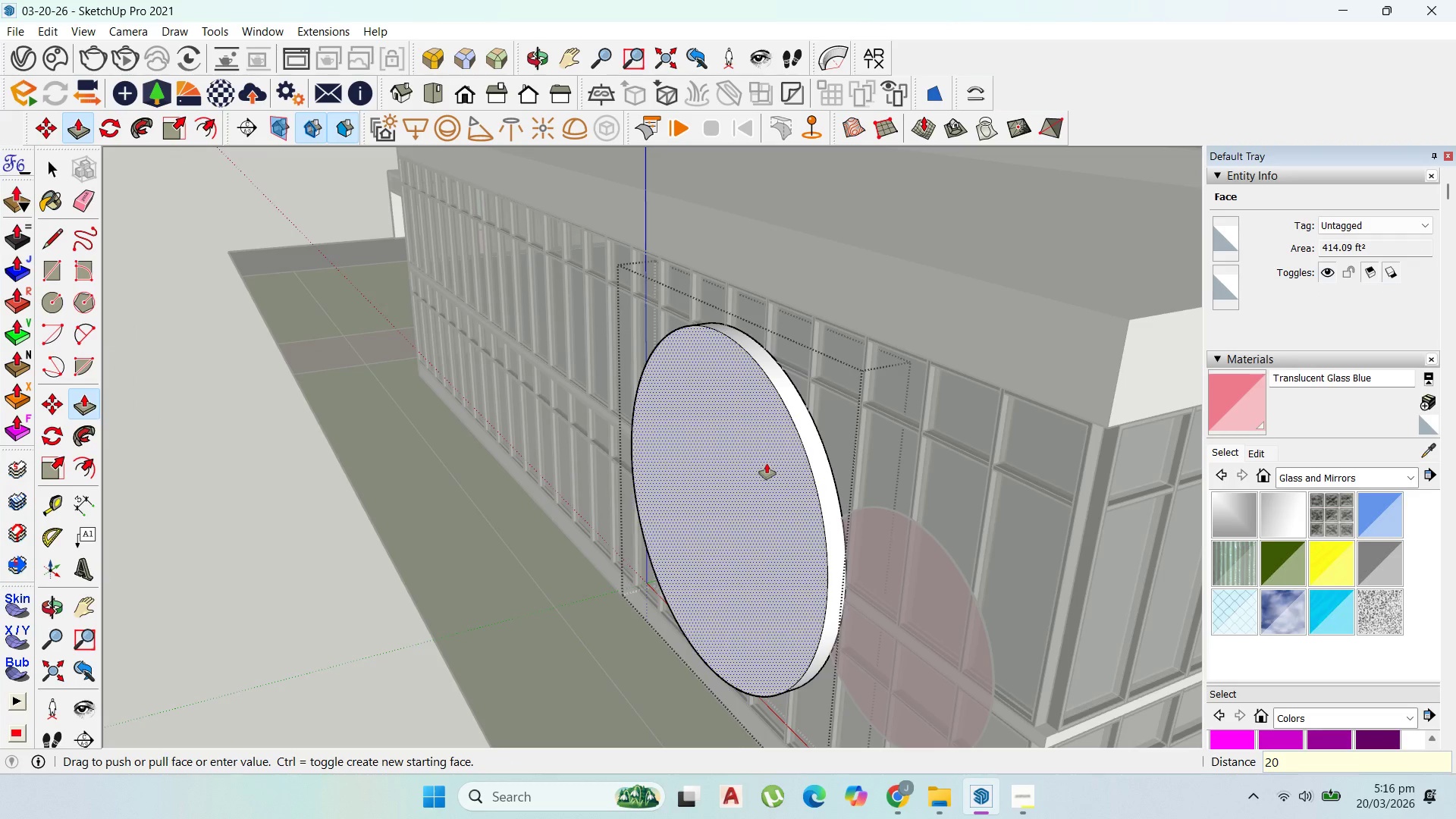 
key(Enter)
 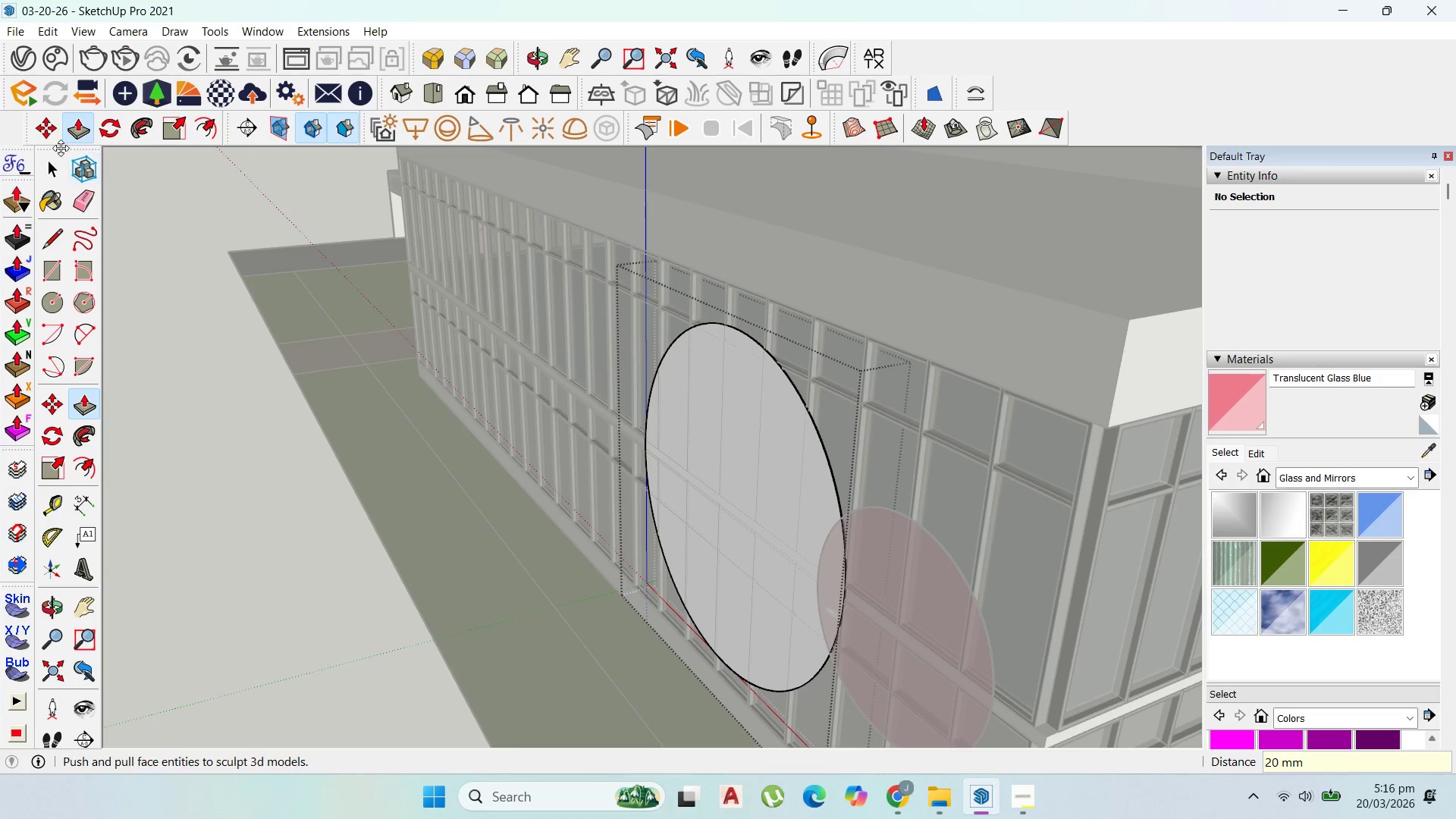 
left_click([42, 176])
 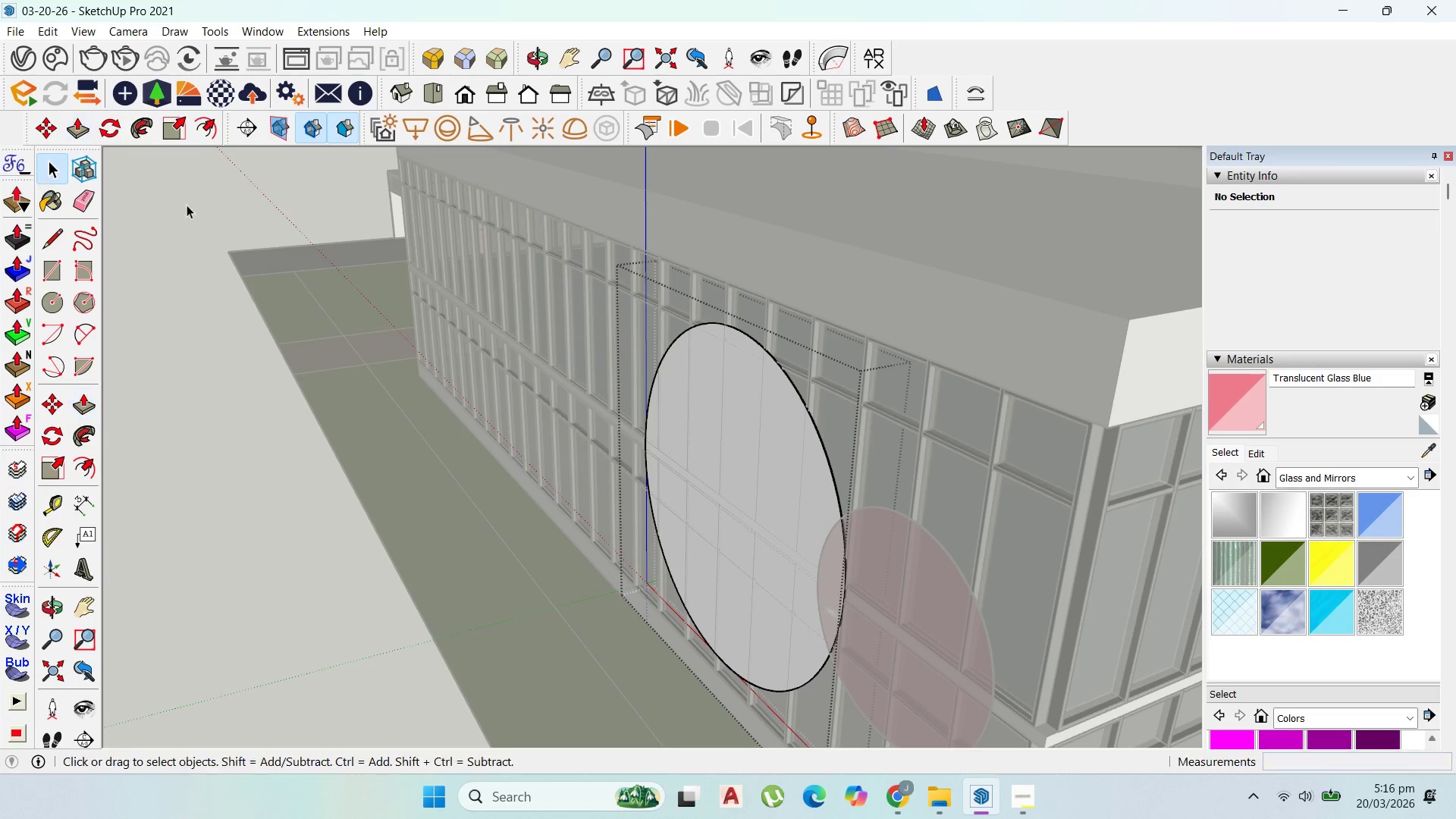 
key(Escape)
 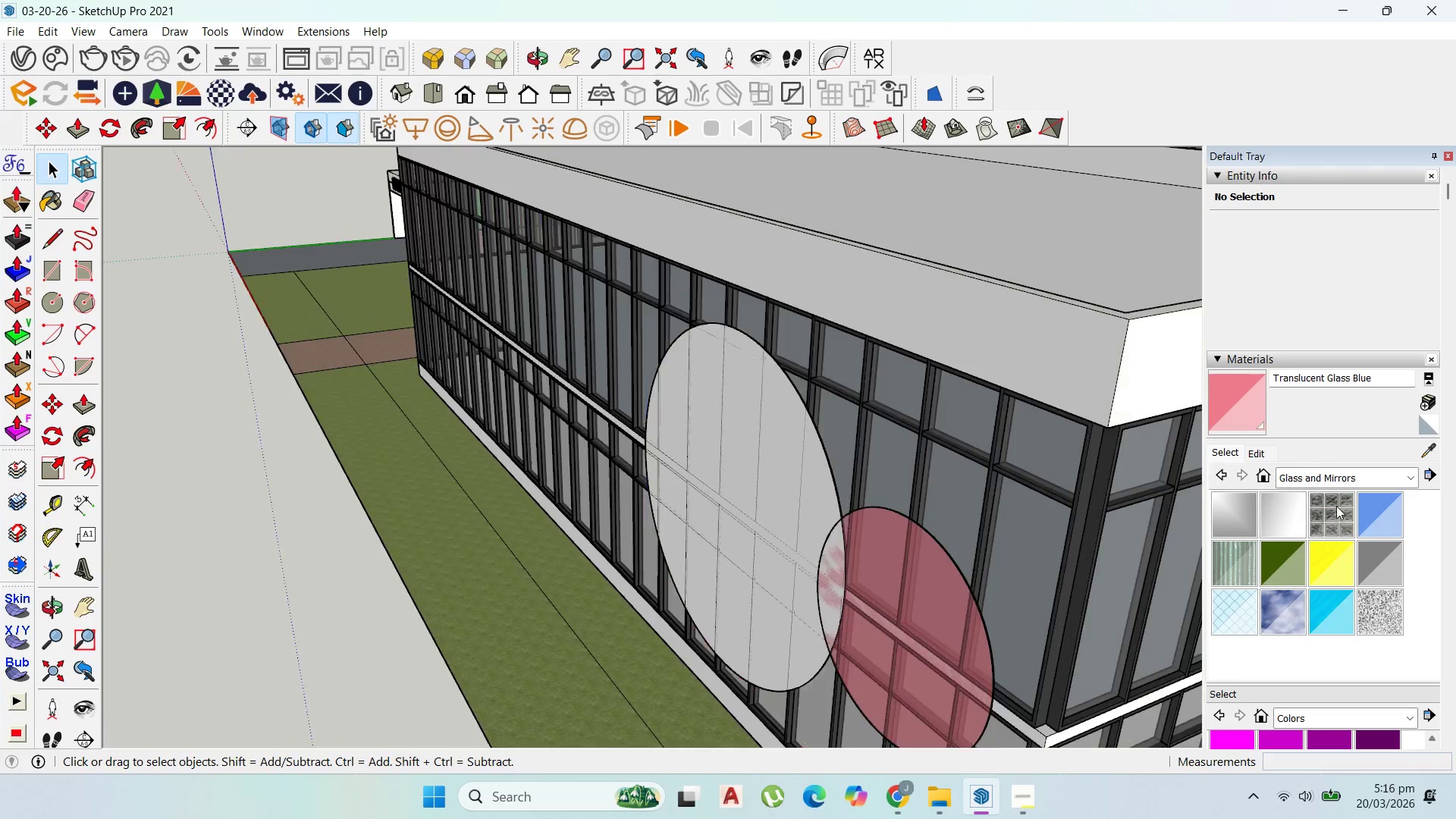 
key(Escape)
 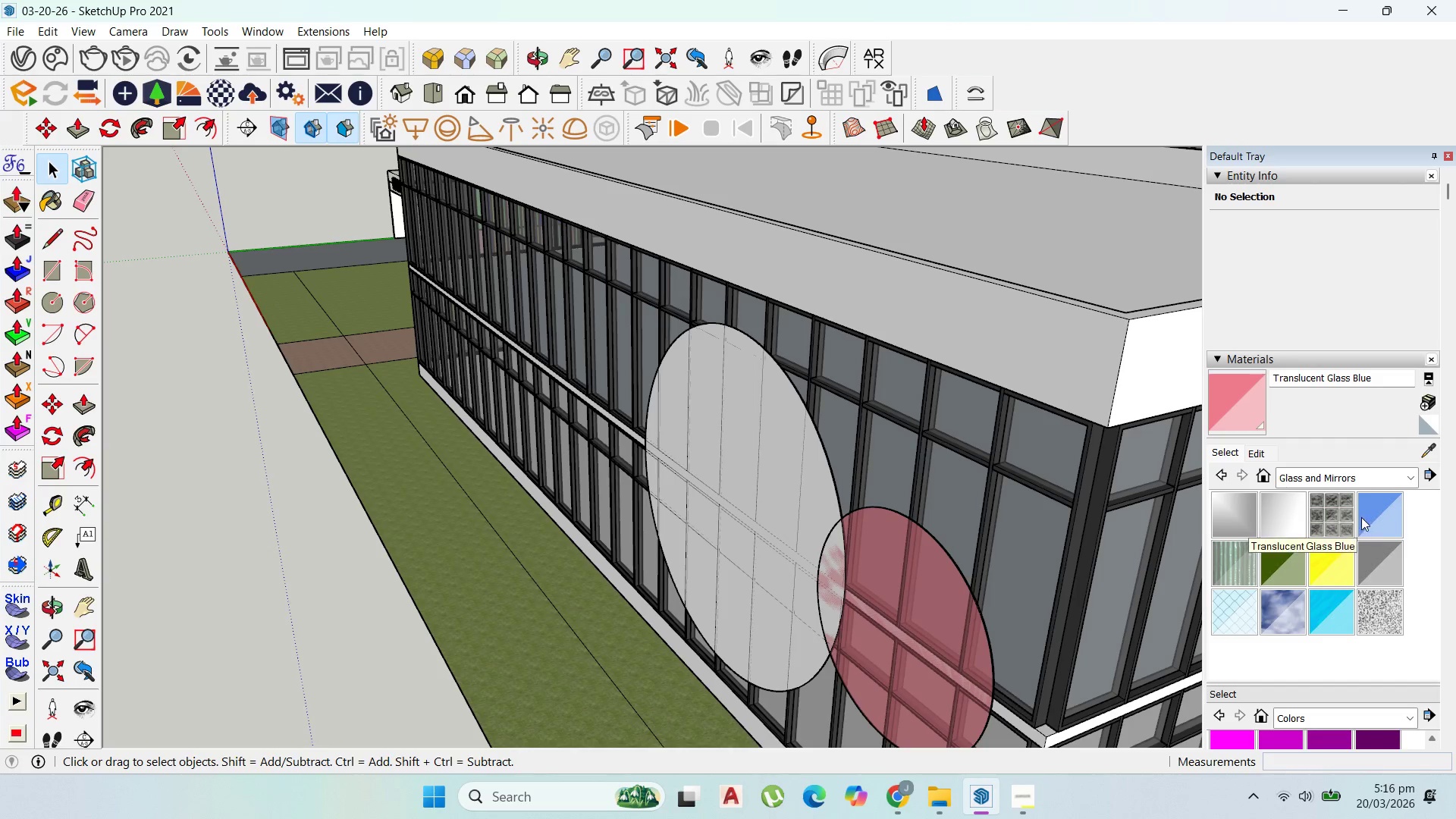 
left_click([1366, 516])
 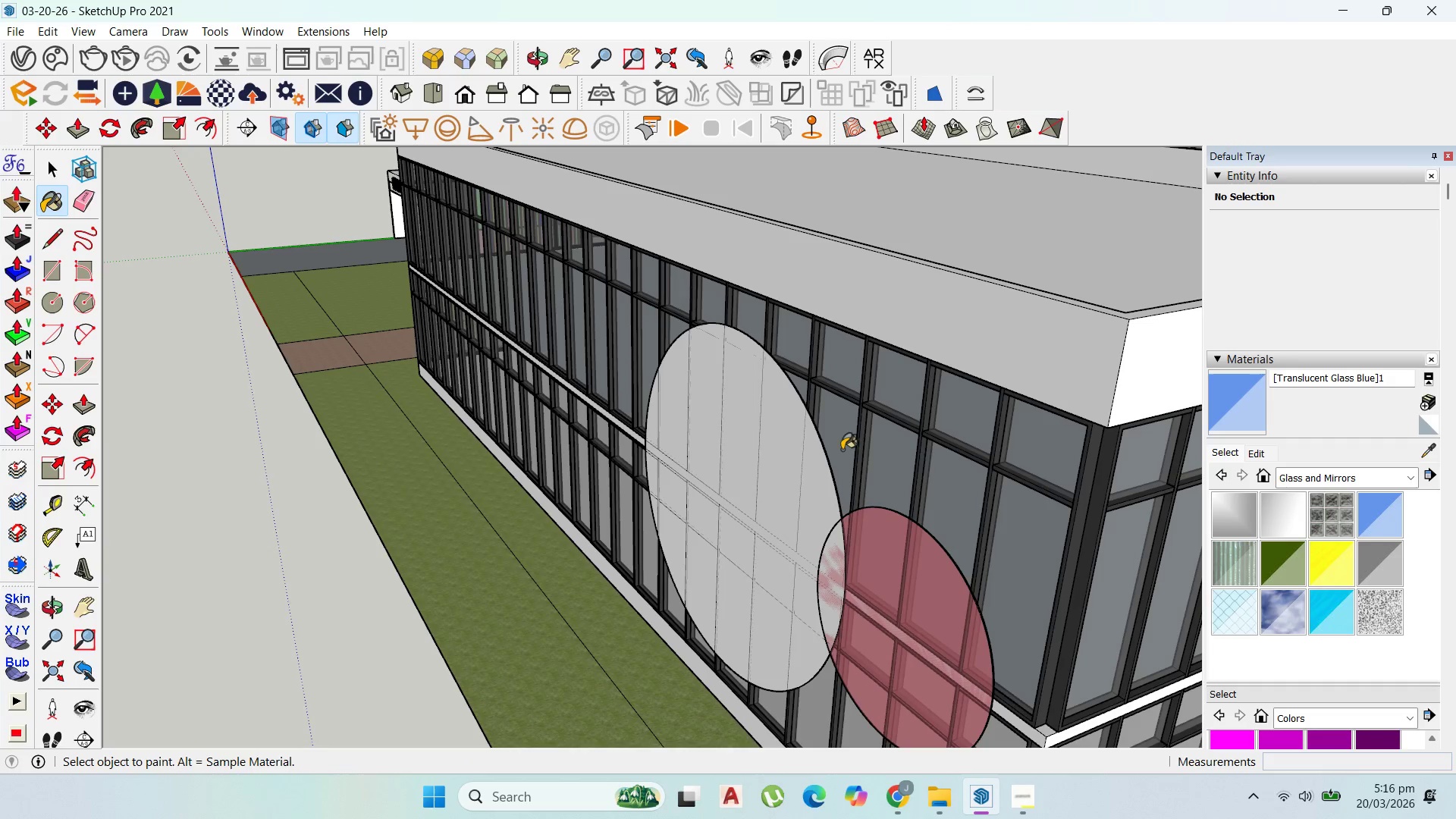 
left_click([772, 444])
 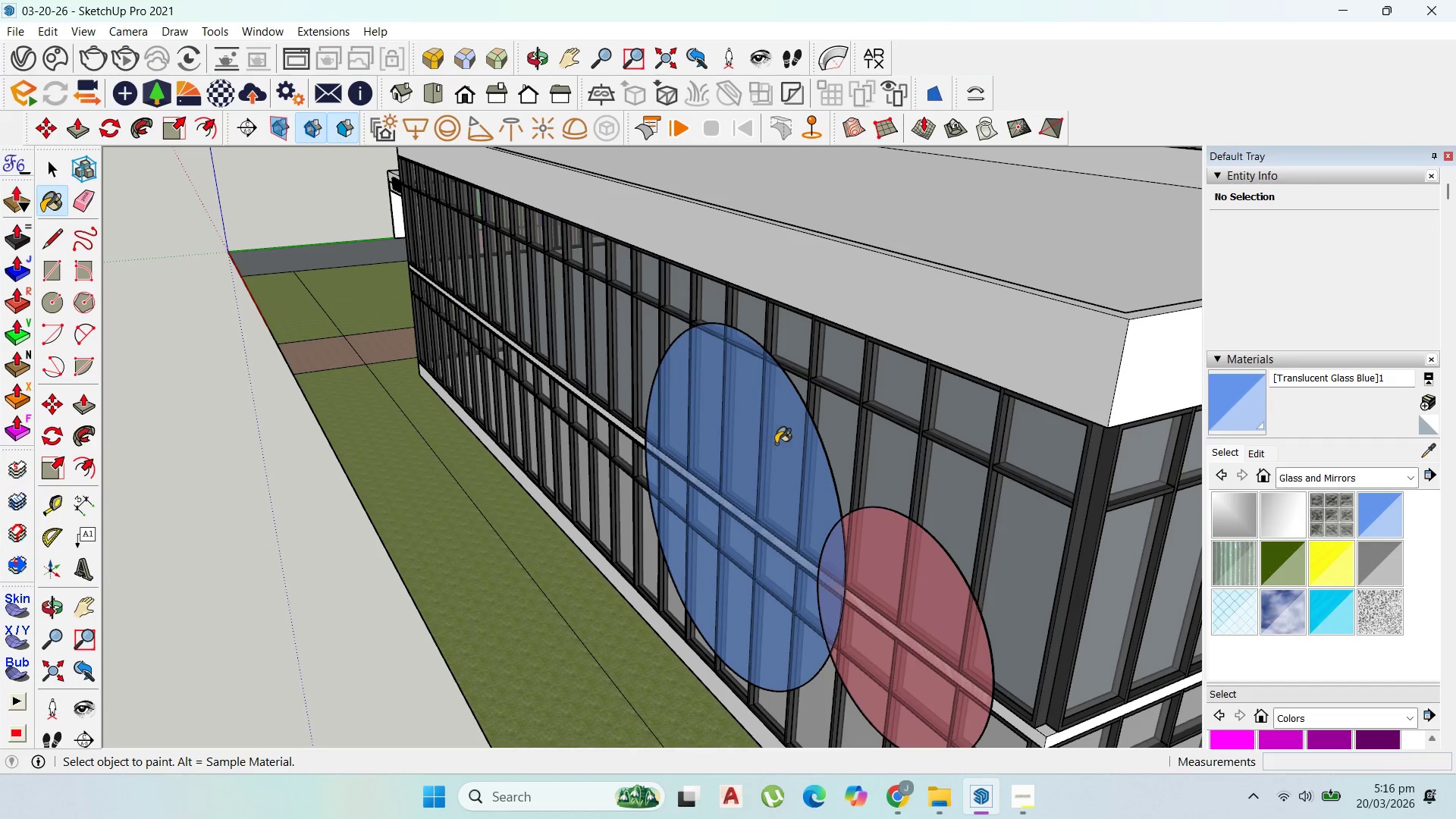 
scroll: coordinate [847, 463], scroll_direction: down, amount: 5.0
 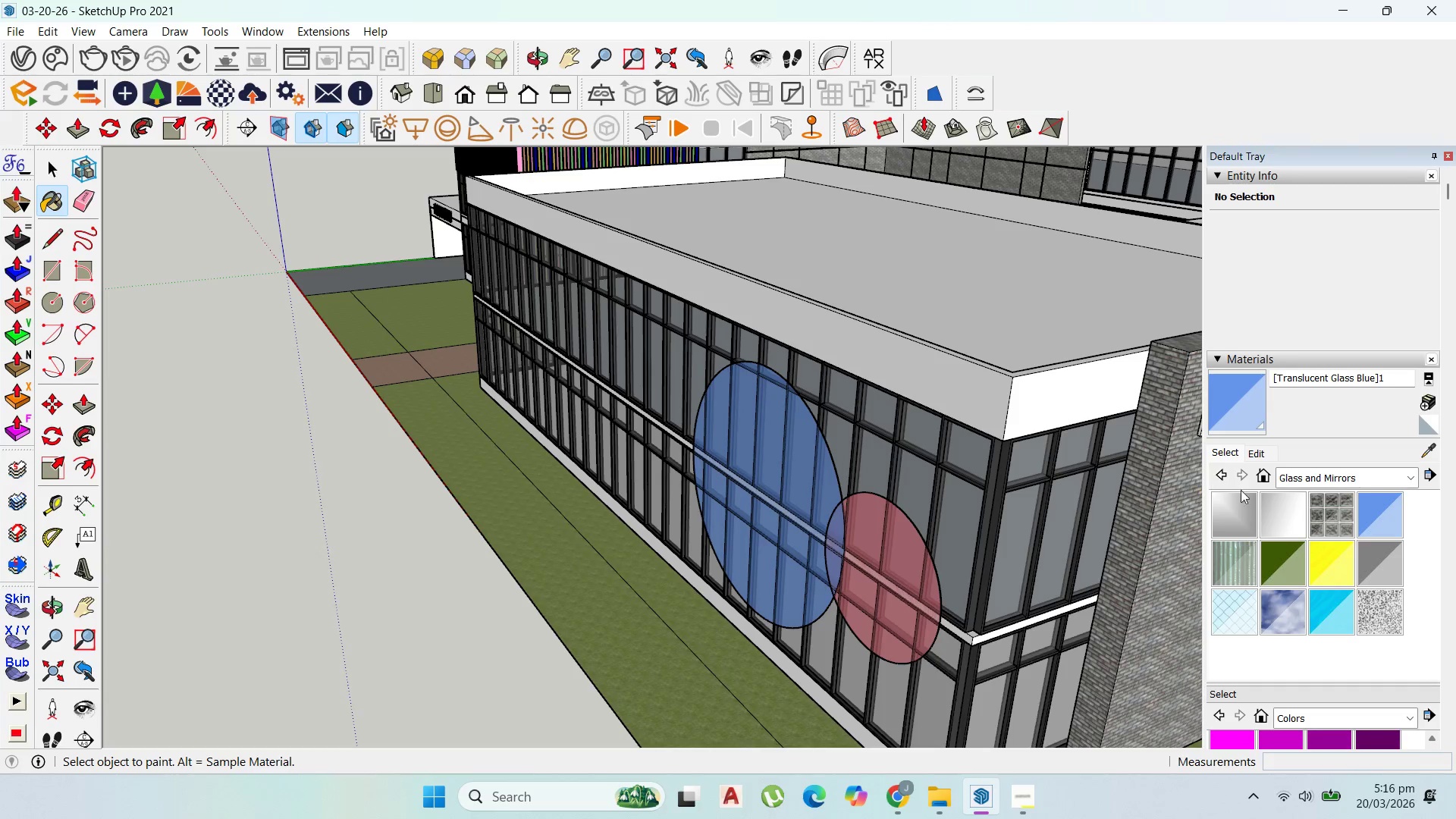 
scroll: coordinate [1268, 488], scroll_direction: up, amount: 1.0
 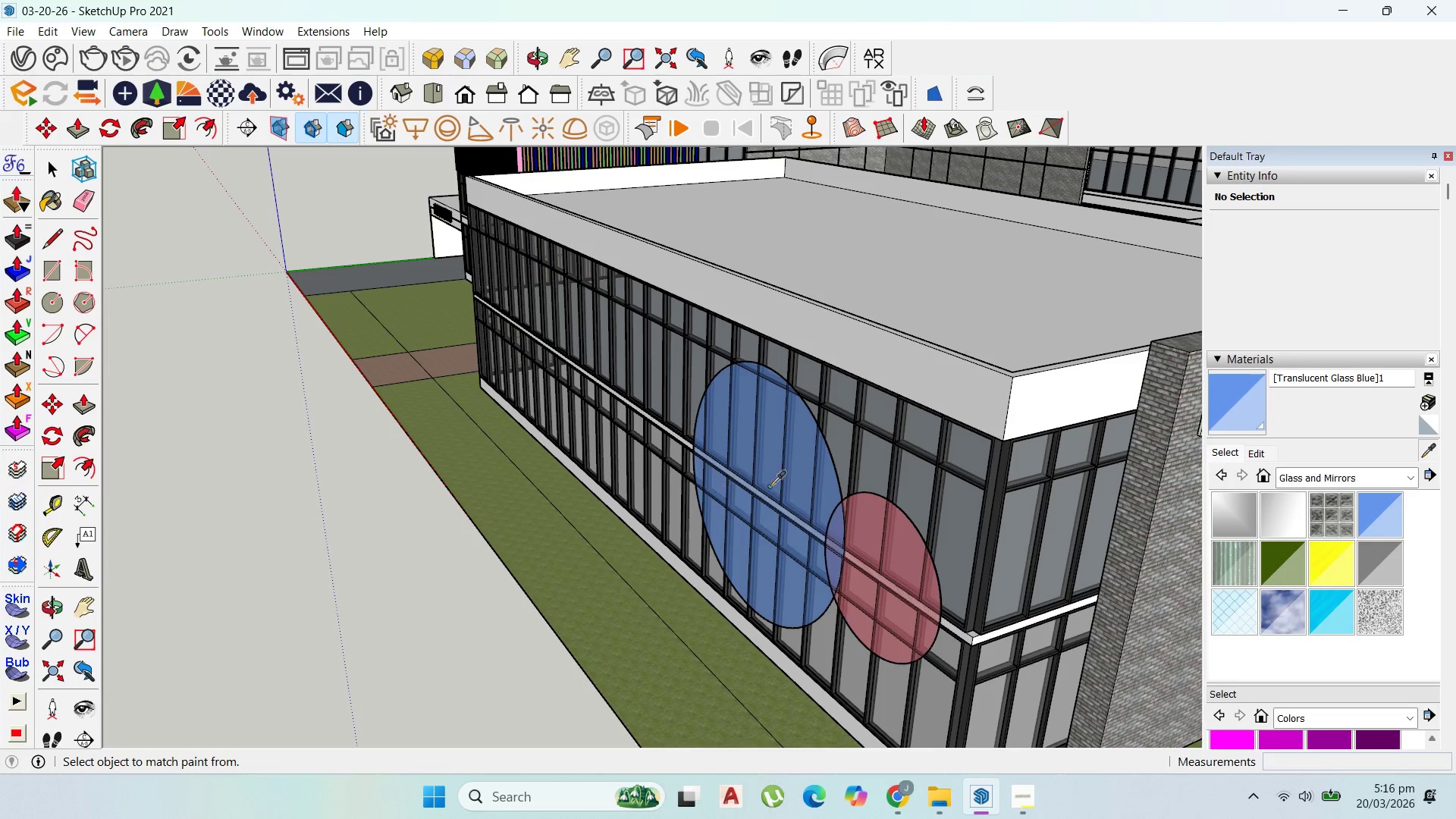 
left_click([808, 463])
 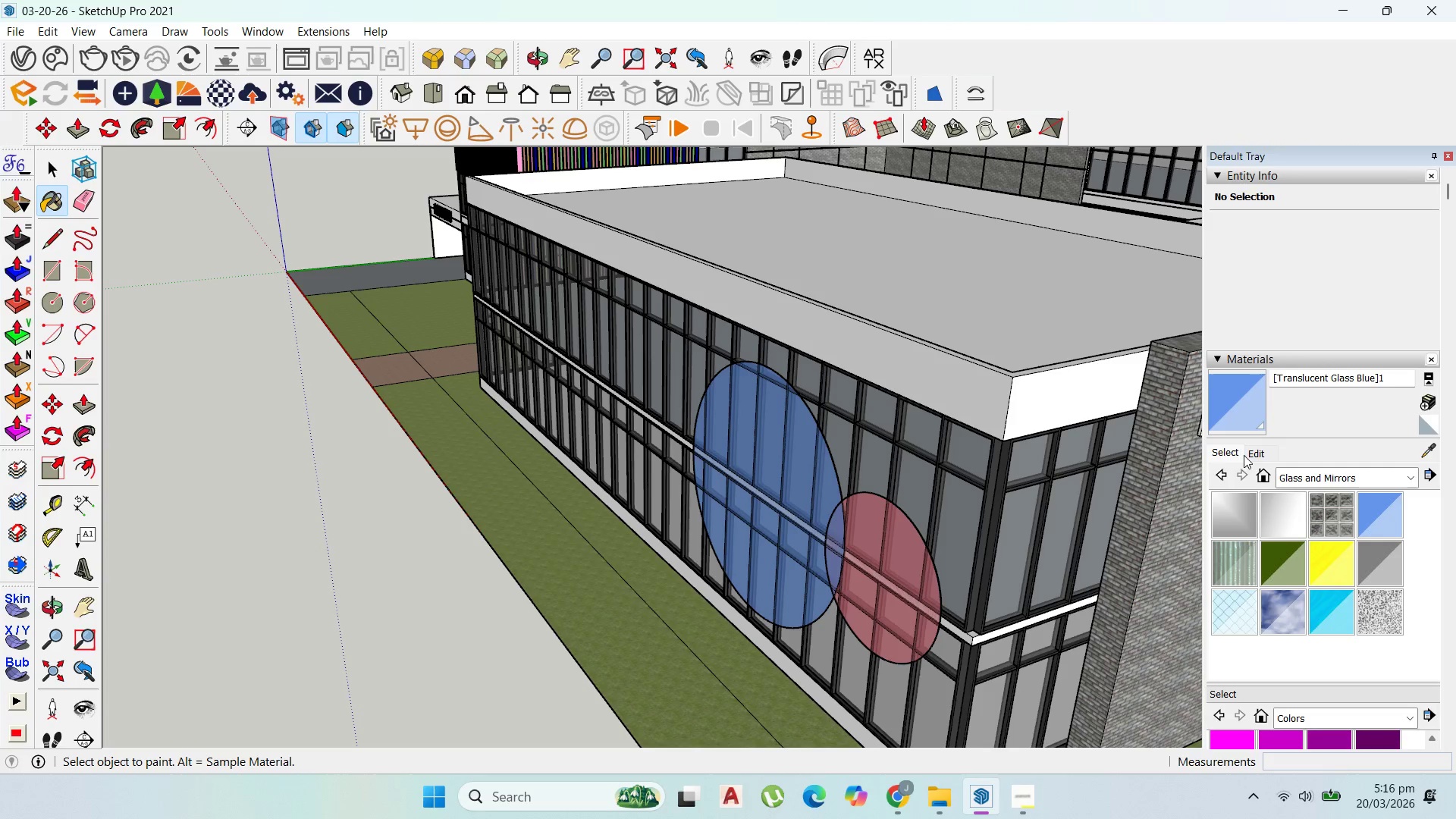 
scroll: coordinate [533, 402], scroll_direction: down, amount: 8.0
 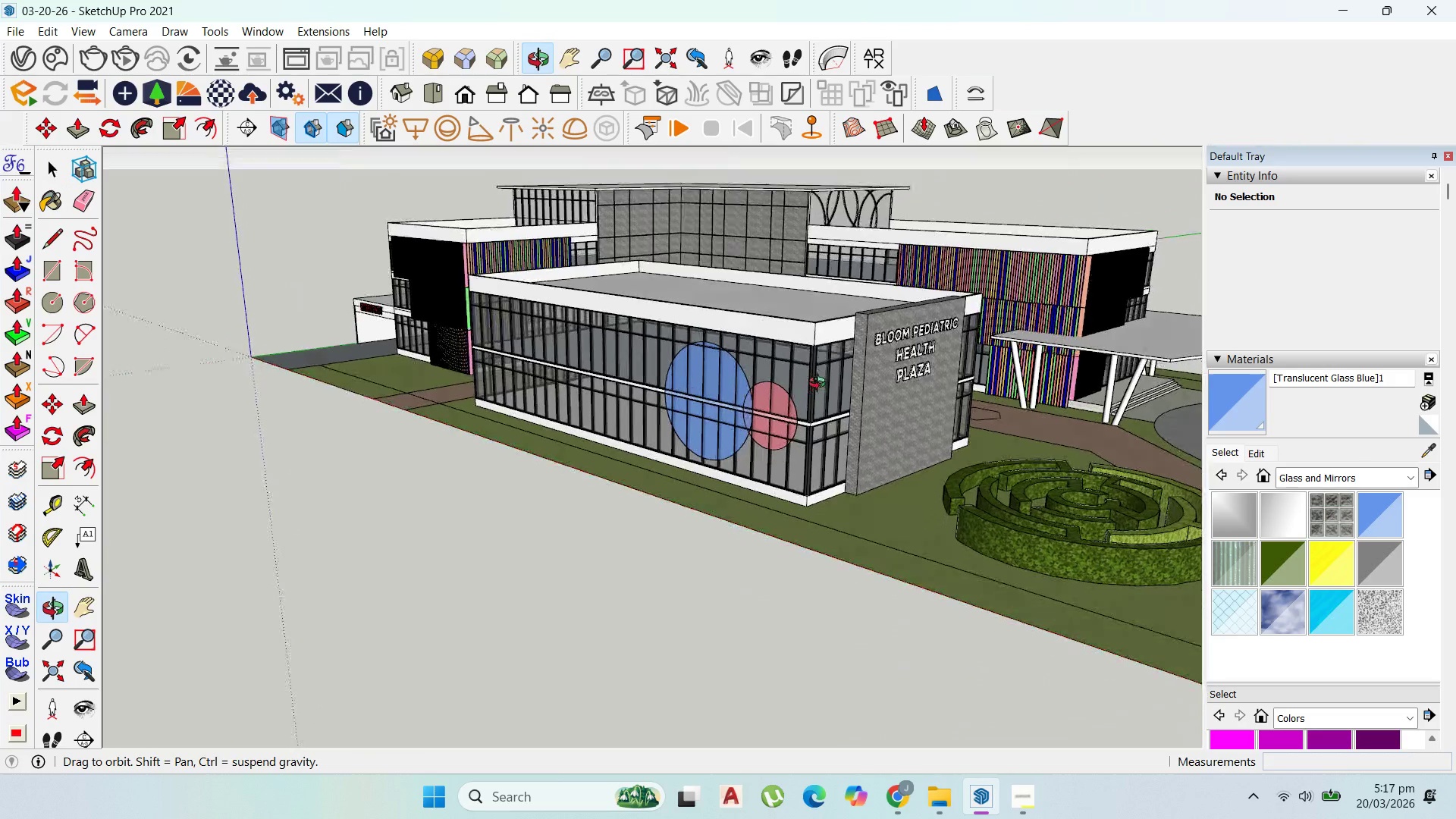 
scroll: coordinate [753, 420], scroll_direction: up, amount: 24.0
 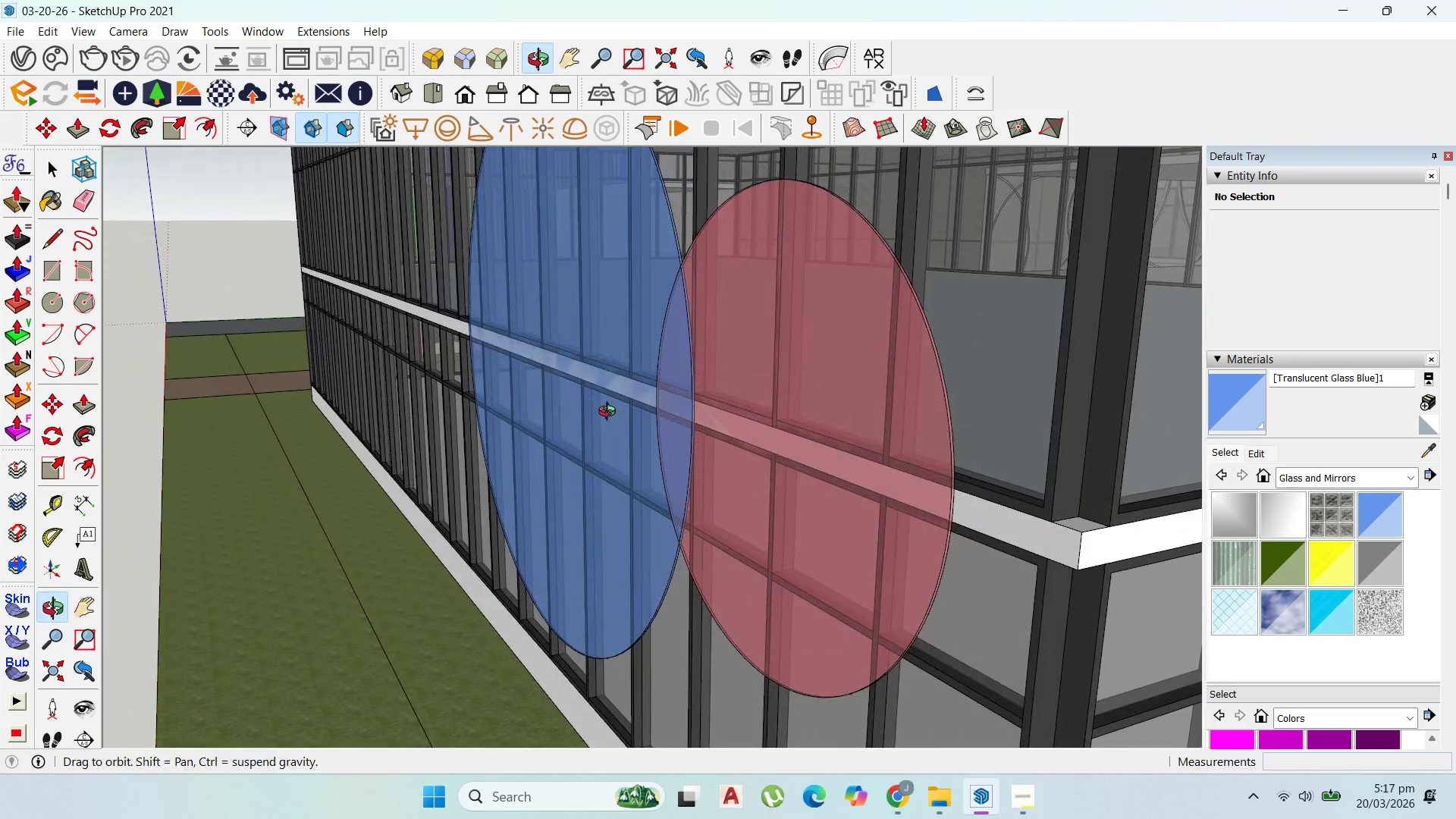 
scroll: coordinate [590, 483], scroll_direction: down, amount: 8.0
 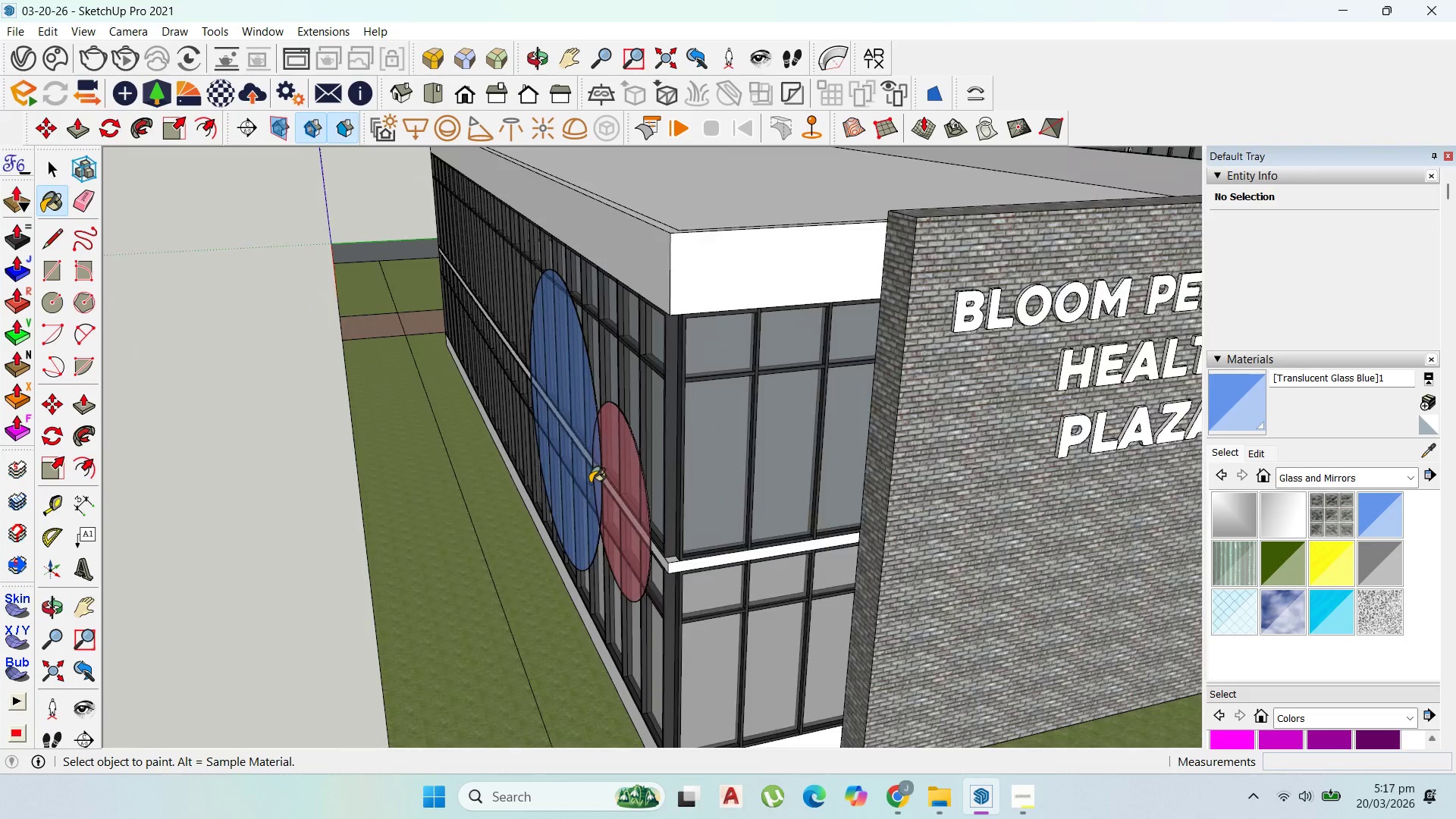 
scroll: coordinate [590, 483], scroll_direction: up, amount: 2.0
 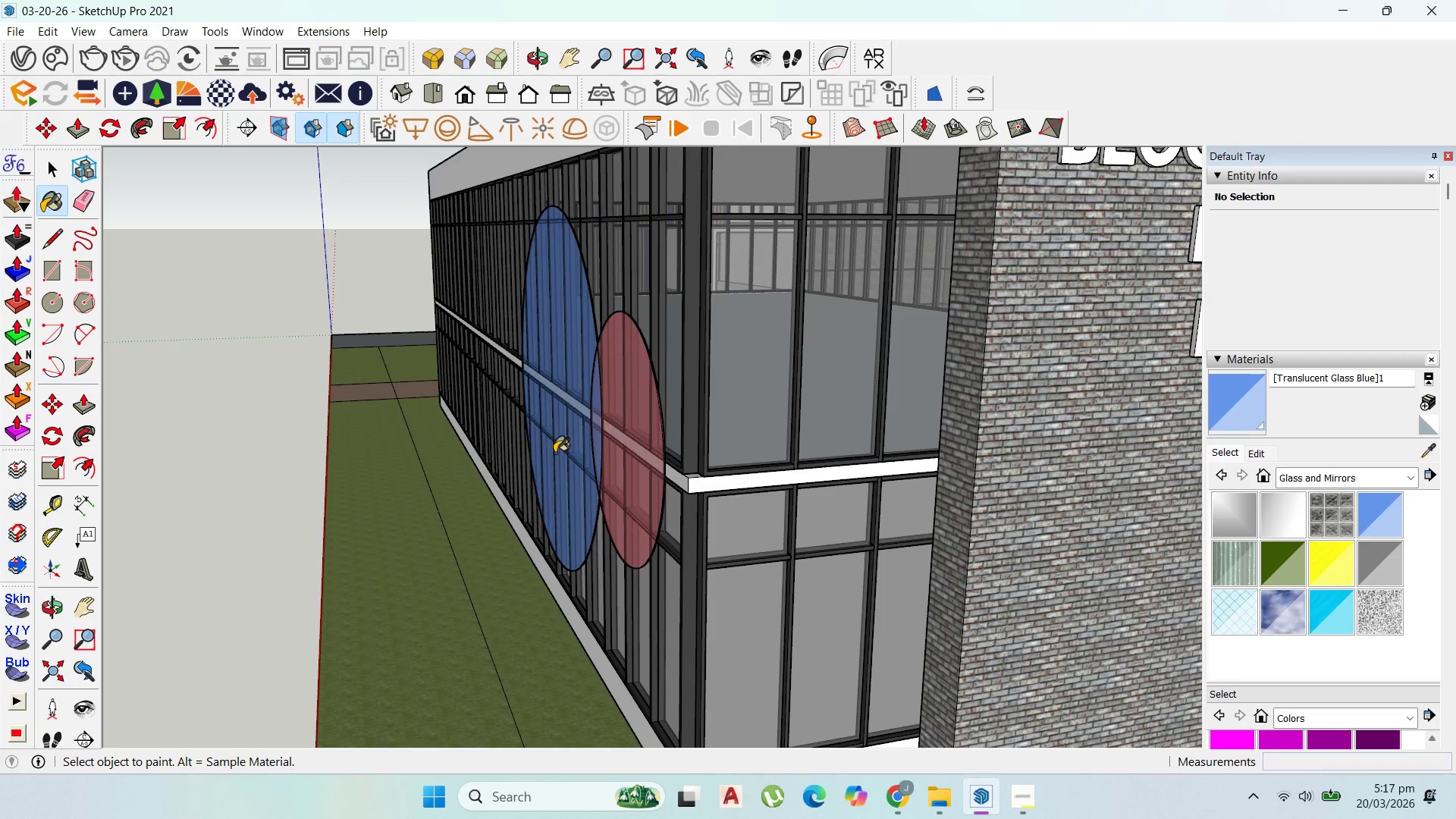 
wait(5.27)
 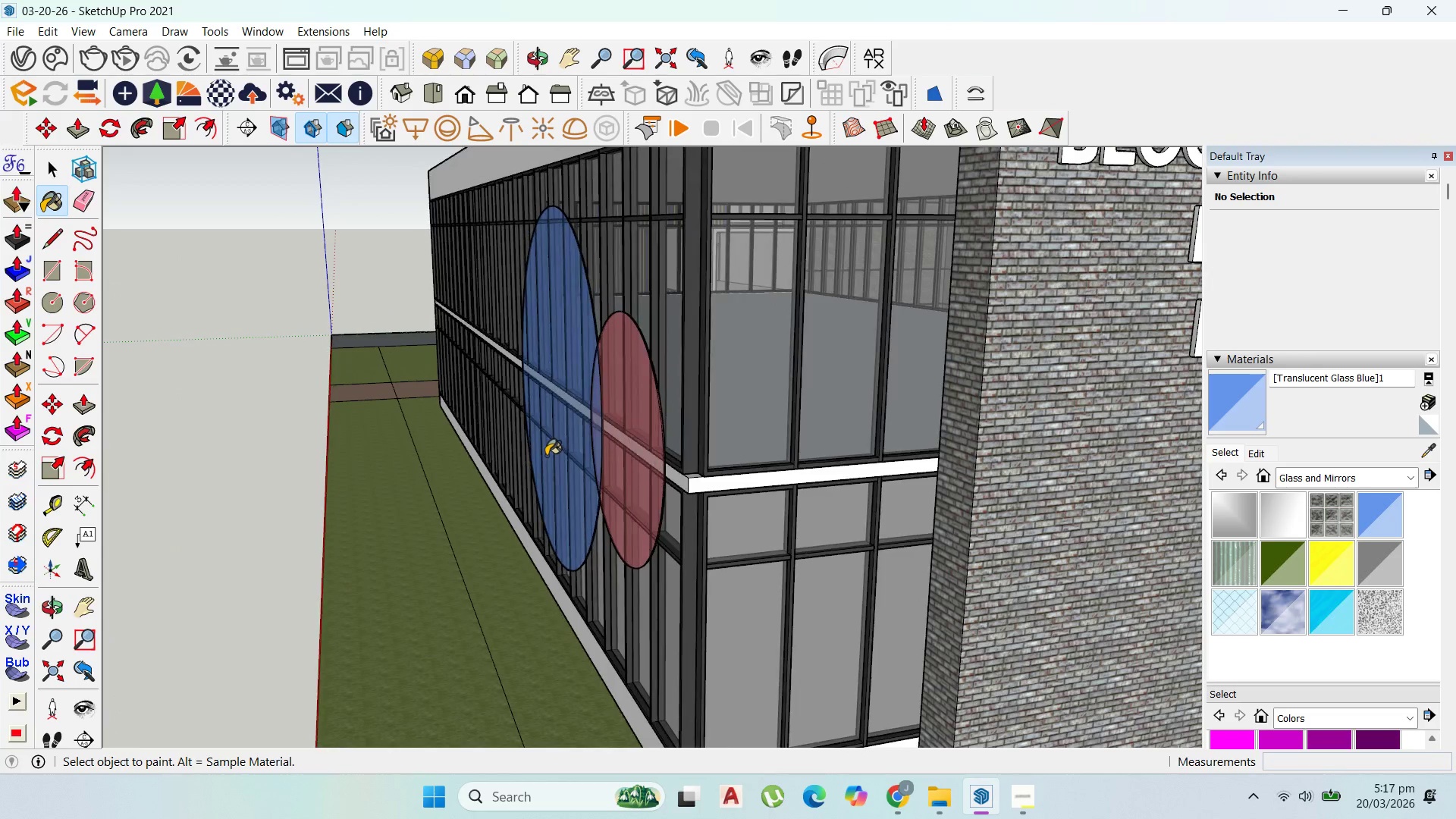 
left_click([46, 168])
 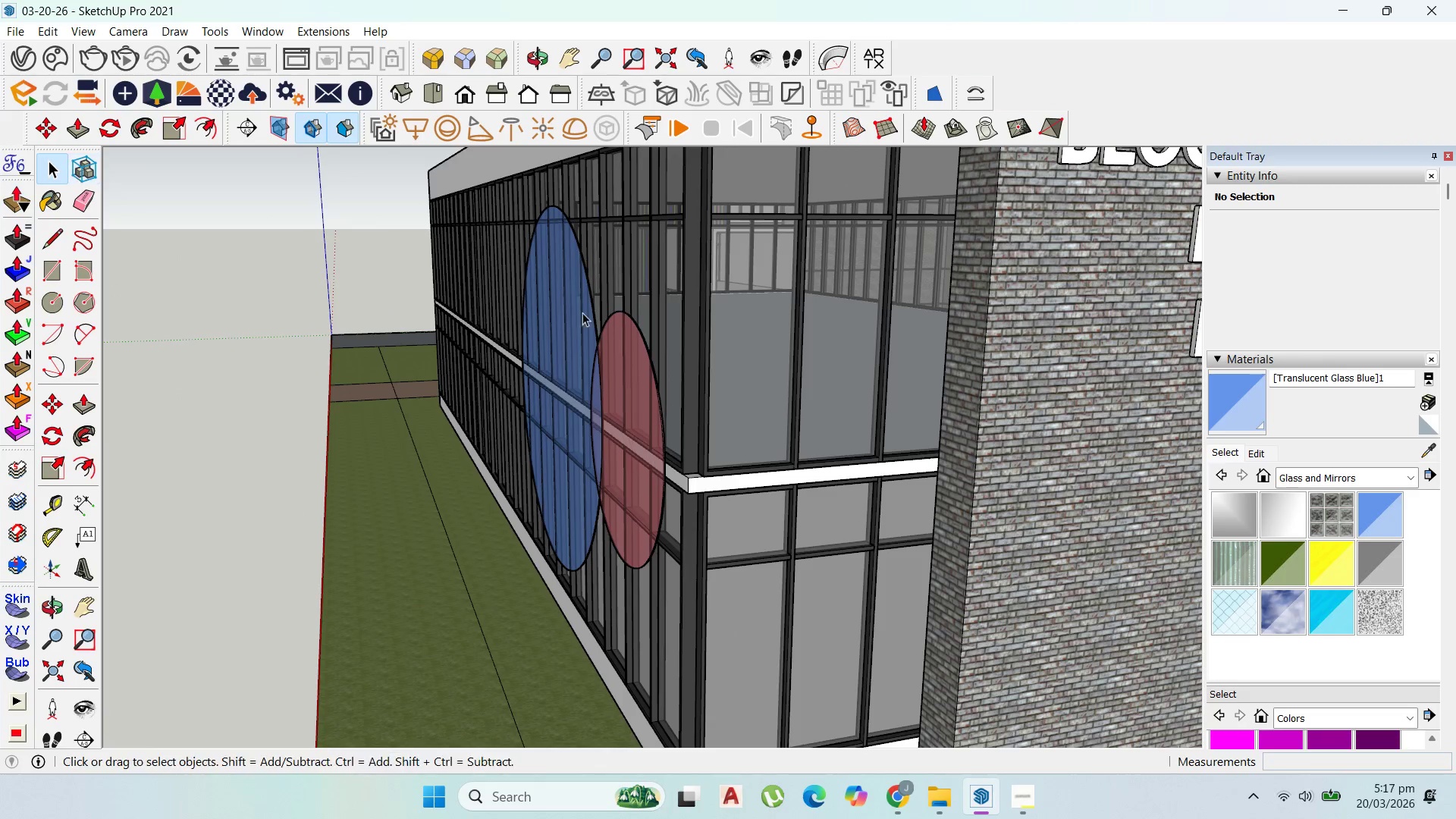 
key(Escape)
 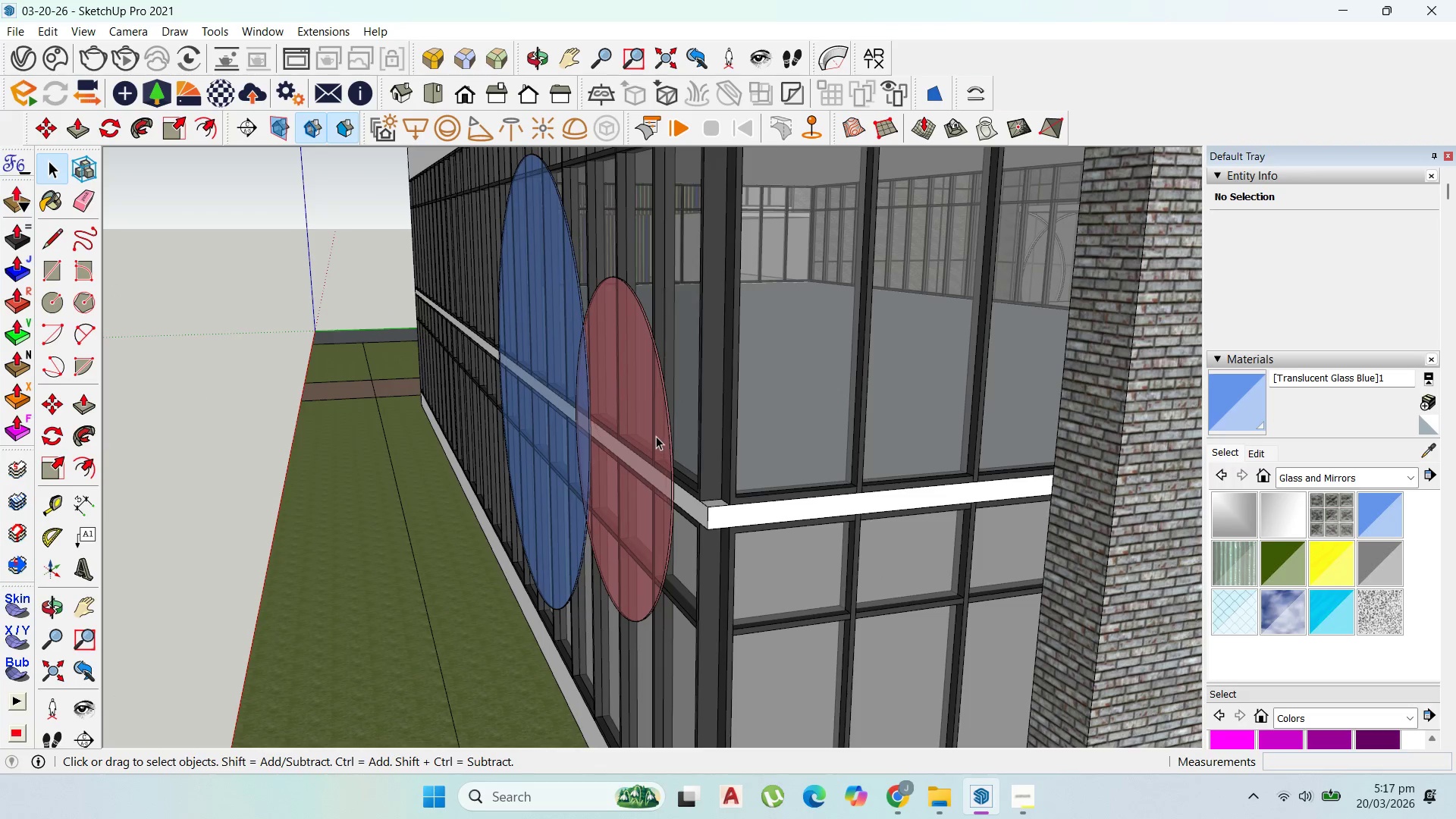 
left_click([654, 435])
 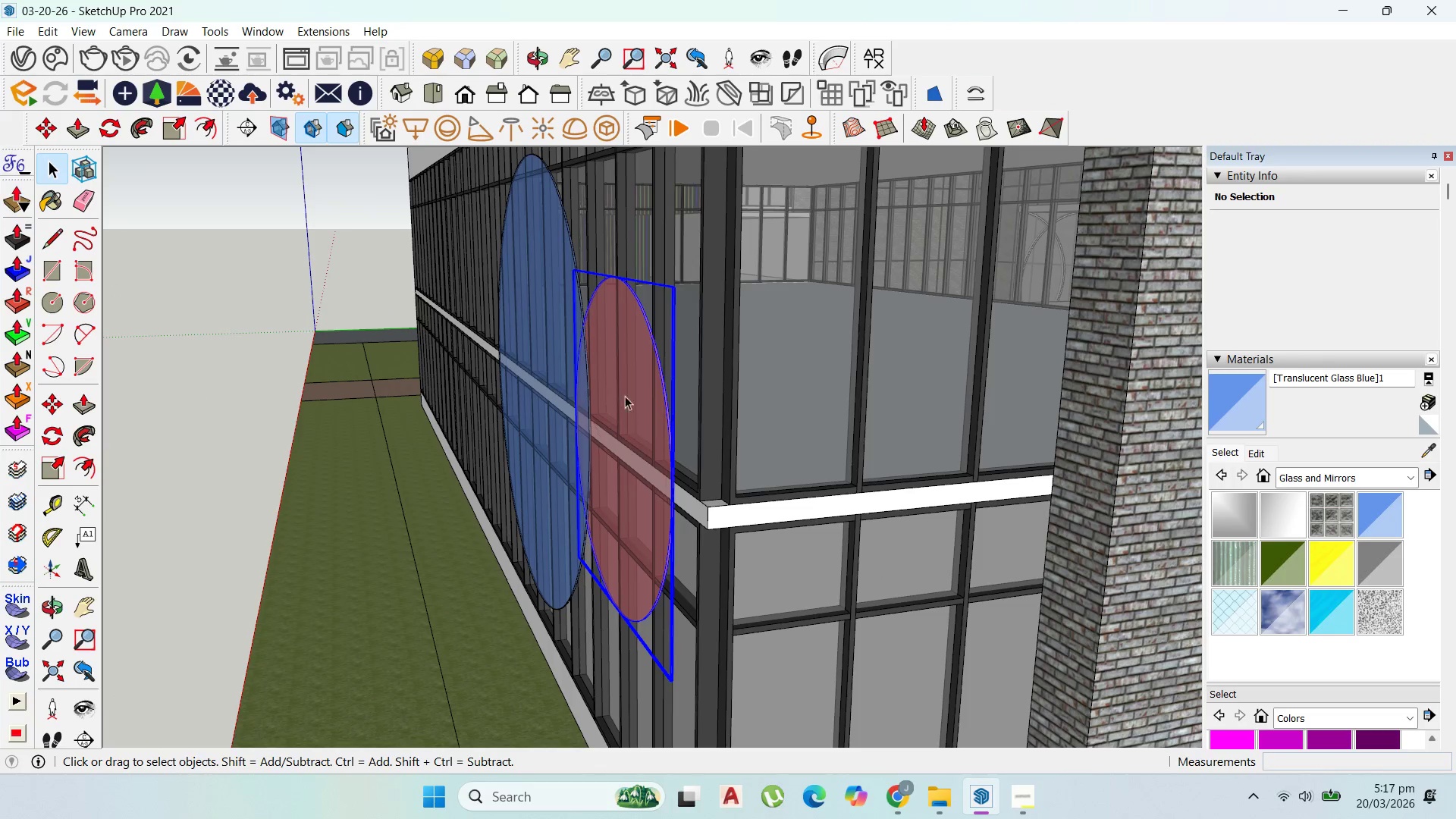 
scroll: coordinate [657, 440], scroll_direction: up, amount: 3.0
 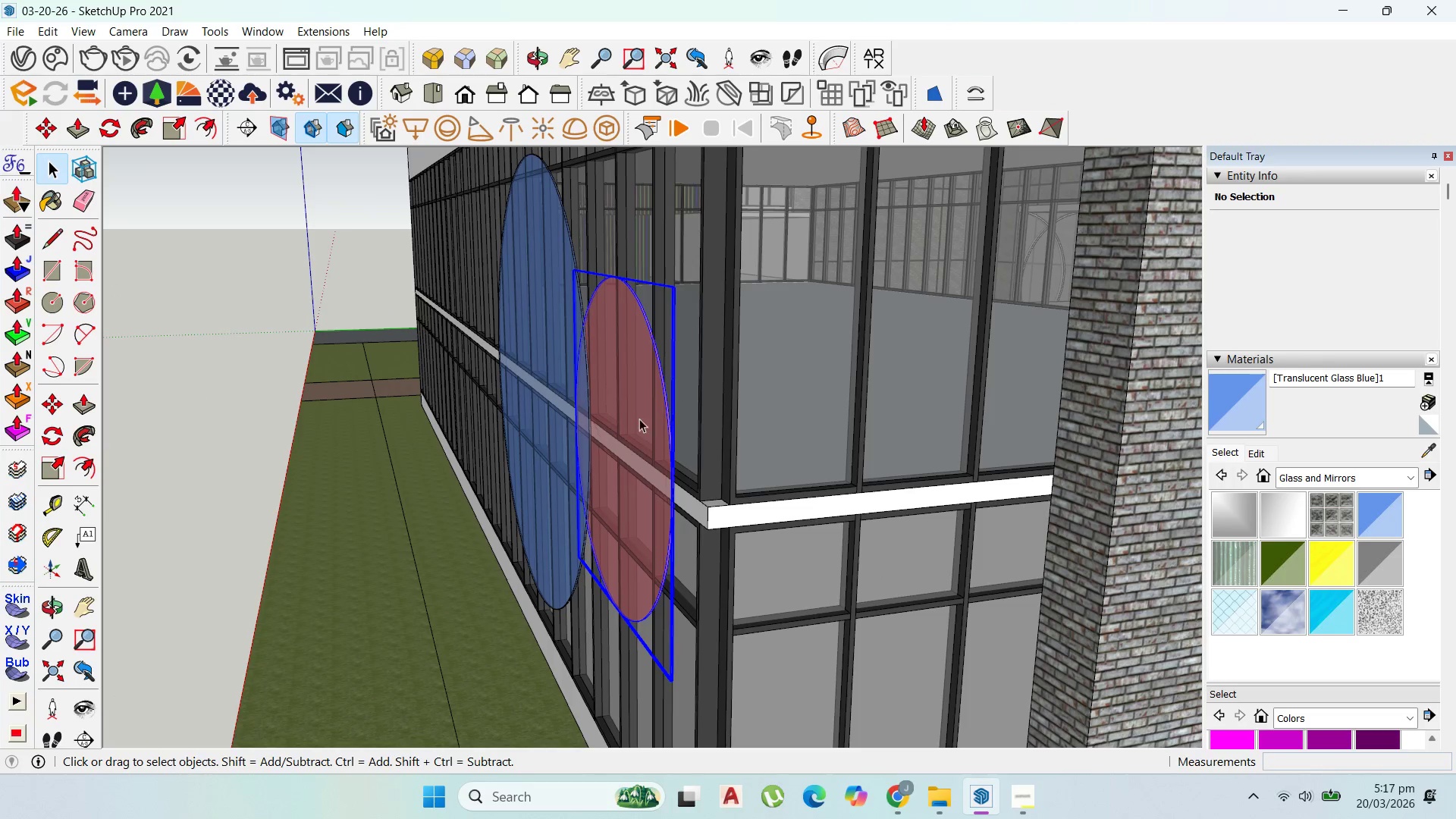 
scroll: coordinate [777, 281], scroll_direction: down, amount: 10.0
 